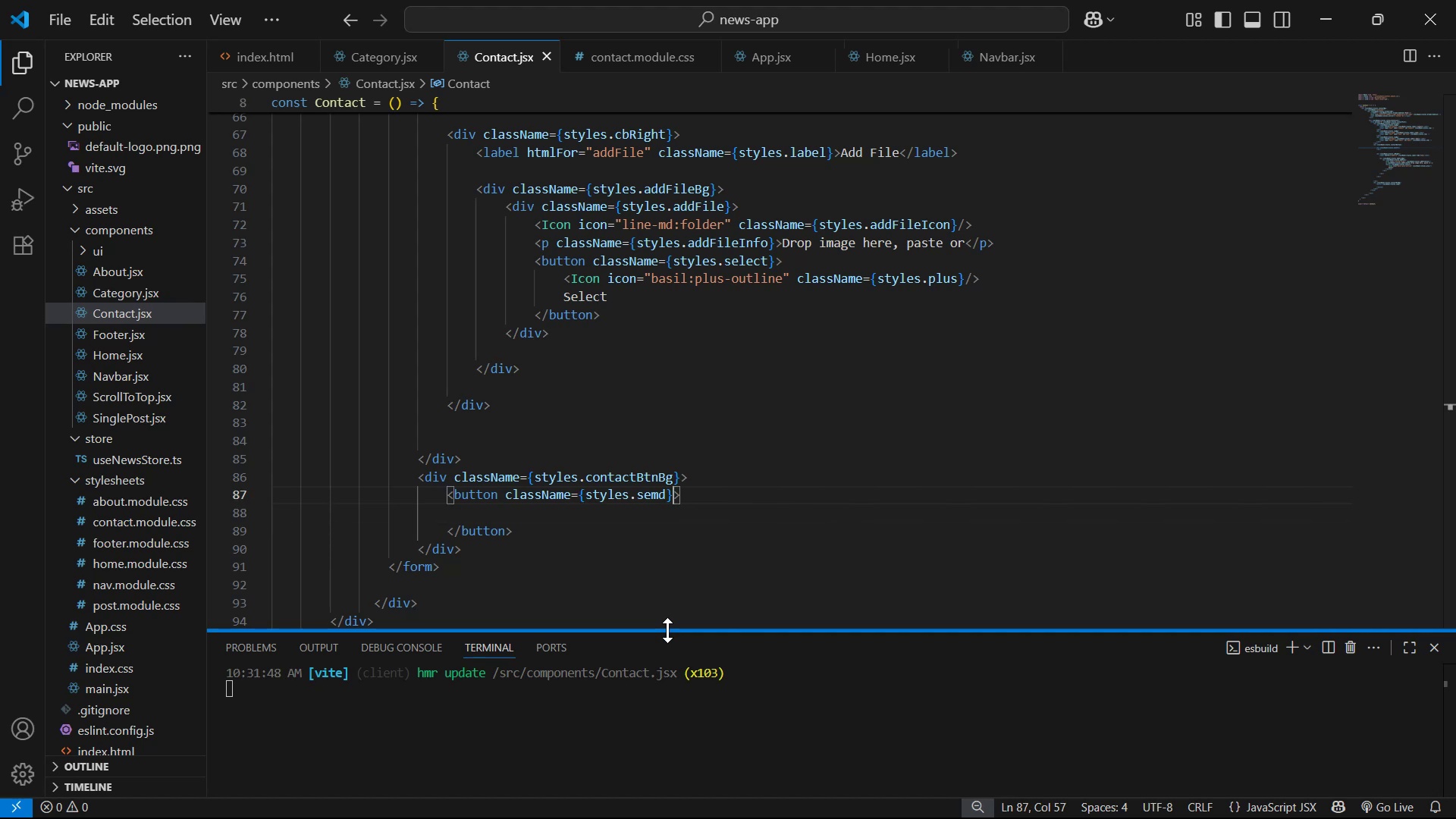 
key(ArrowLeft)
 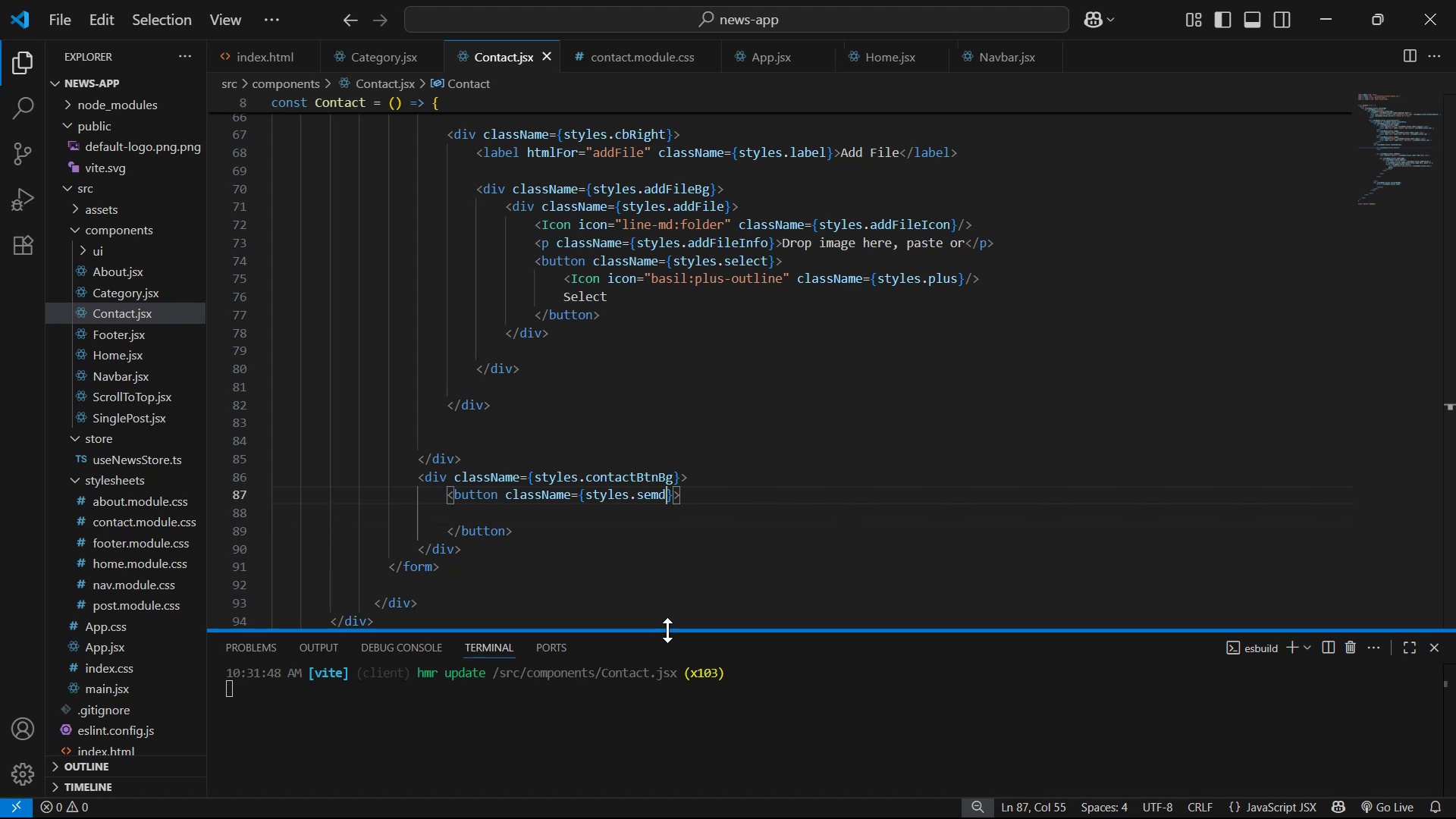 
key(ArrowLeft)
 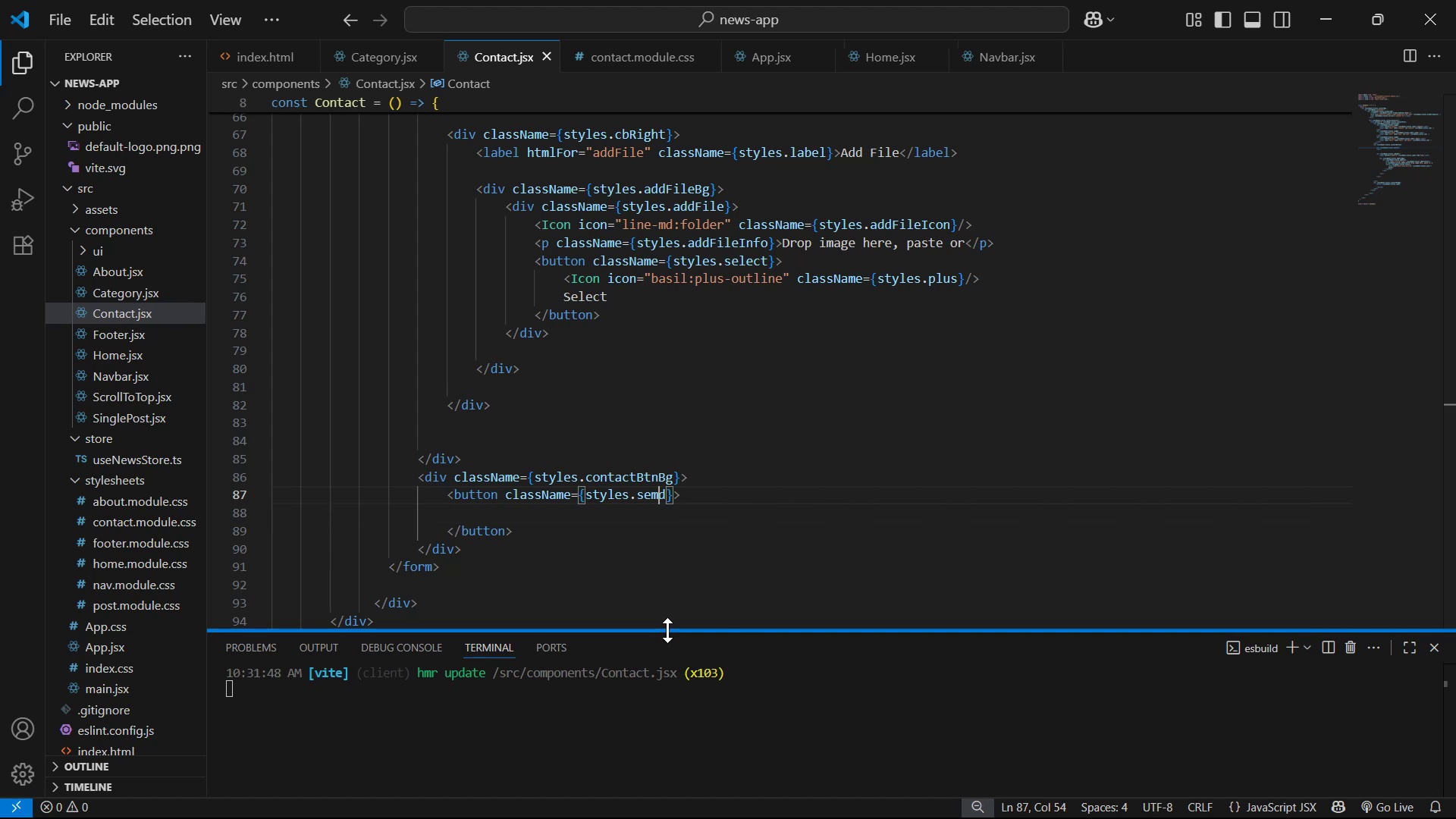 
hold_key(key=Backspace, duration=1.47)
 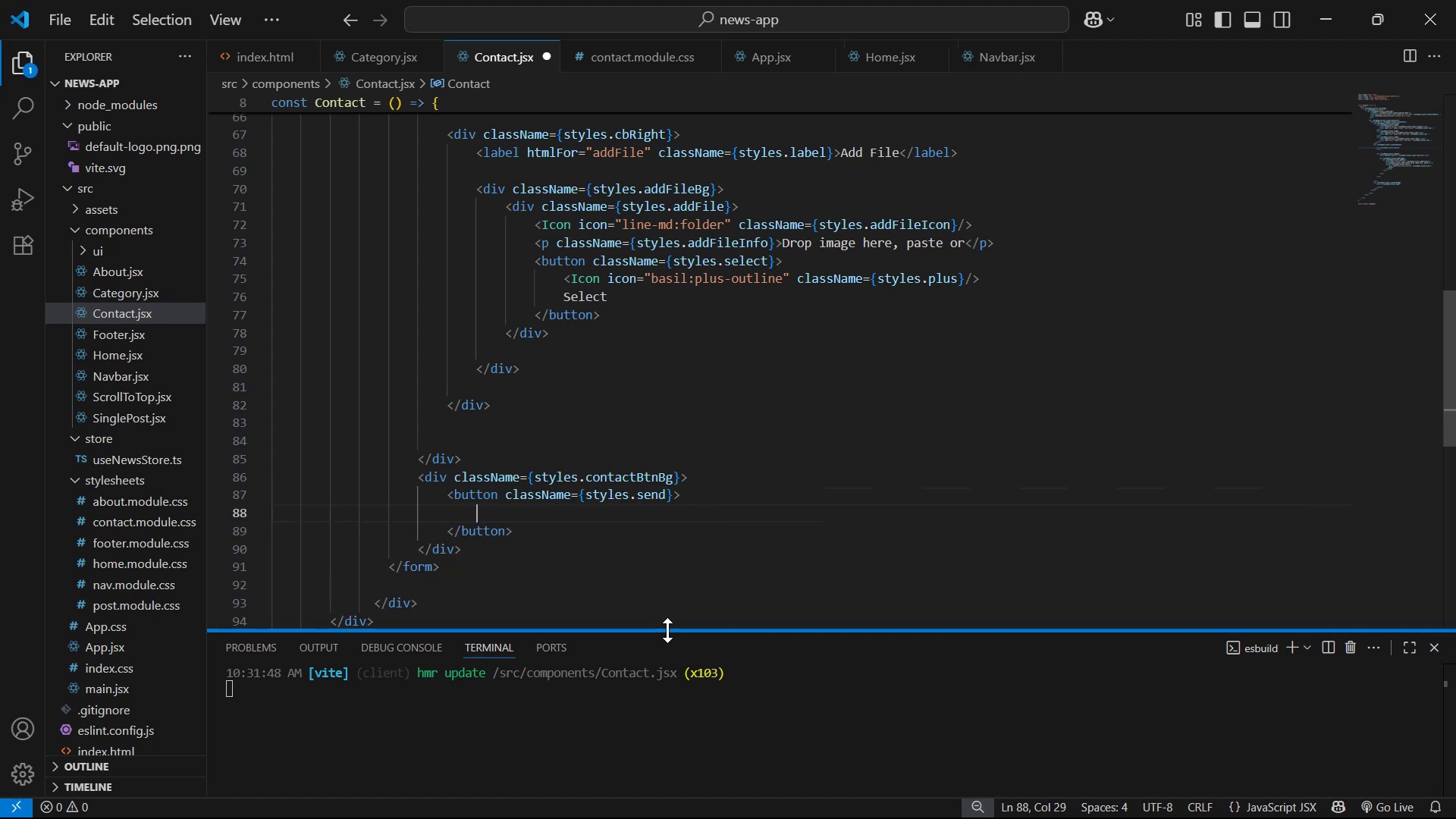 
key(N)
 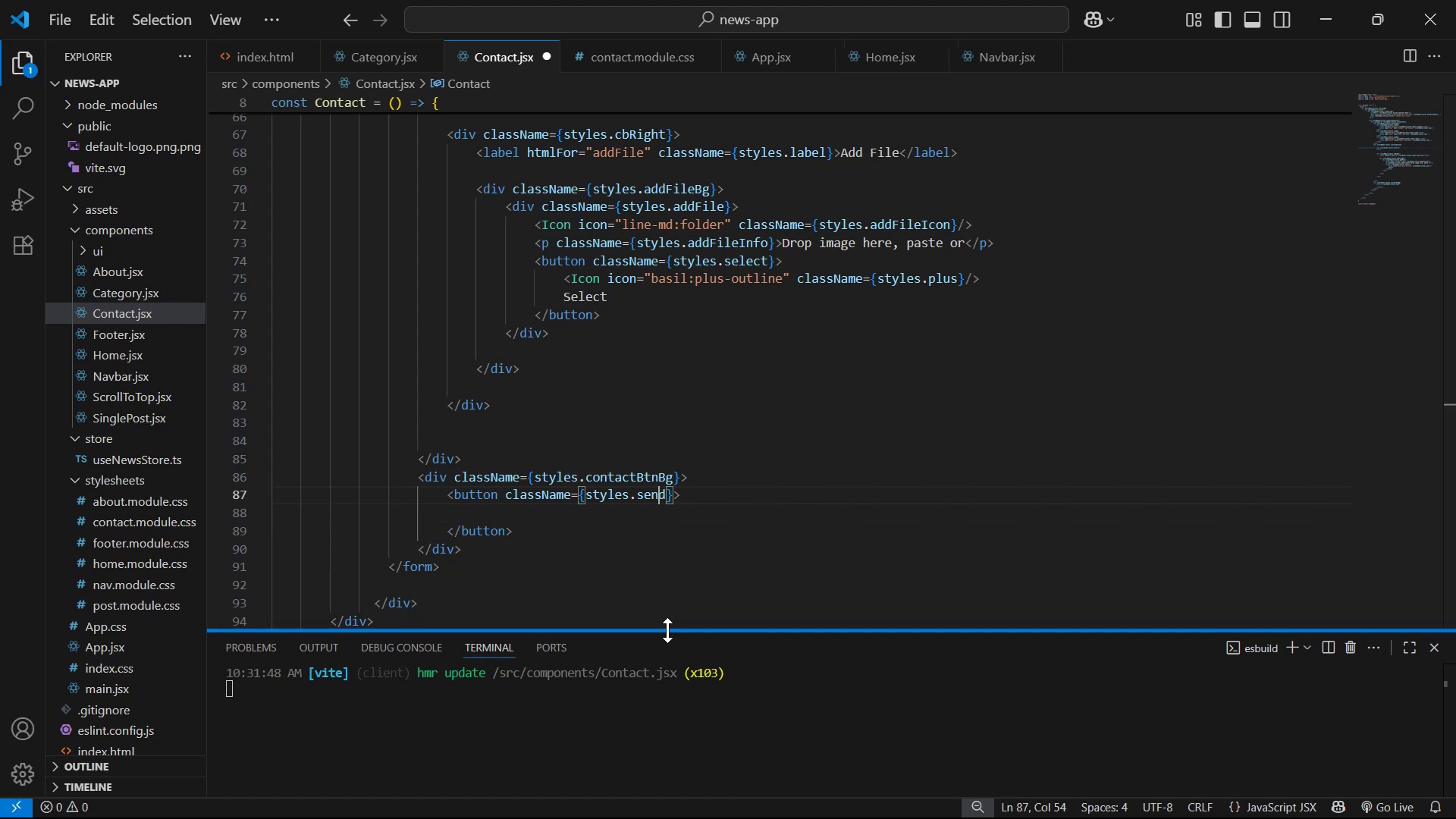 
key(ArrowDown)
 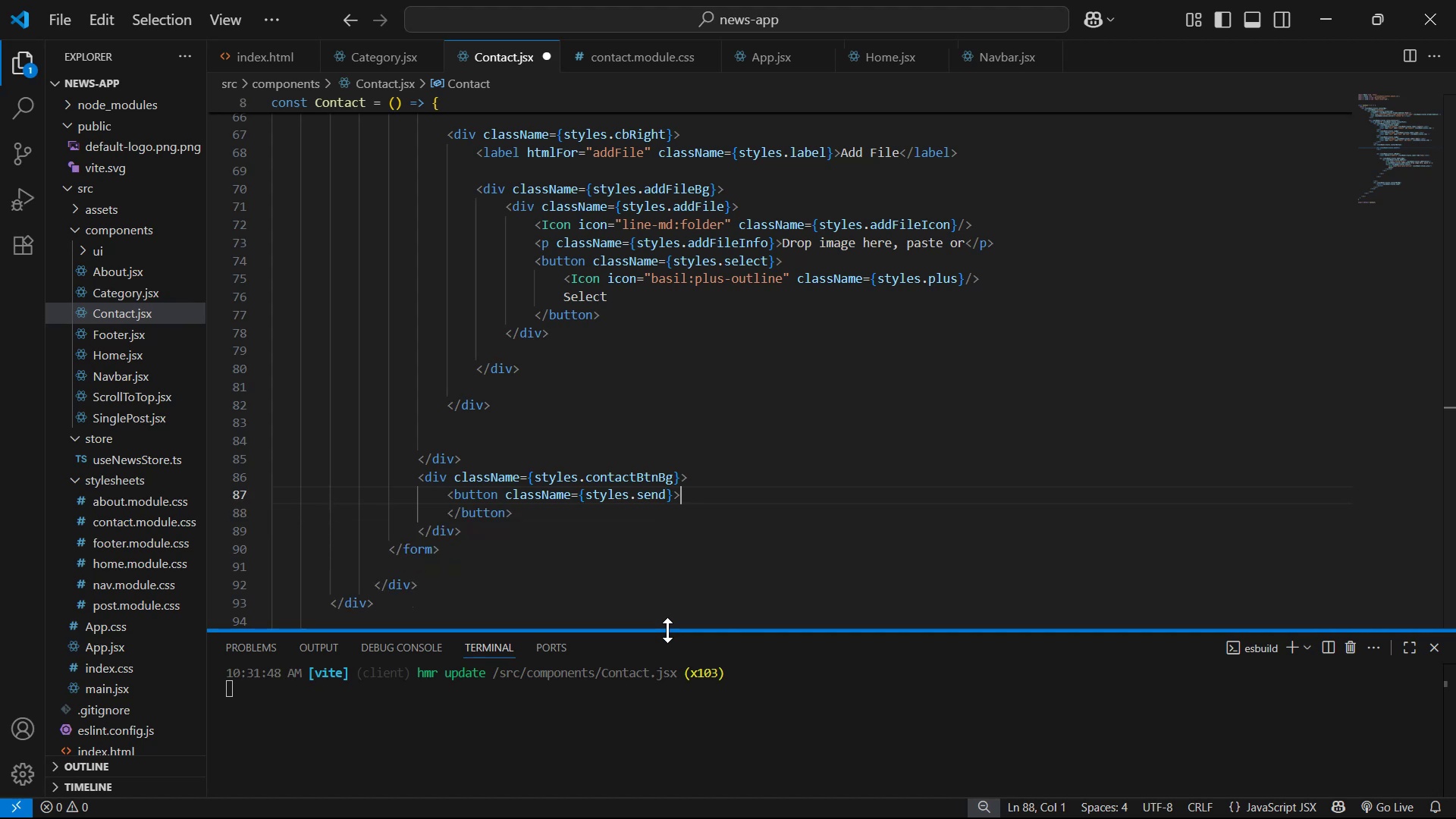 
key(Enter)
 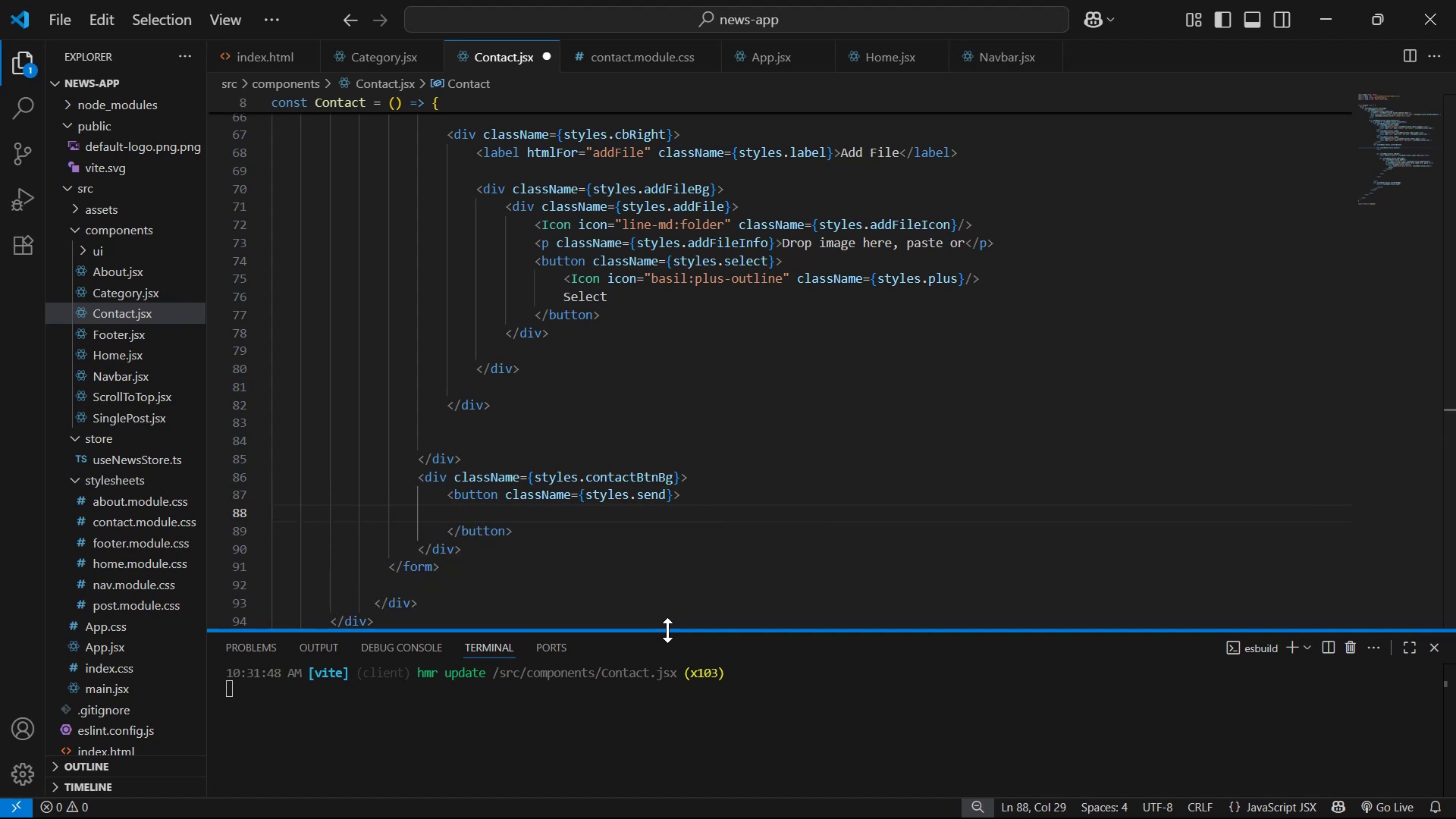 
type(<Icon/>)
 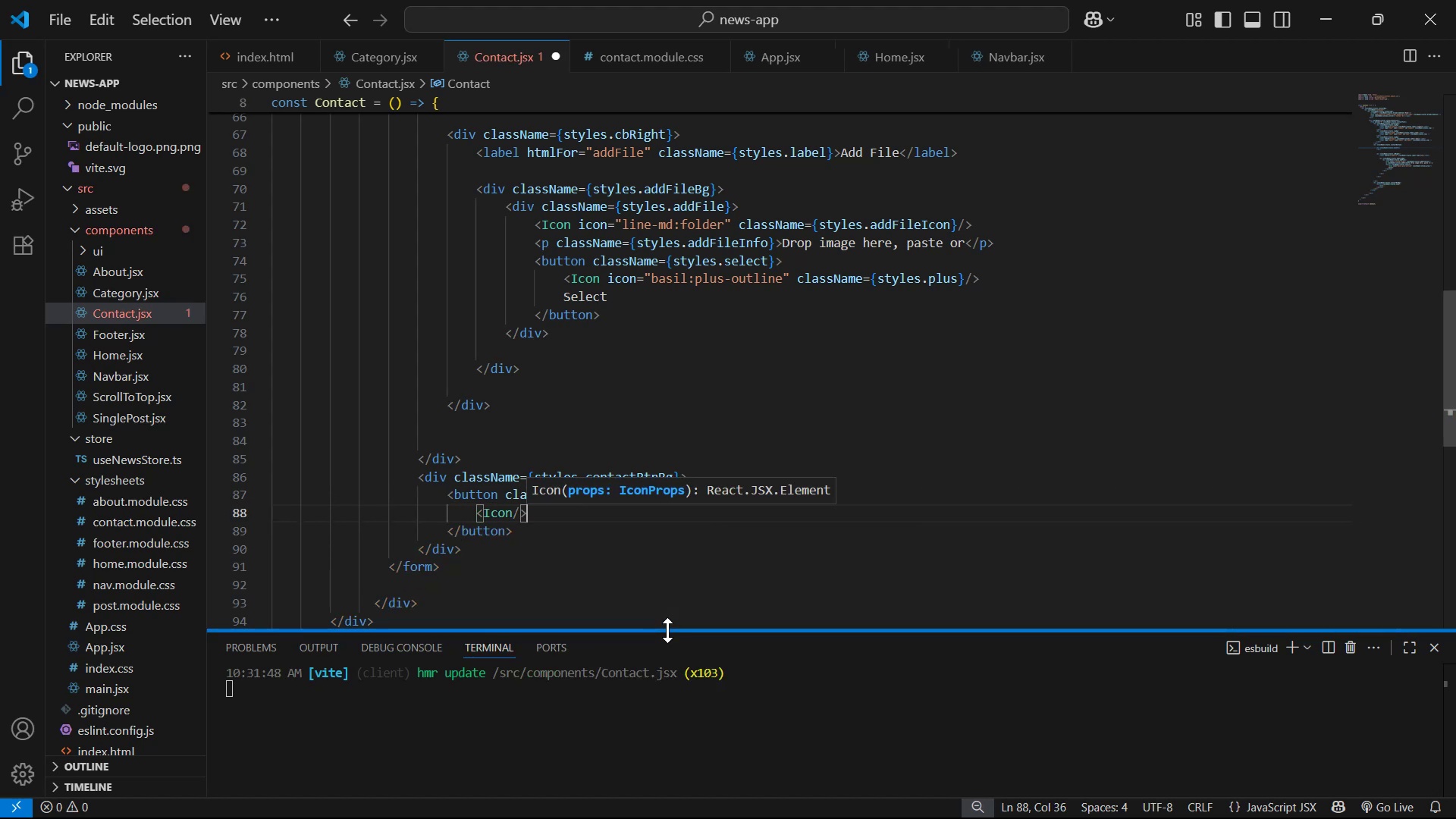 
key(ArrowLeft)
 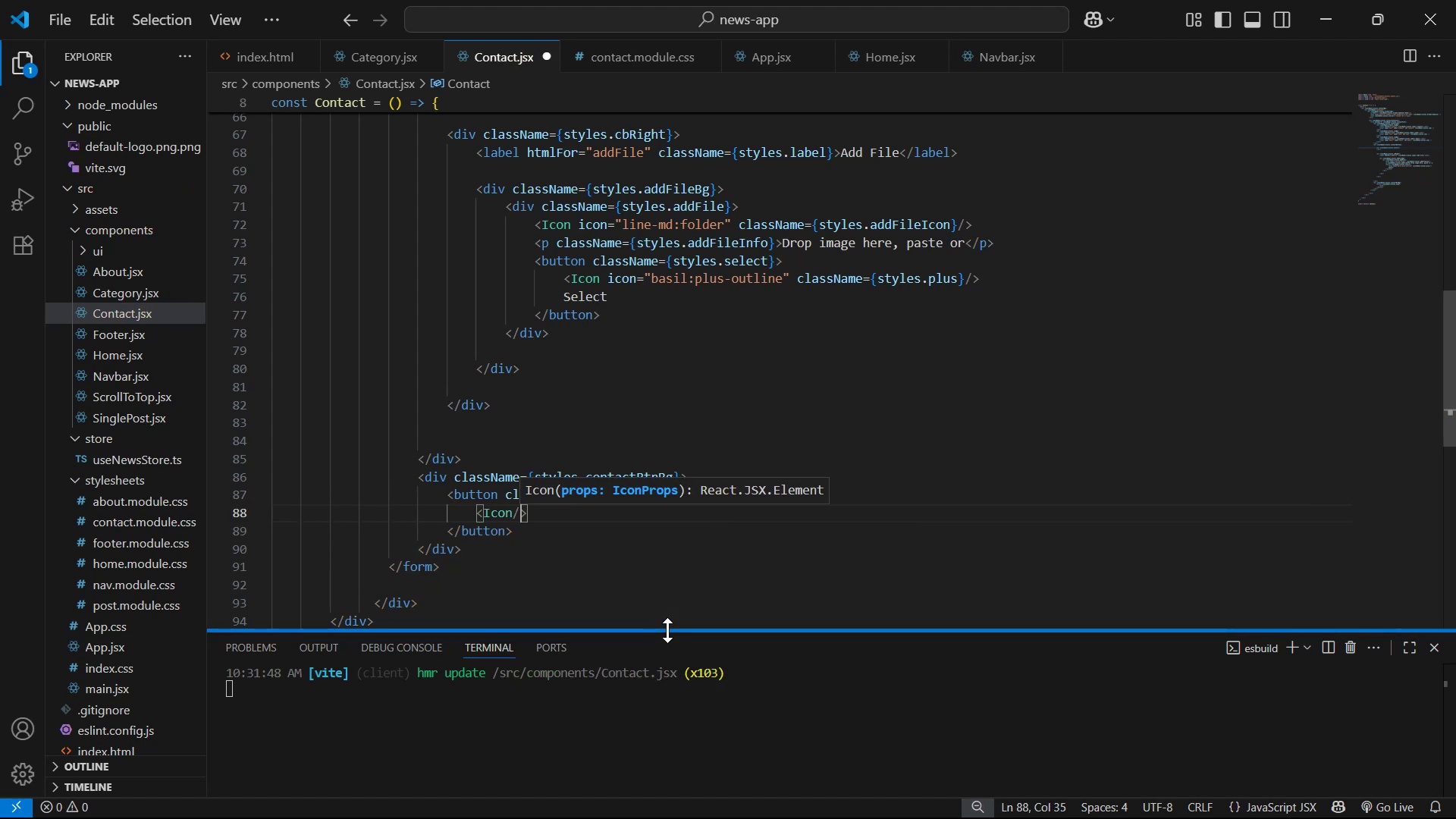 
key(ArrowLeft)
 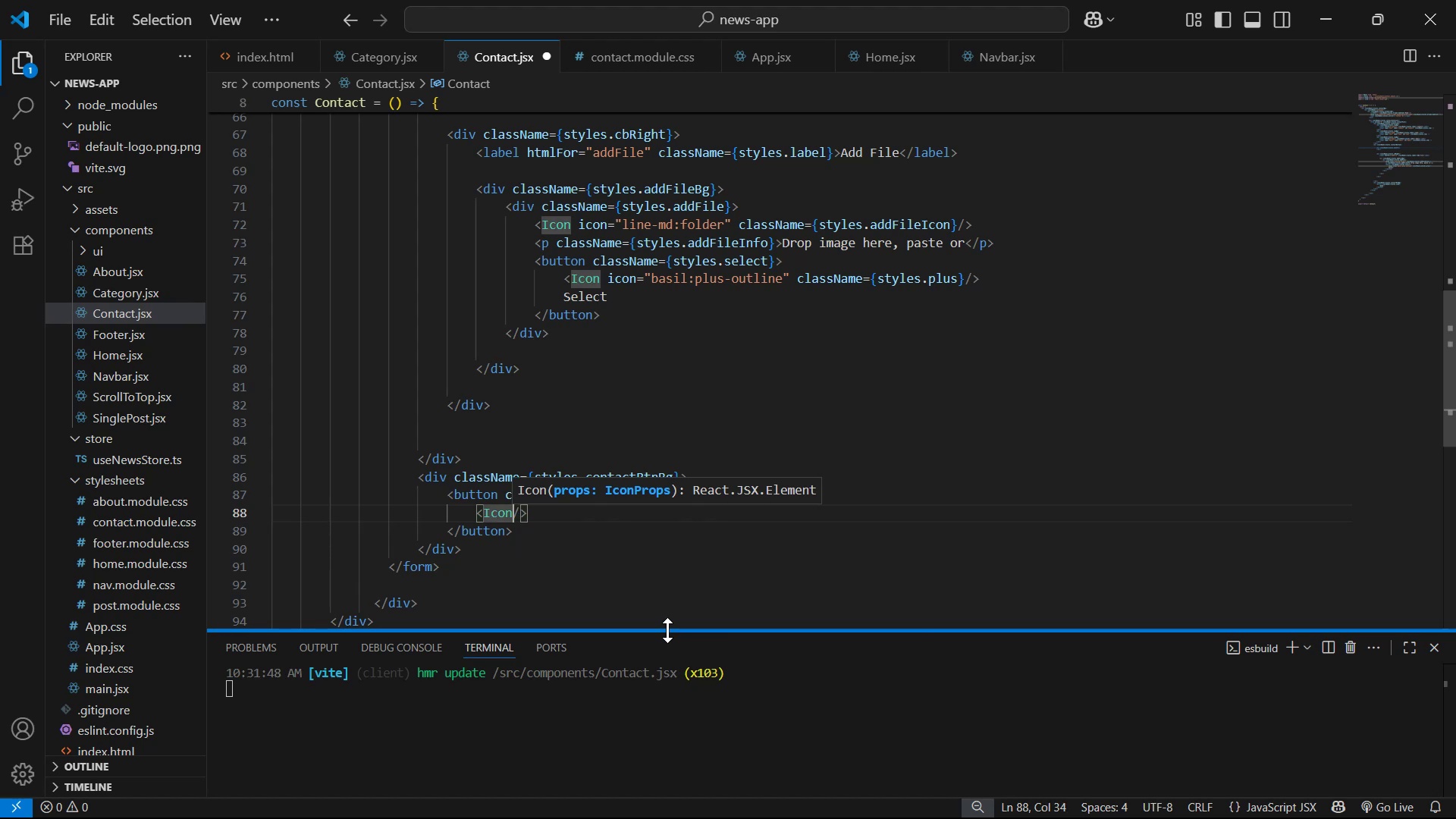 
type( ic)
 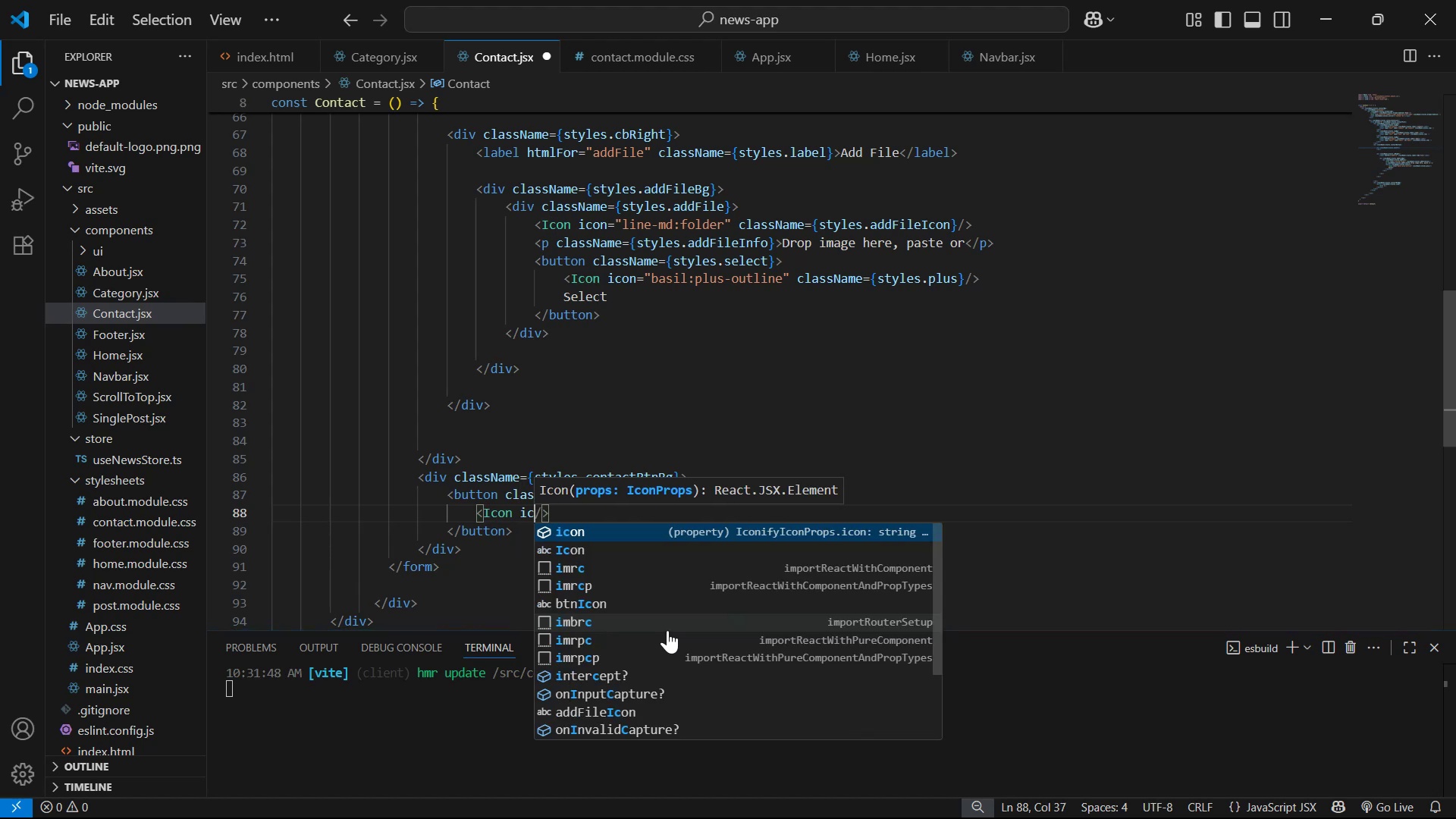 
key(Enter)
 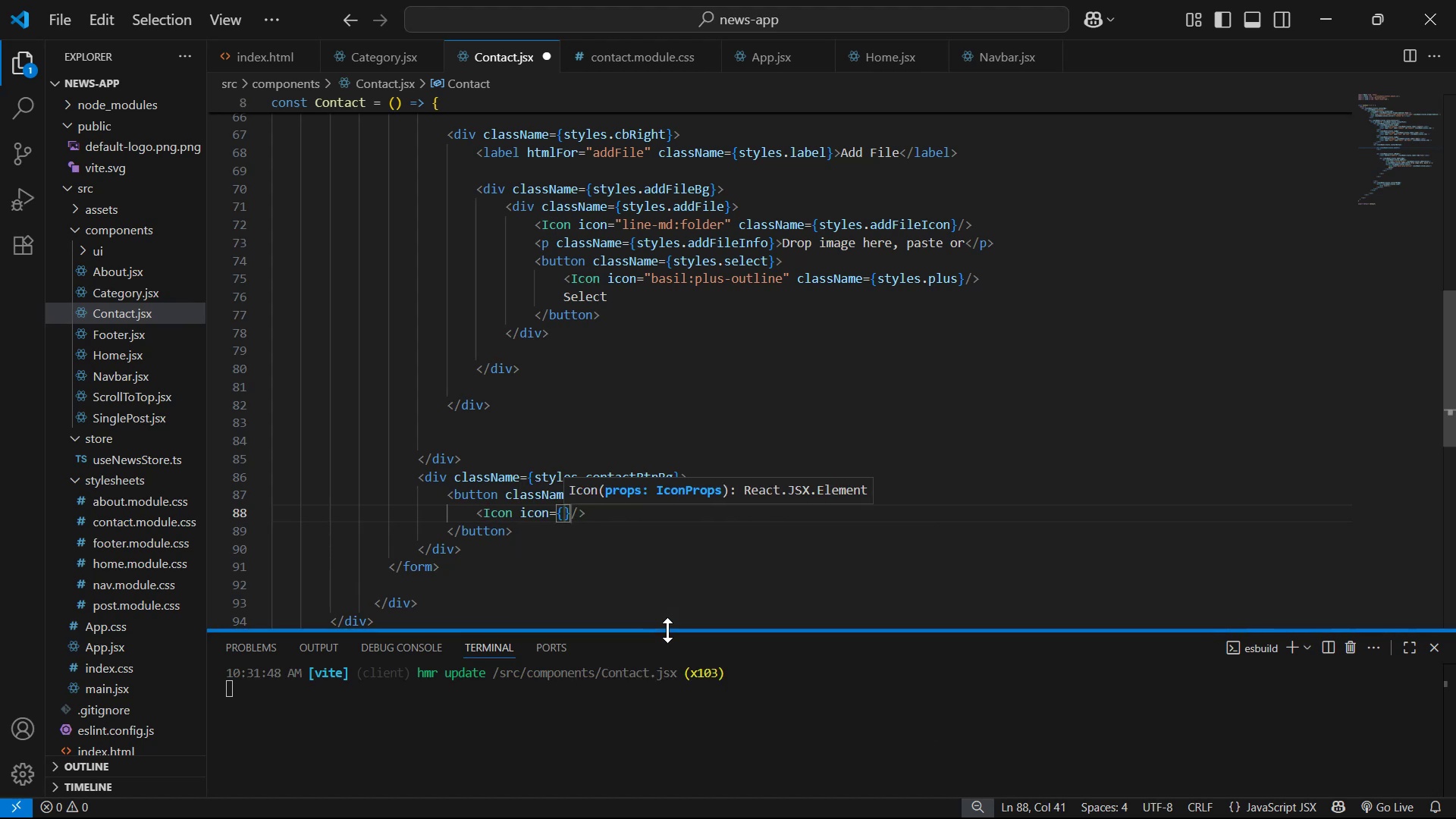 
key(ArrowRight)
 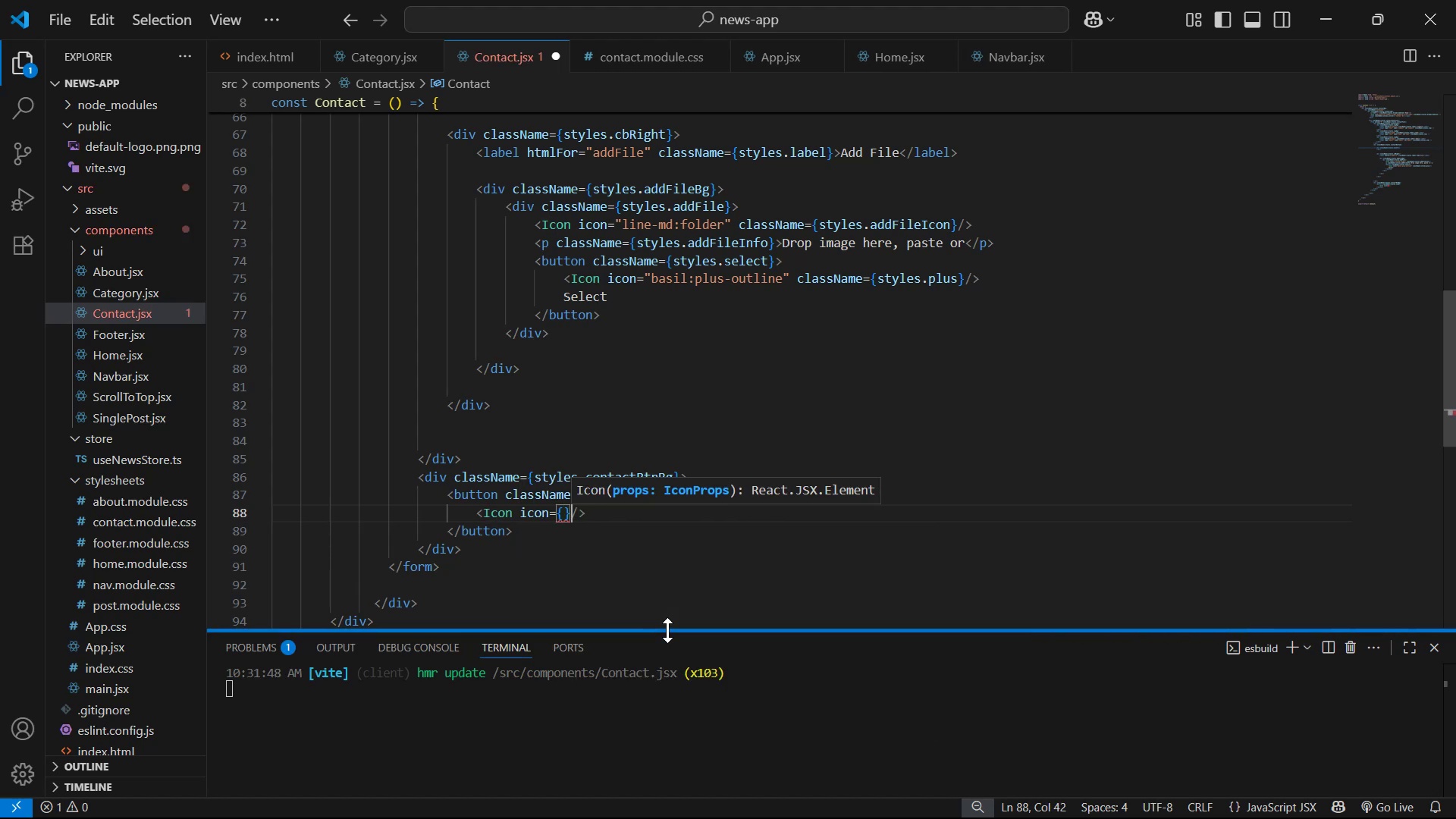 
key(Backspace)
 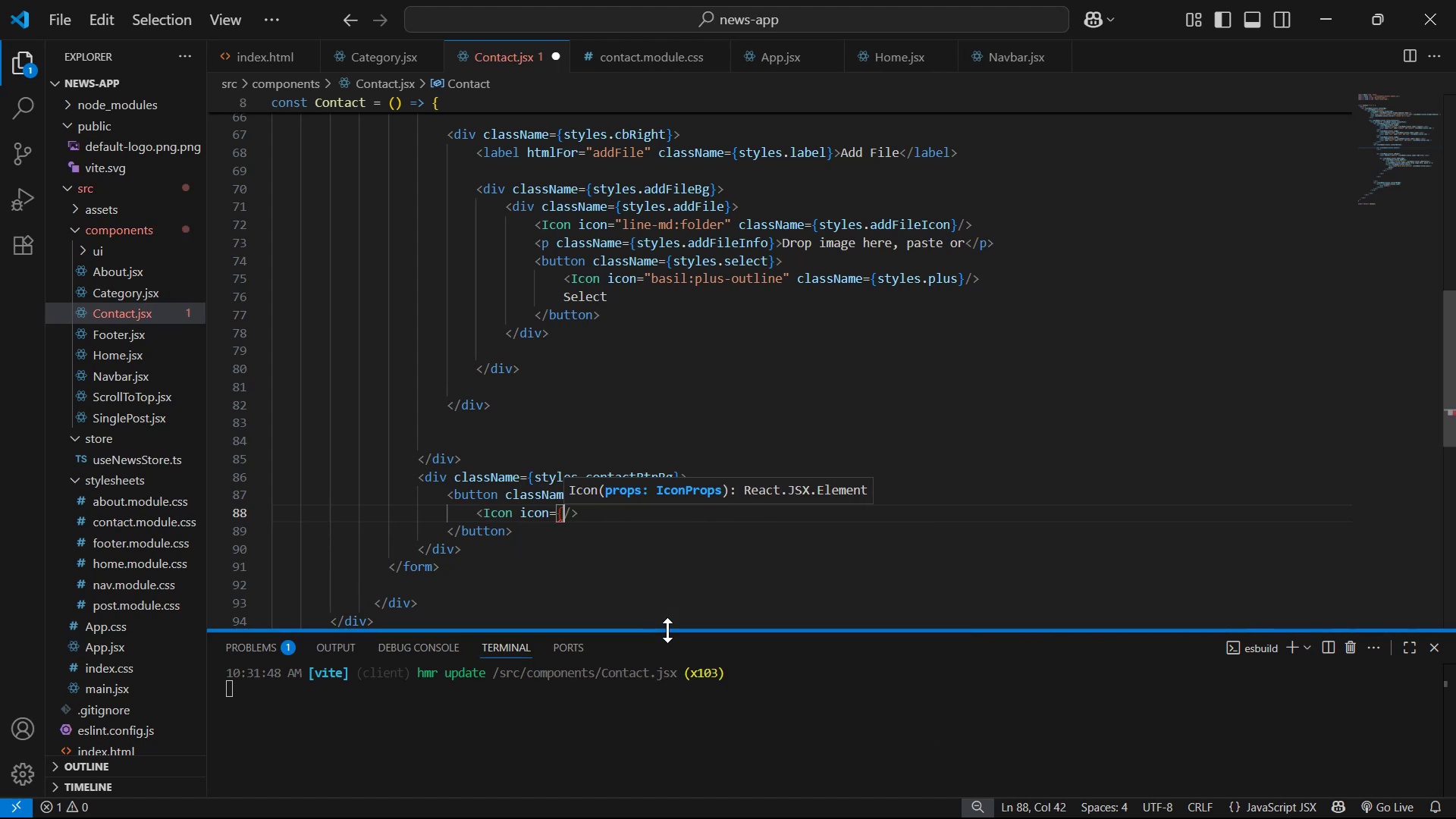 
key(Backspace)
 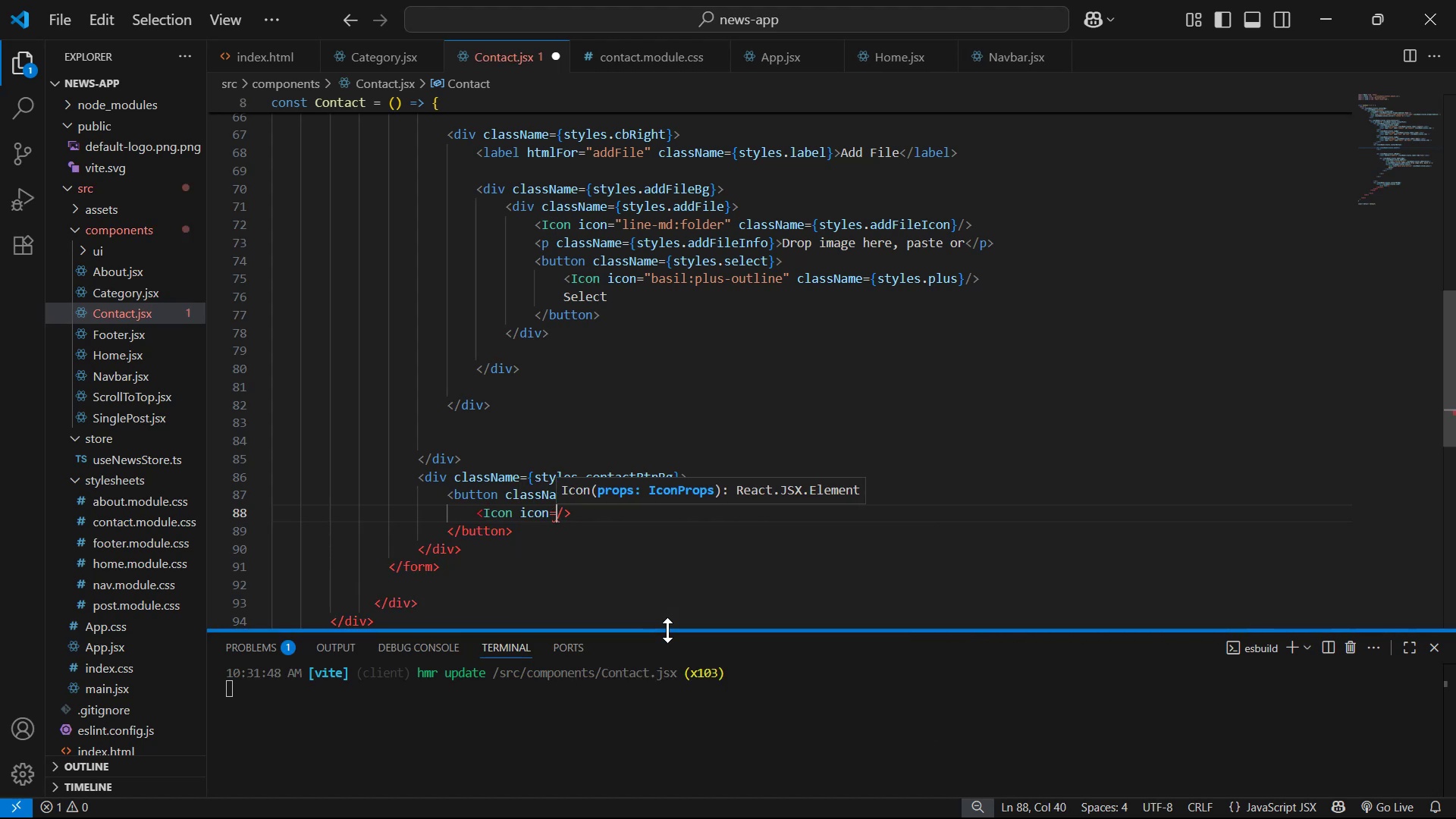 
key(Shift+ShiftLeft)
 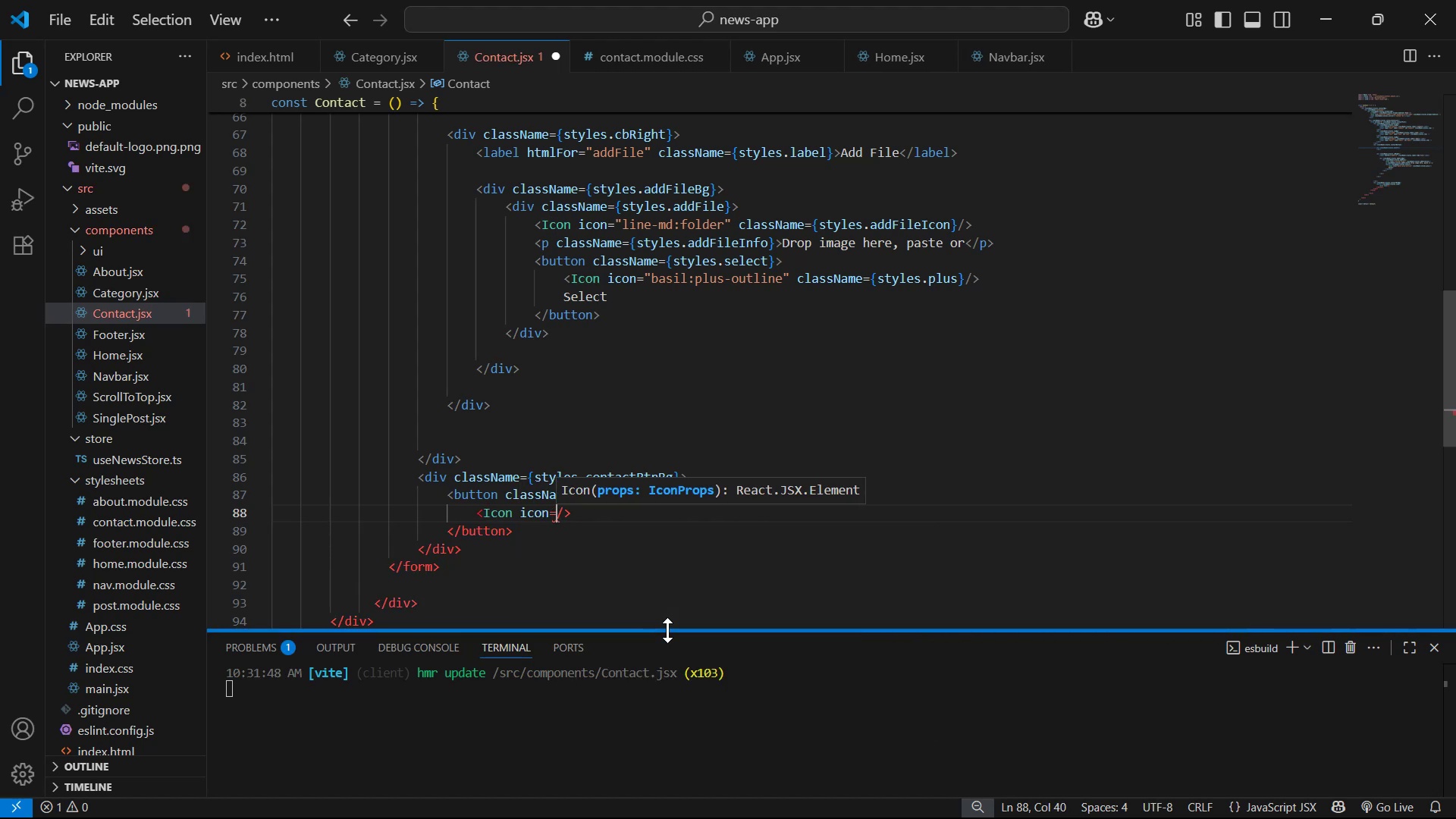 
key(Shift+Quote)
 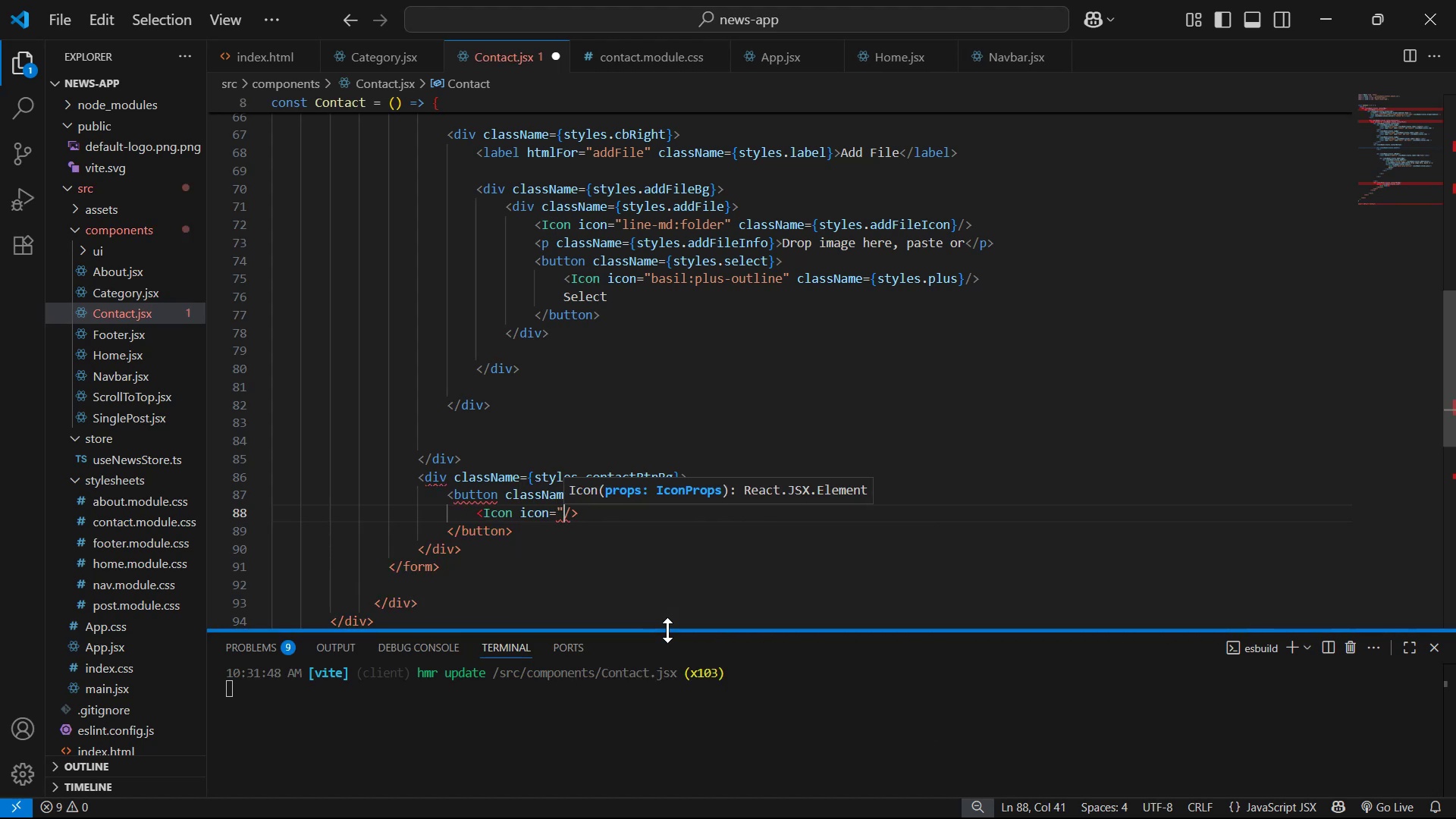 
key(Shift+ShiftLeft)
 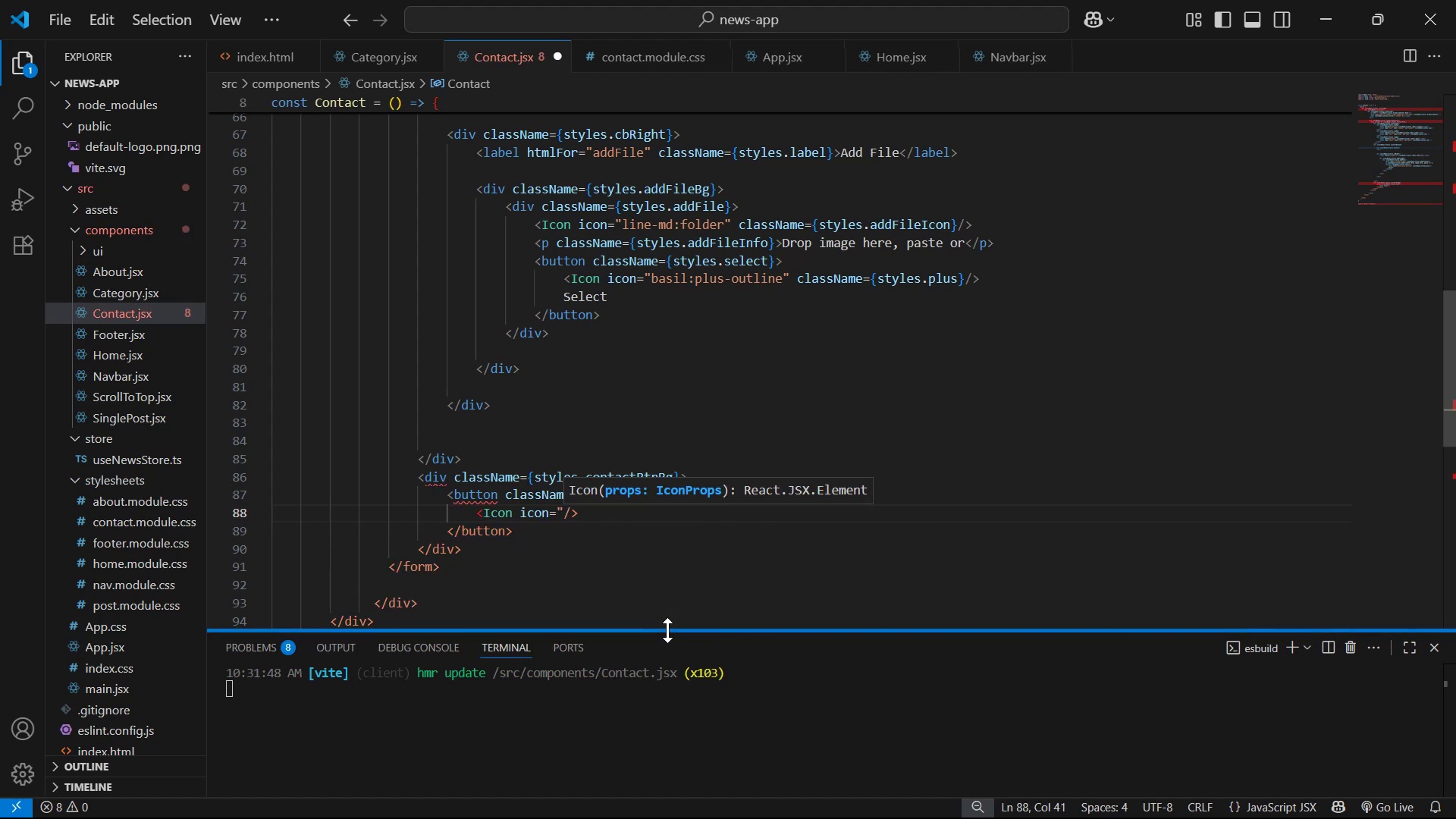 
key(Shift+Quote)
 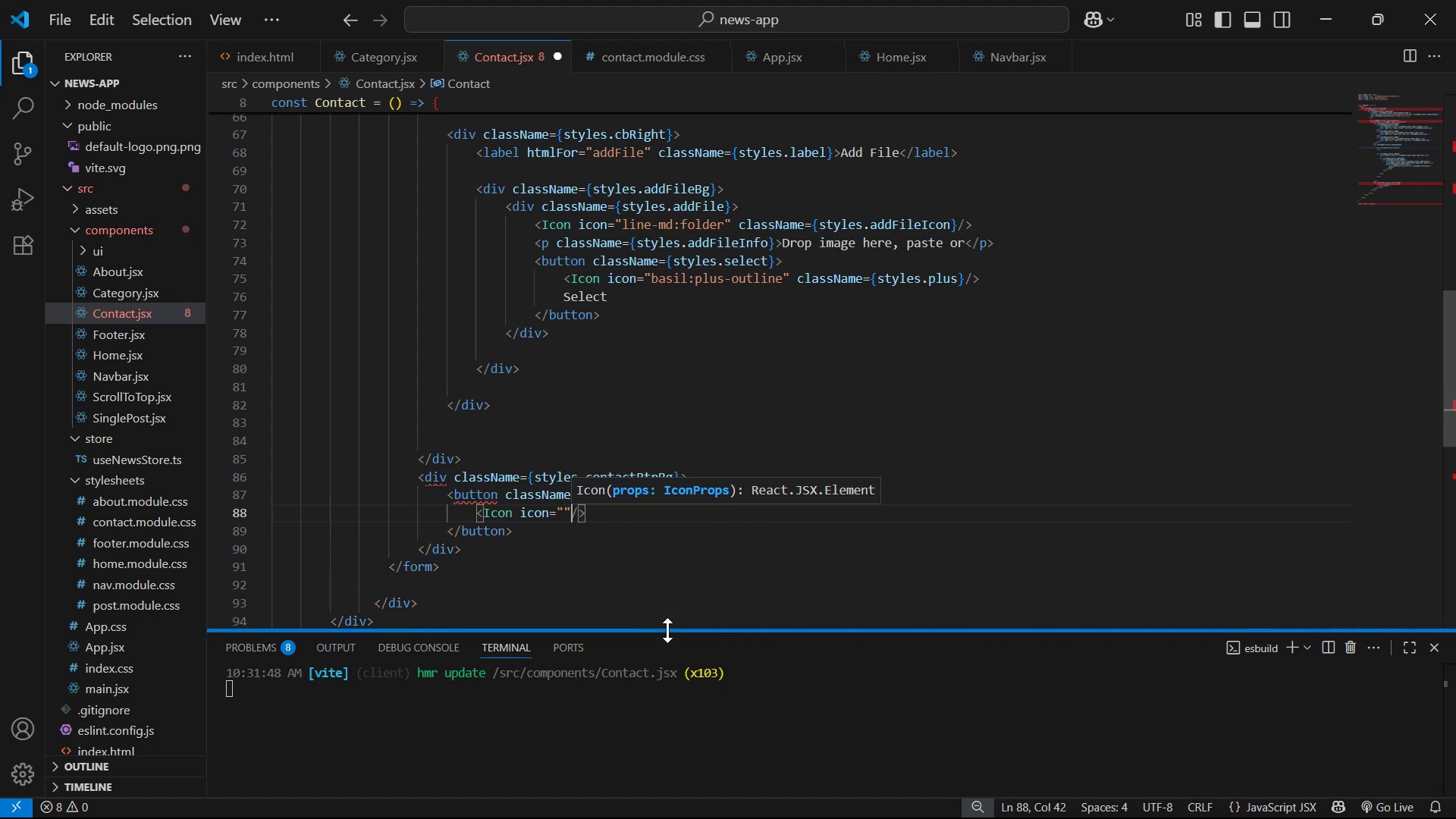 
key(Alt+Tab)
 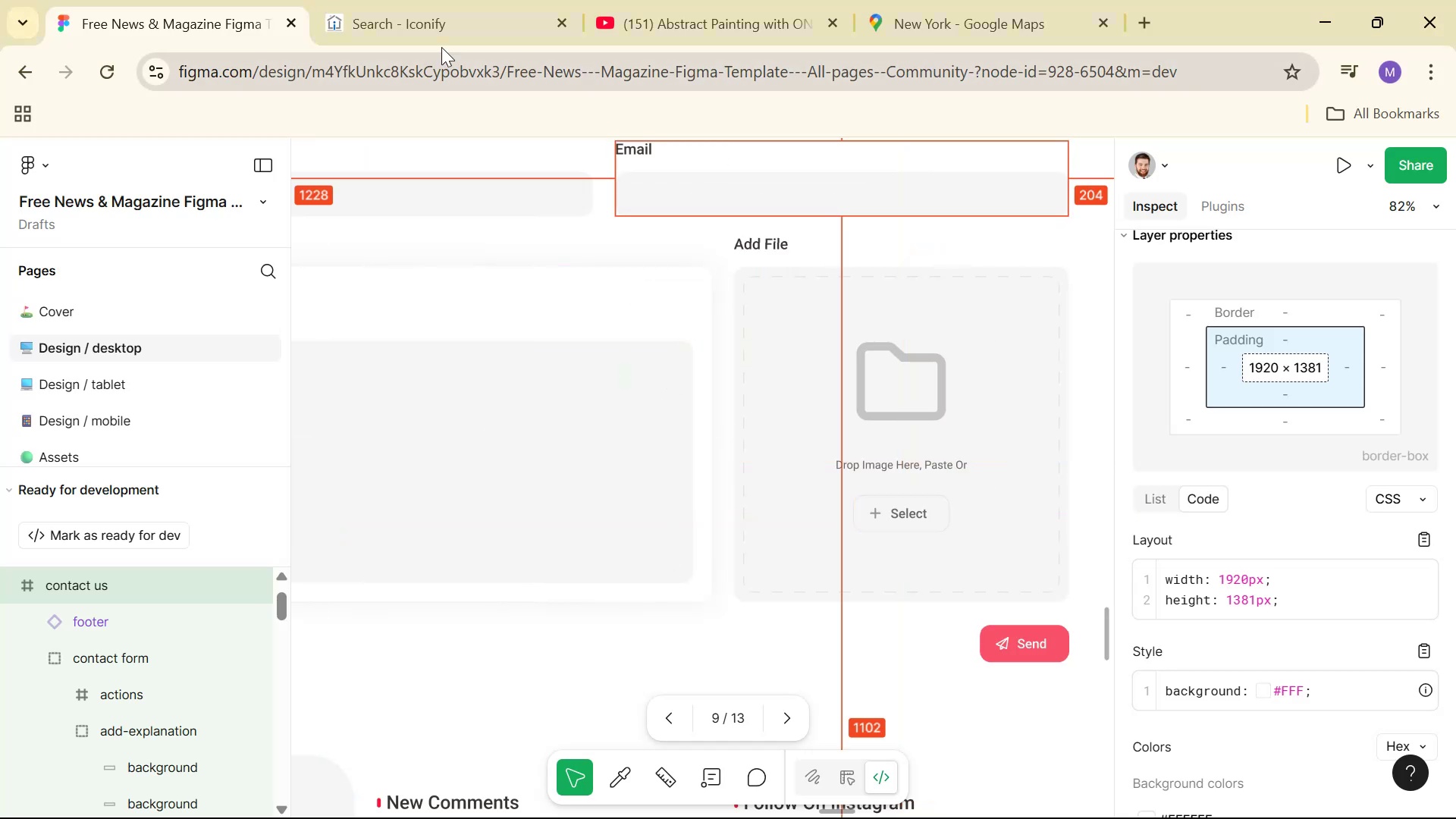 
left_click([381, 9])
 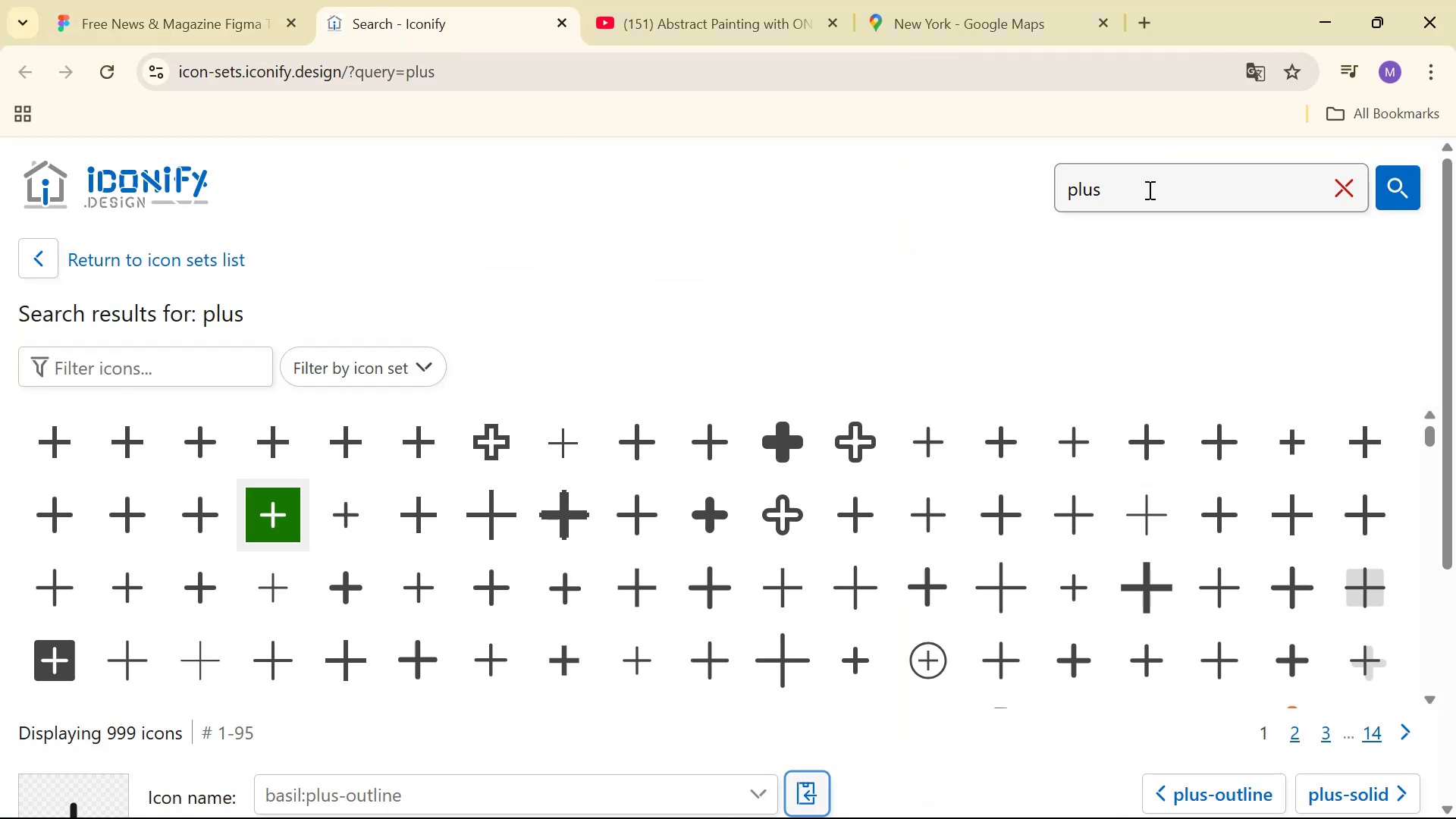 
double_click([1148, 190])
 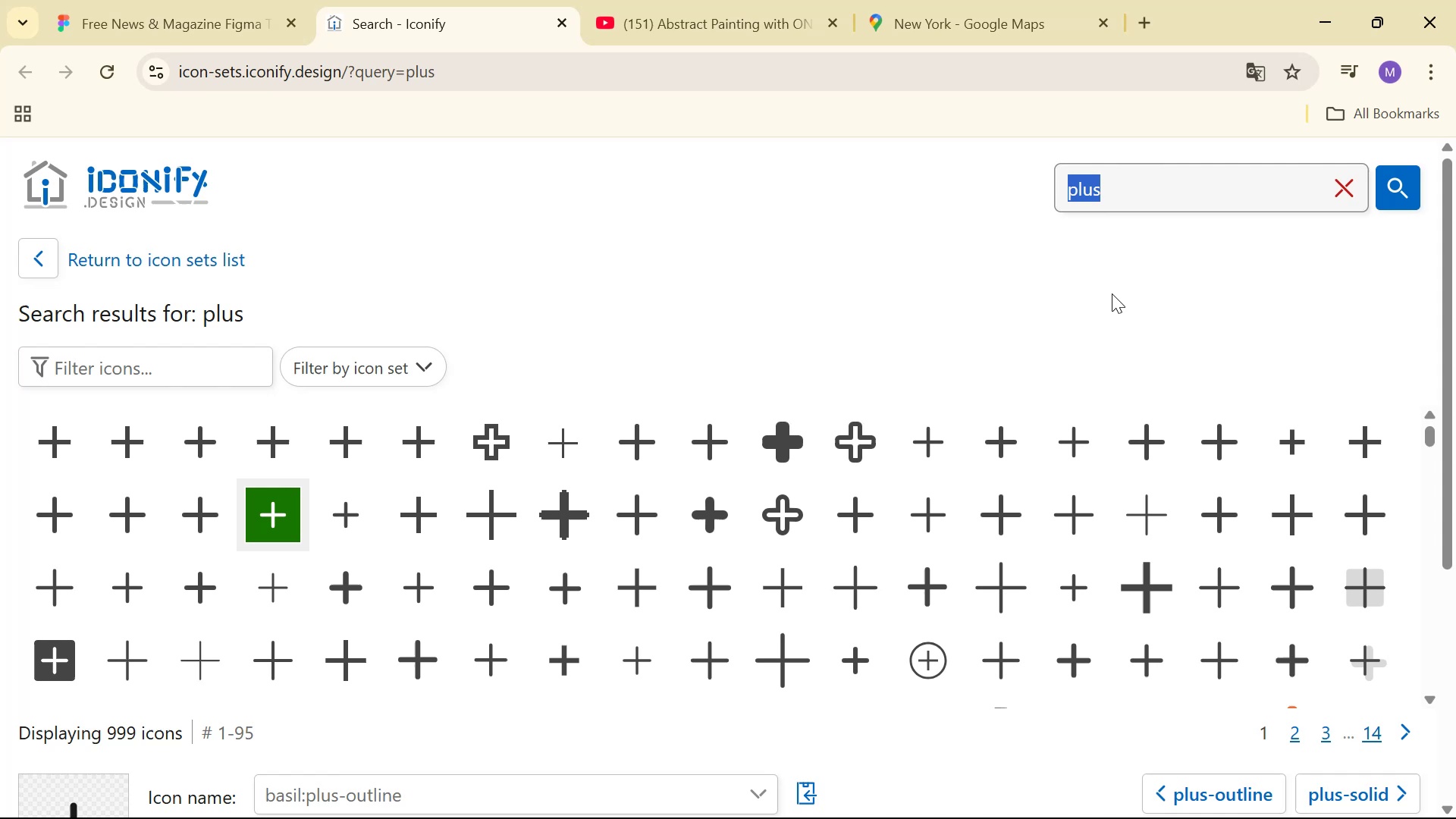 
type(send)
 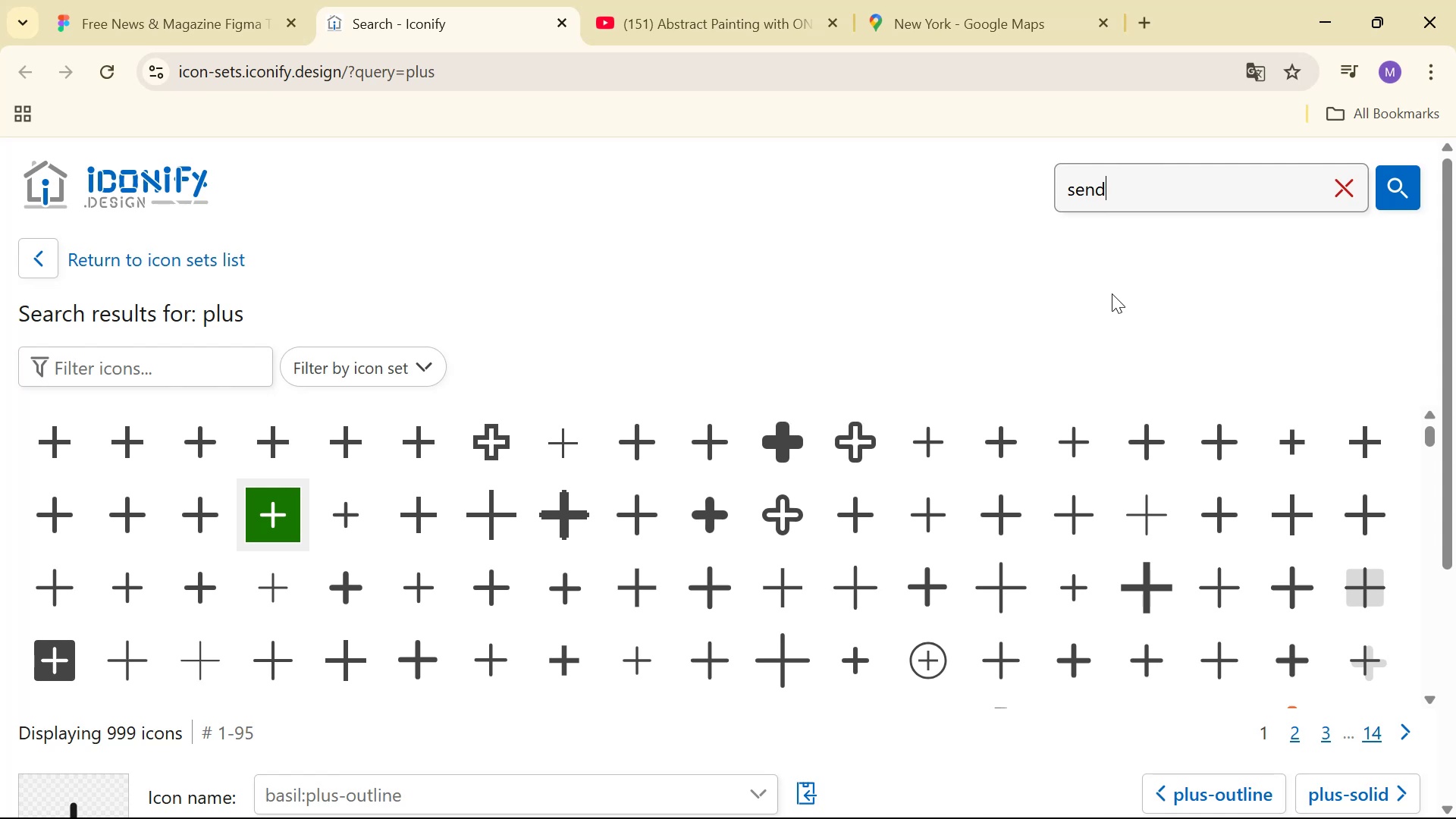 
key(Enter)
 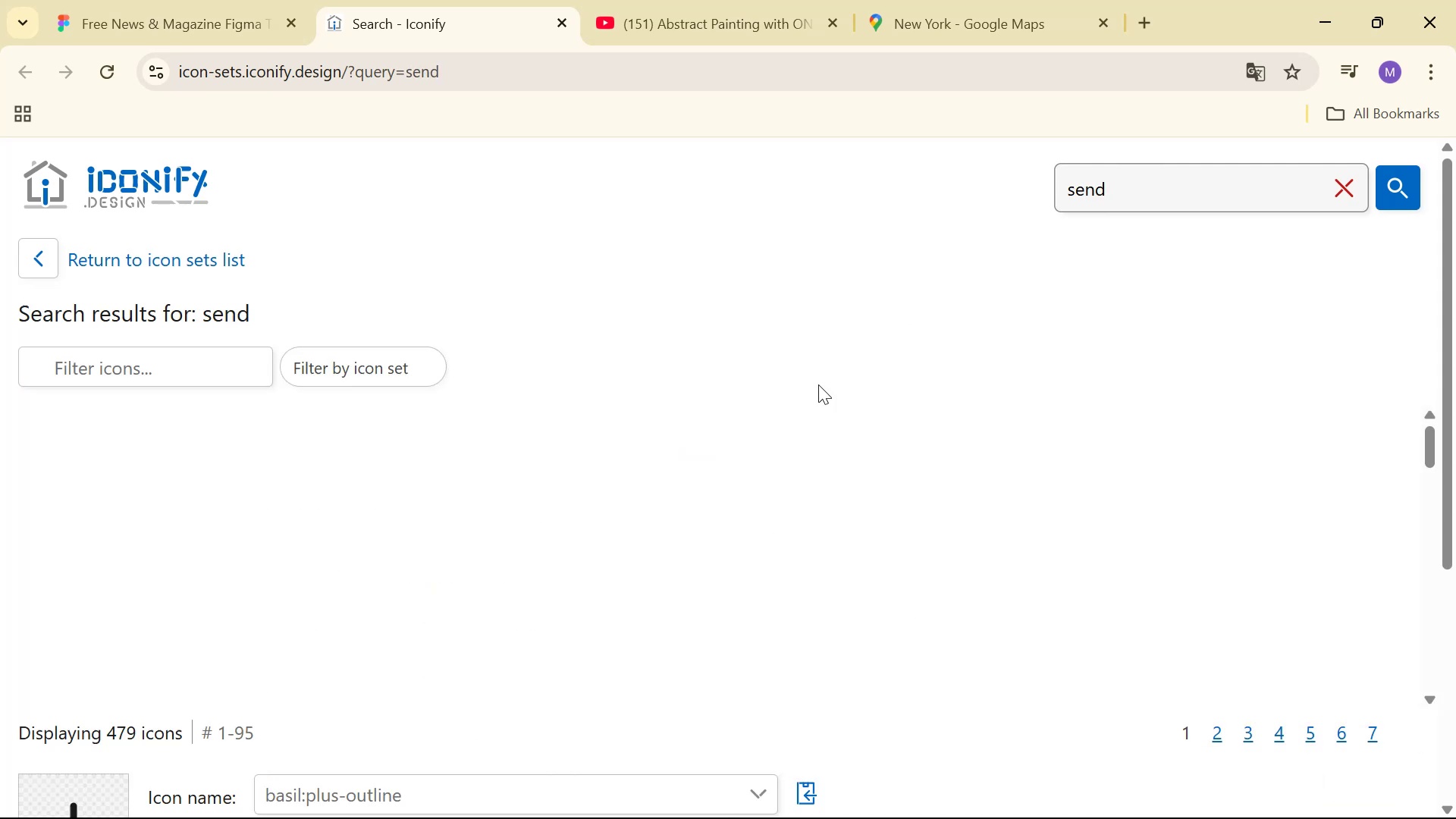 
scroll: coordinate [920, 331], scroll_direction: down, amount: 1.0
 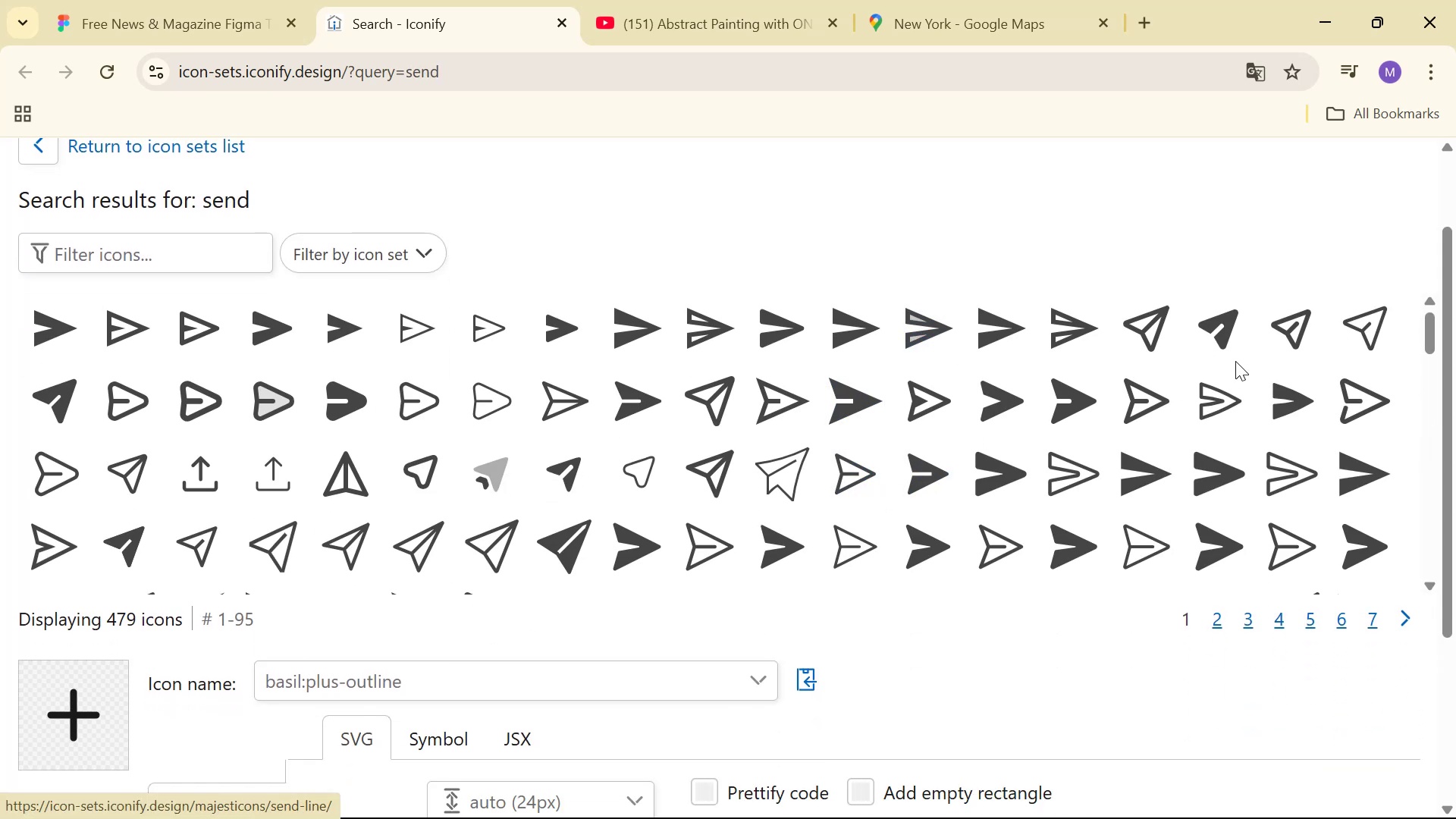 
left_click([1166, 340])
 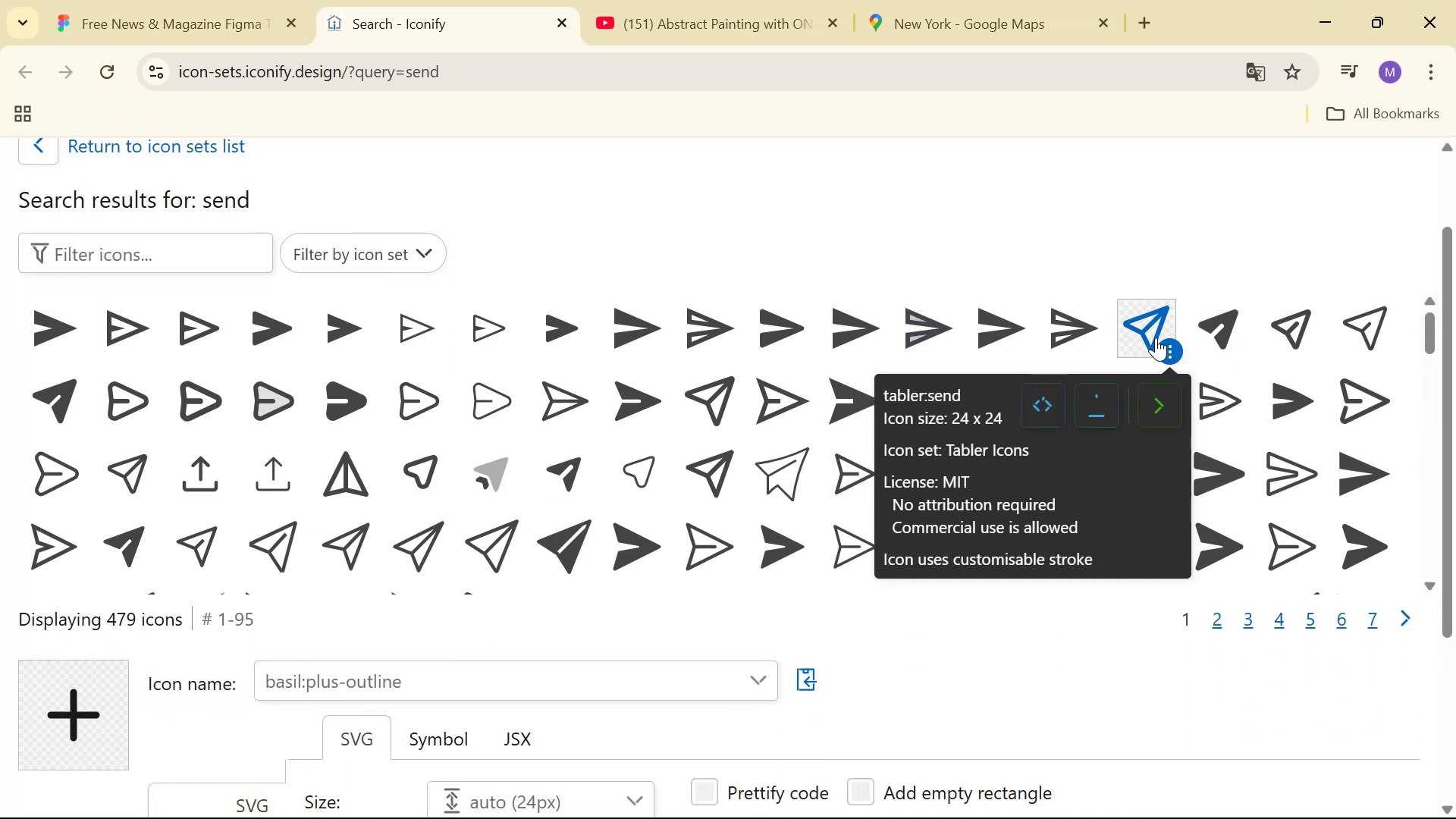 
left_click([1157, 324])
 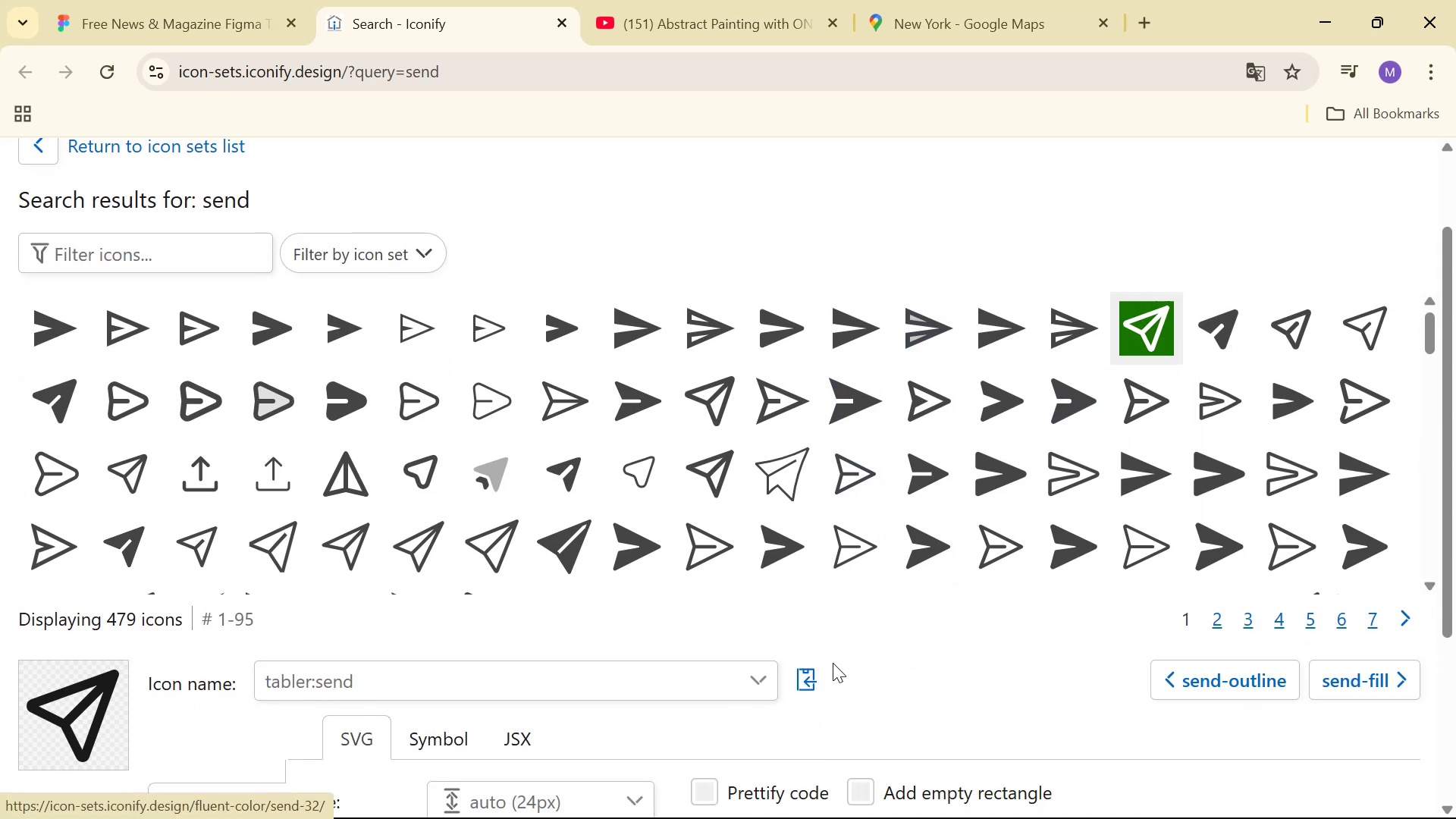 
left_click([826, 679])
 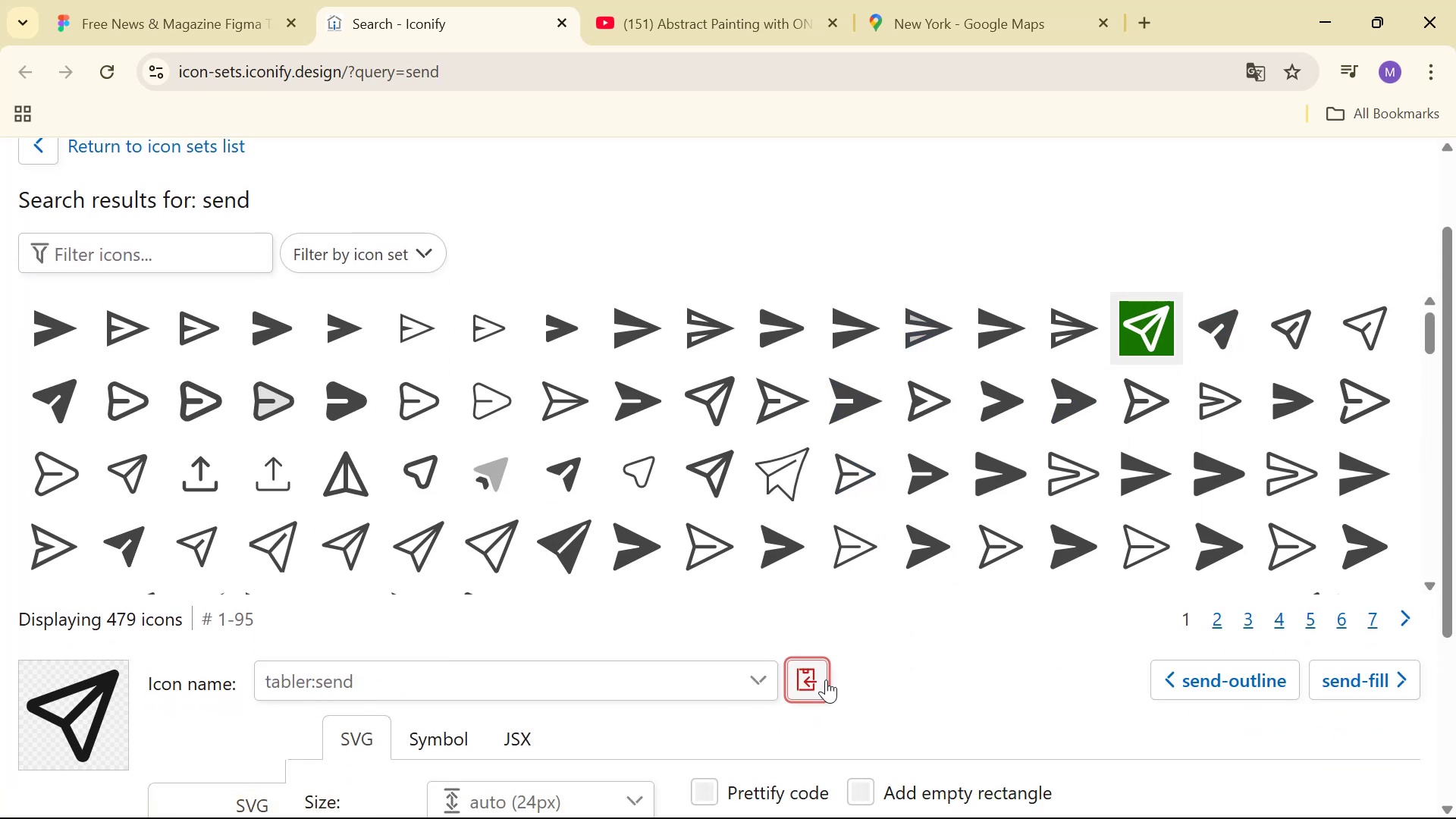 
key(Alt+AltLeft)
 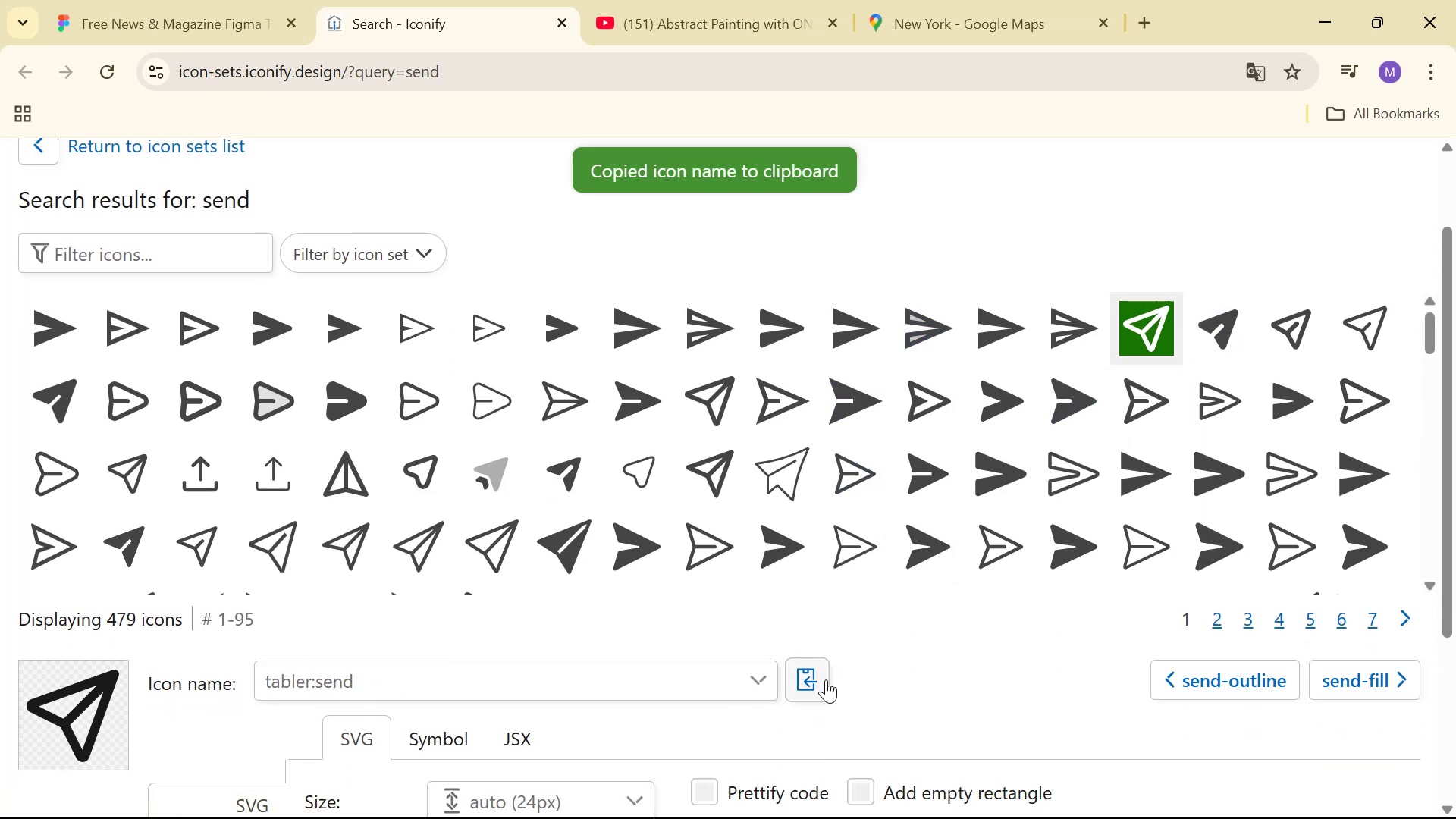 
key(Alt+Tab)
 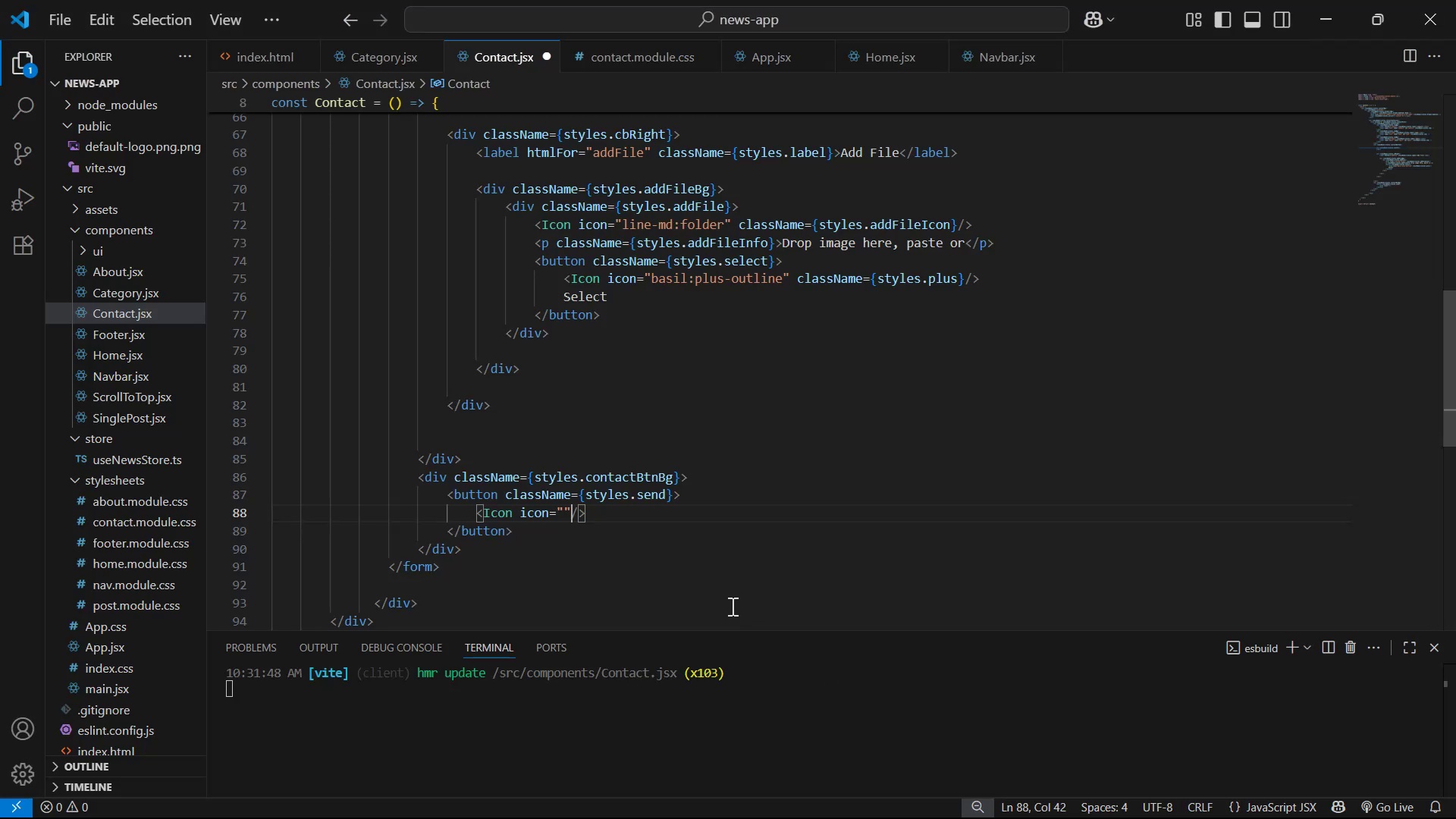 
key(Control+ControlLeft)
 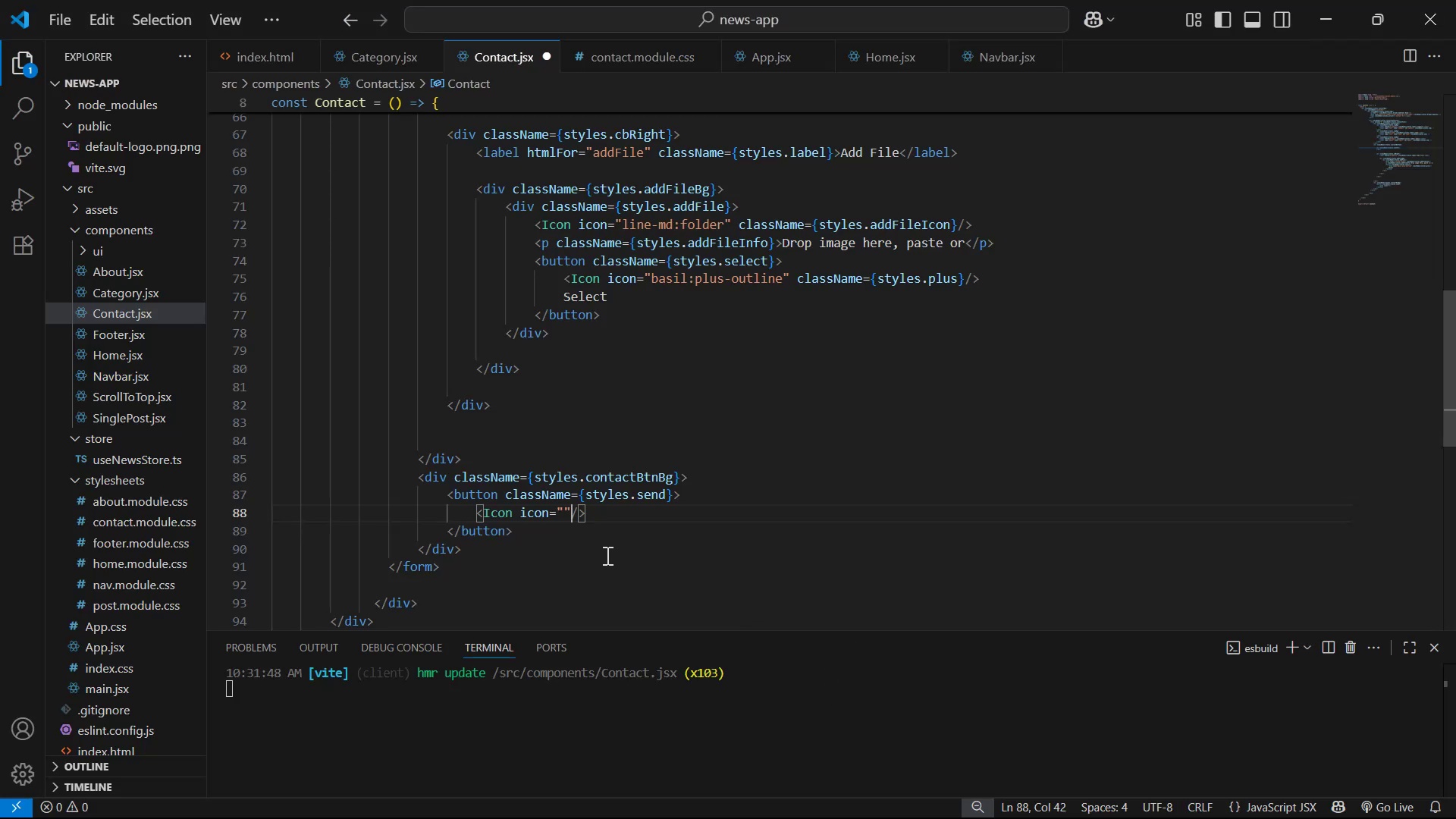 
key(ArrowLeft)
 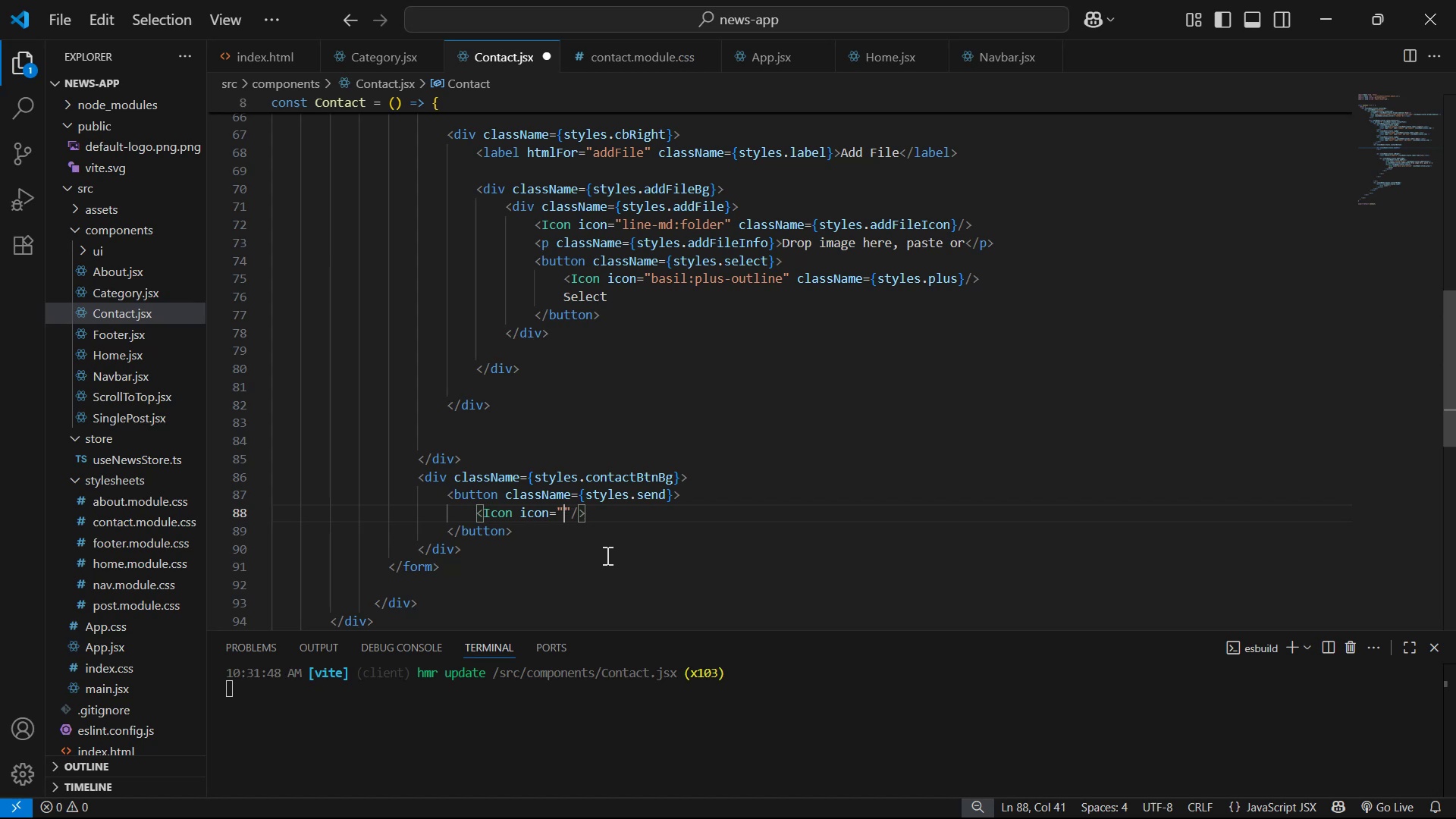 
key(Control+ControlLeft)
 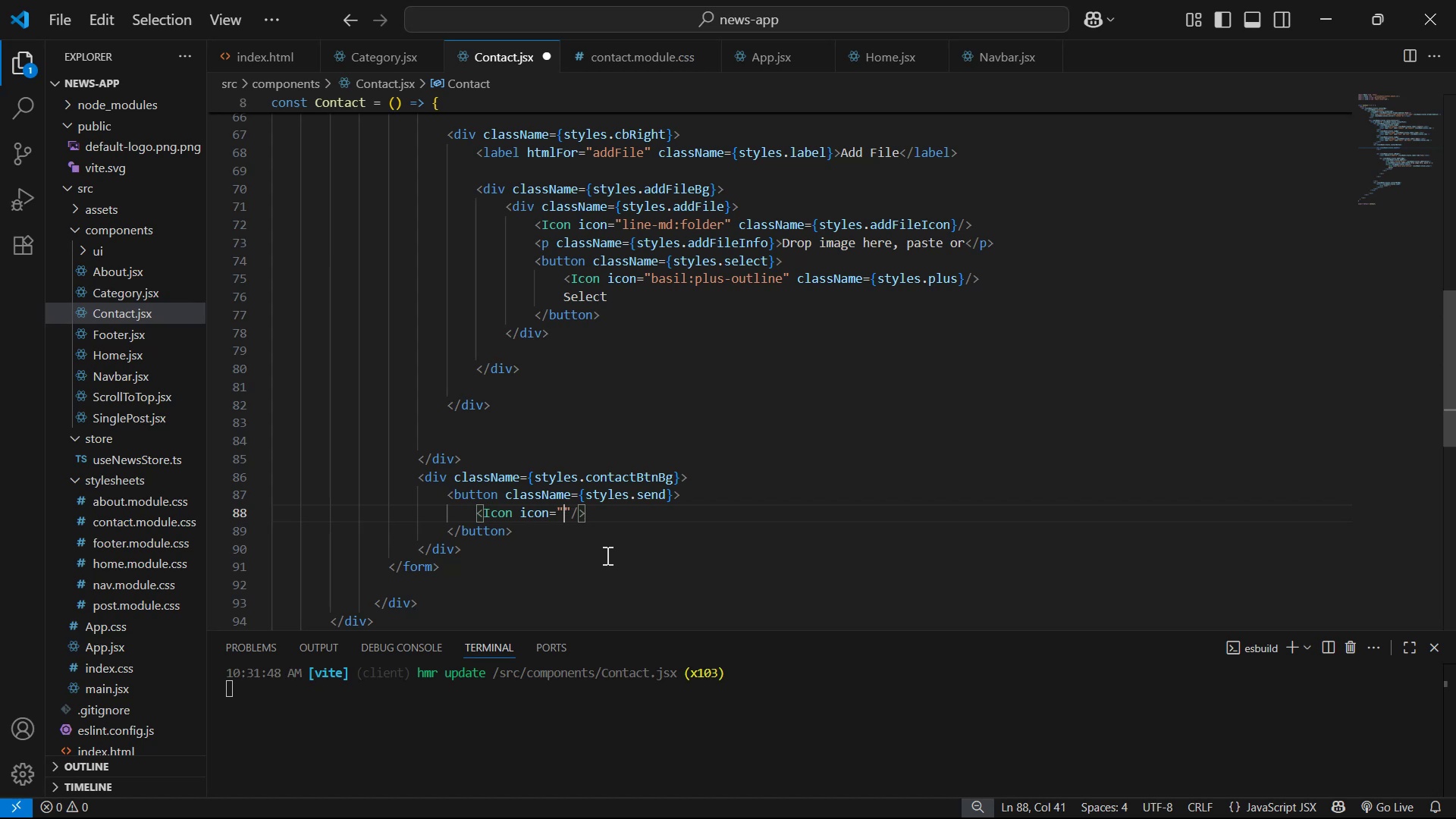 
key(Control+V)
 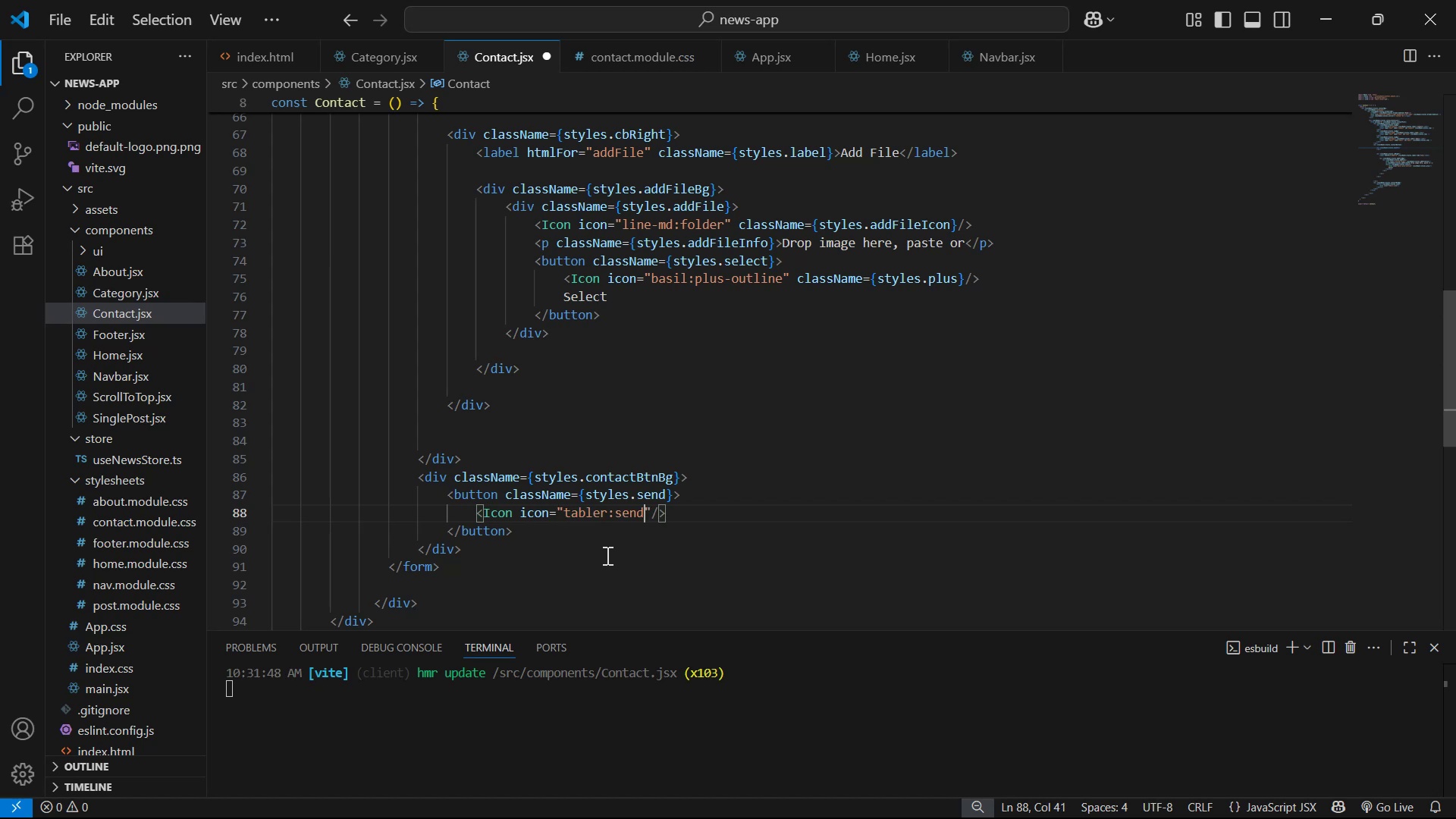 
key(ArrowRight)
 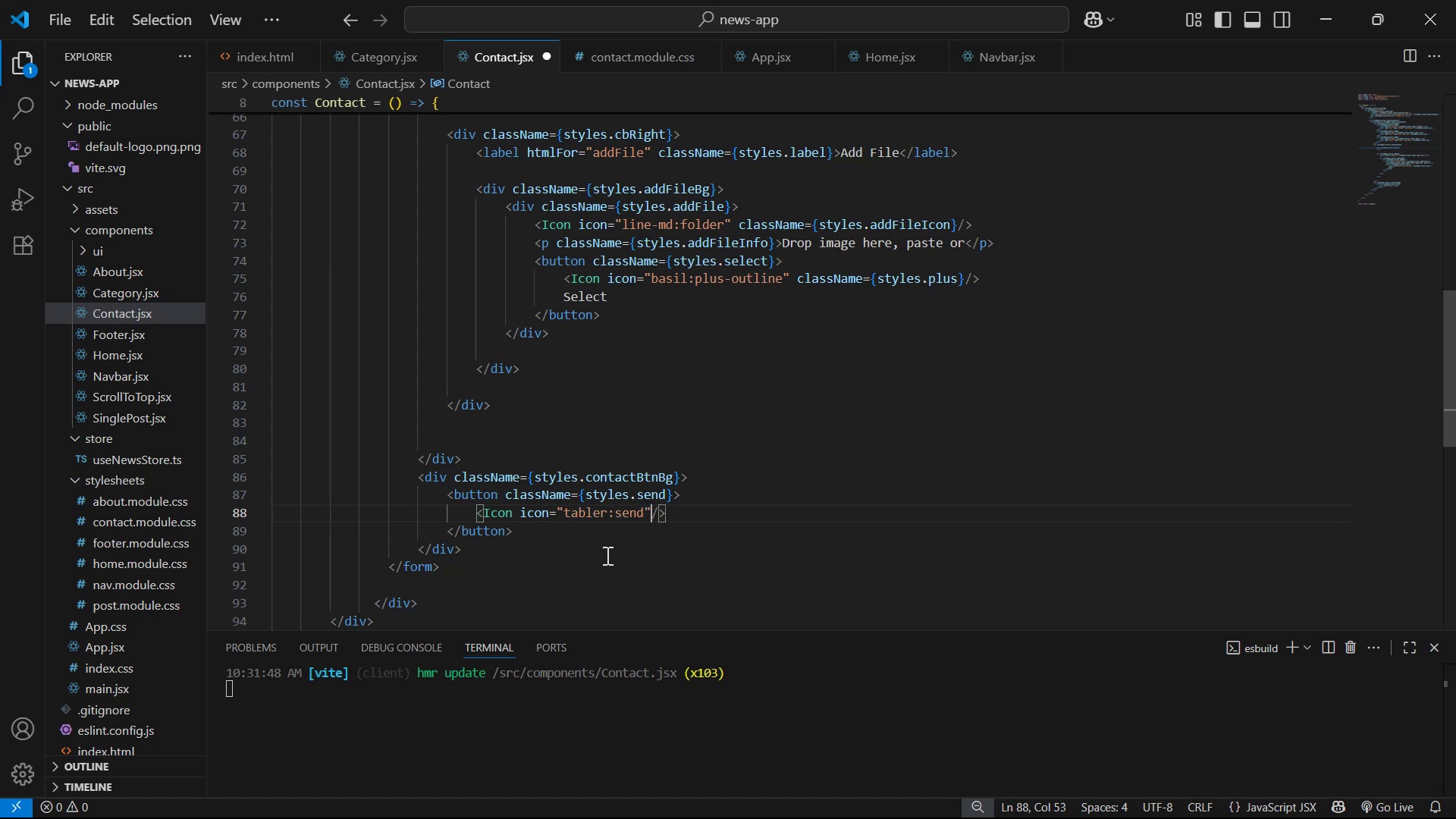 
type( cla)
 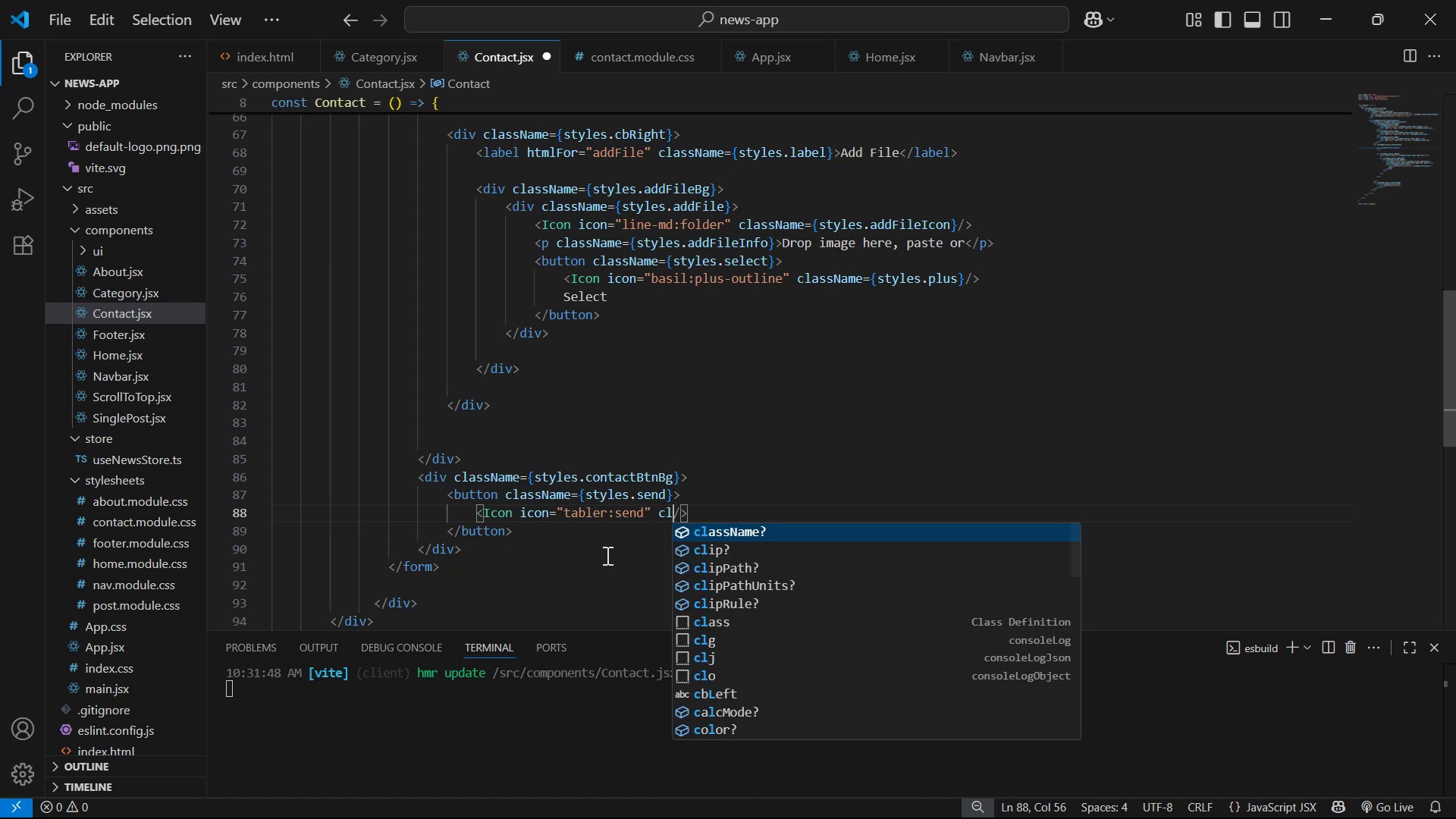 
key(Enter)
 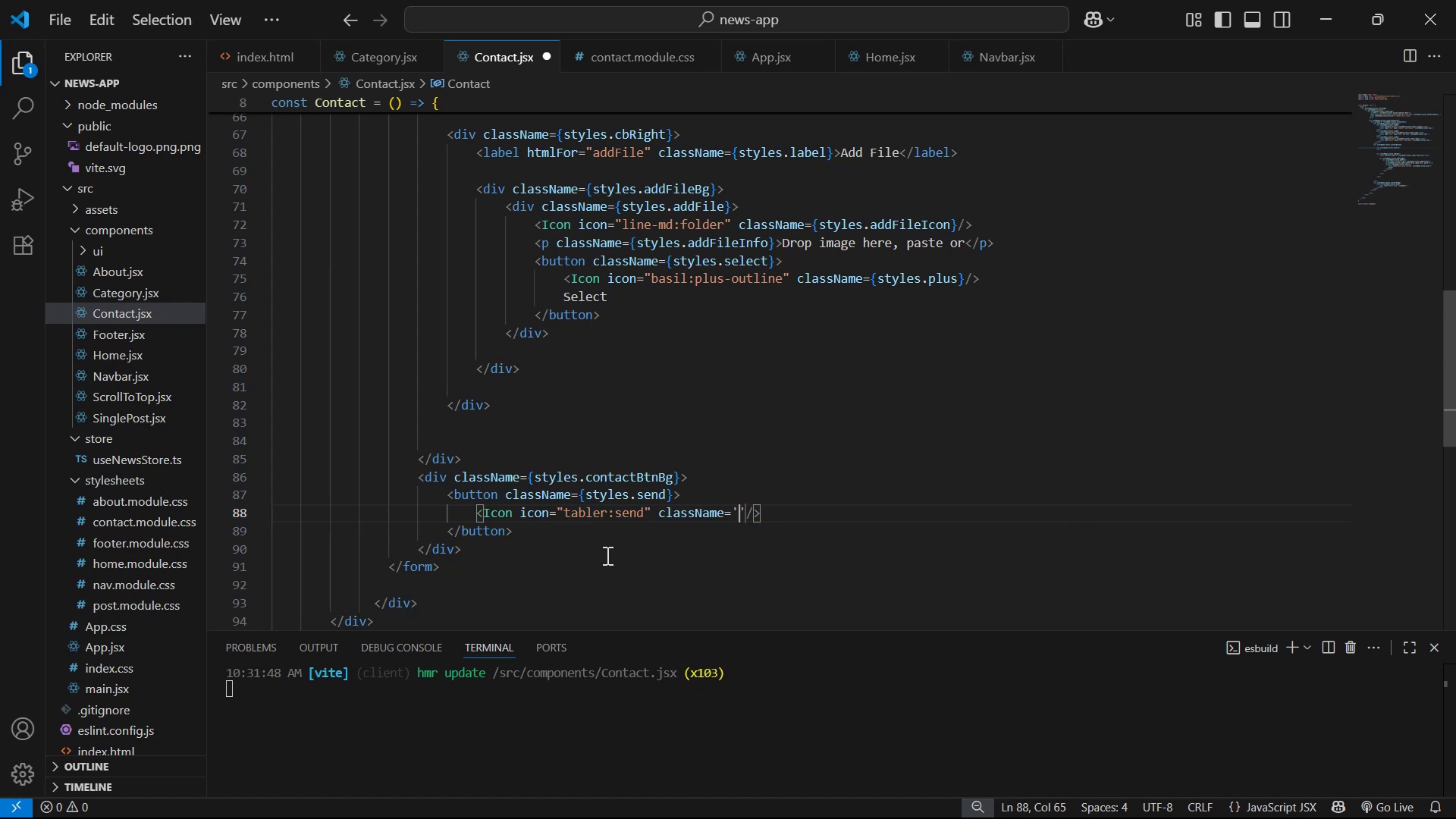 
key(ArrowRight)
 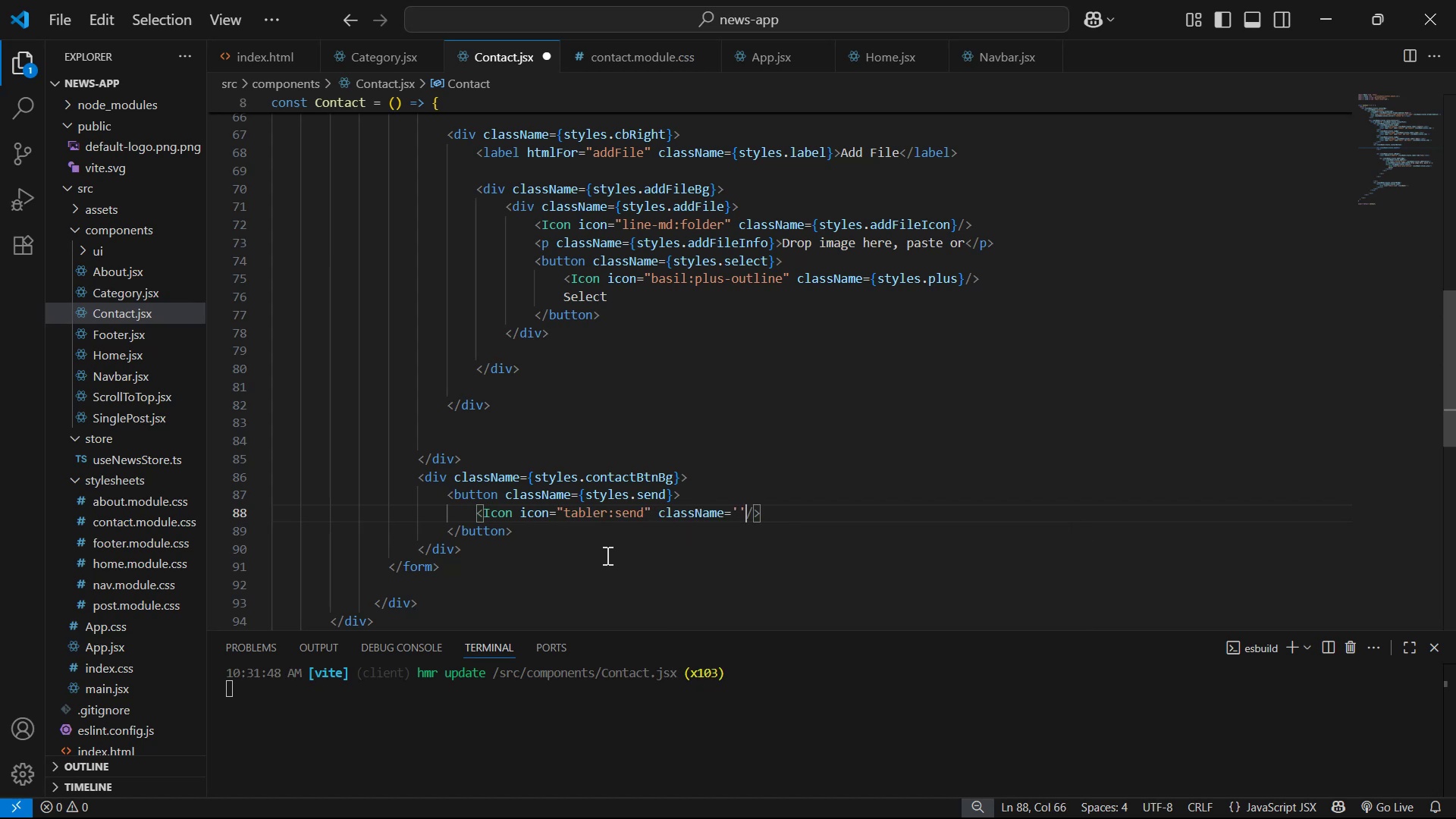 
key(Backspace)
 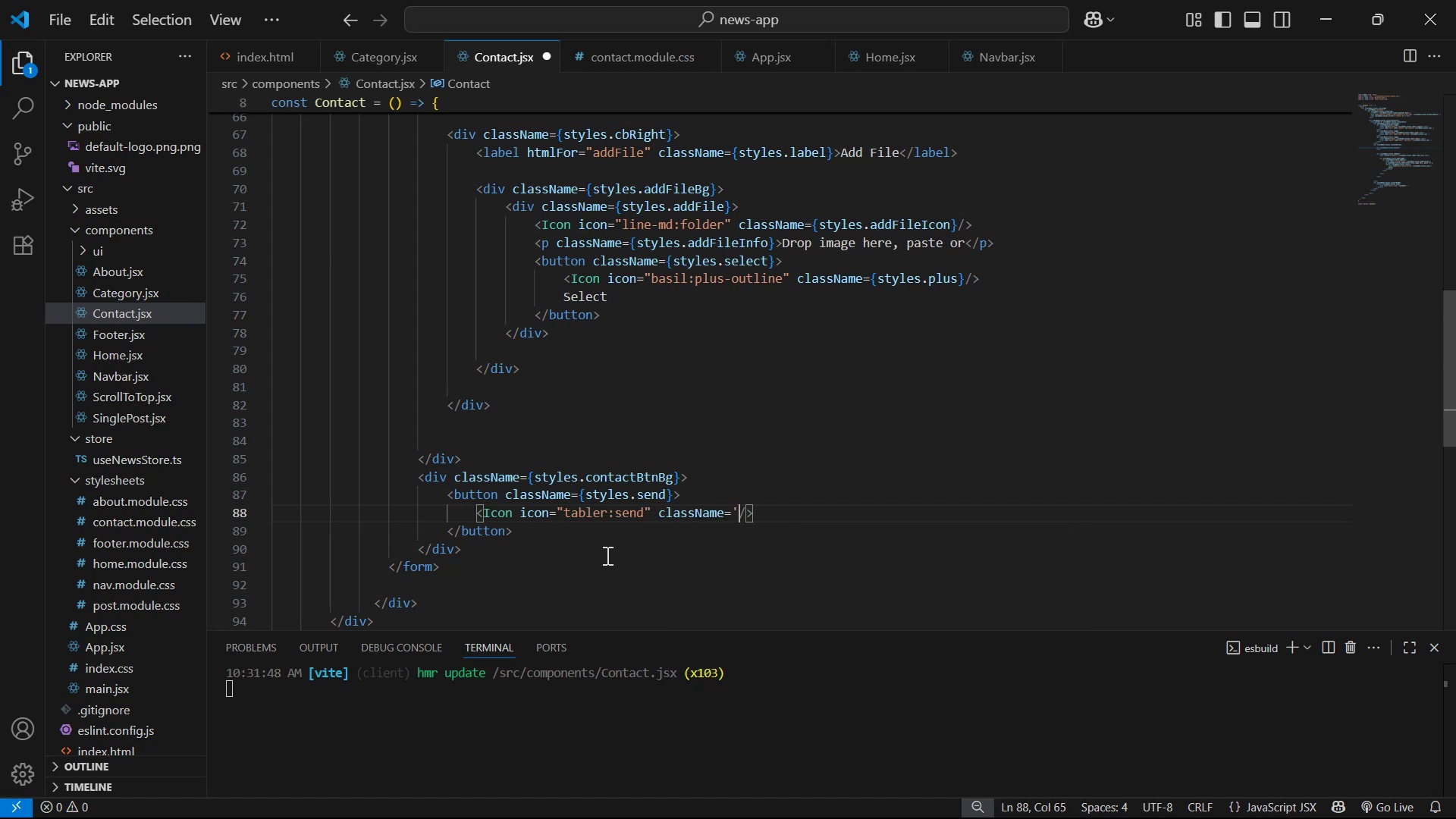 
key(Backspace)
 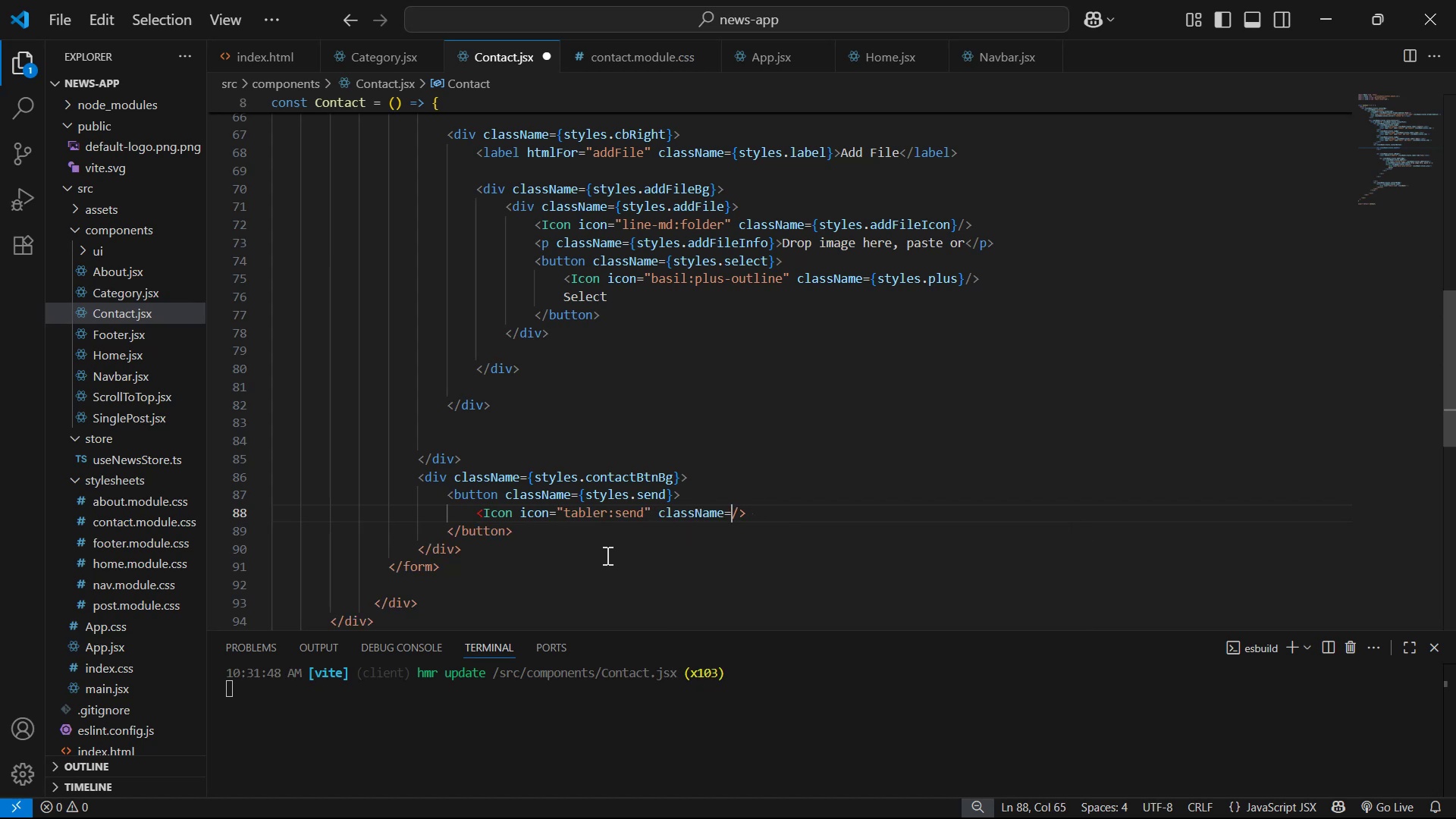 
key(Shift+ShiftLeft)
 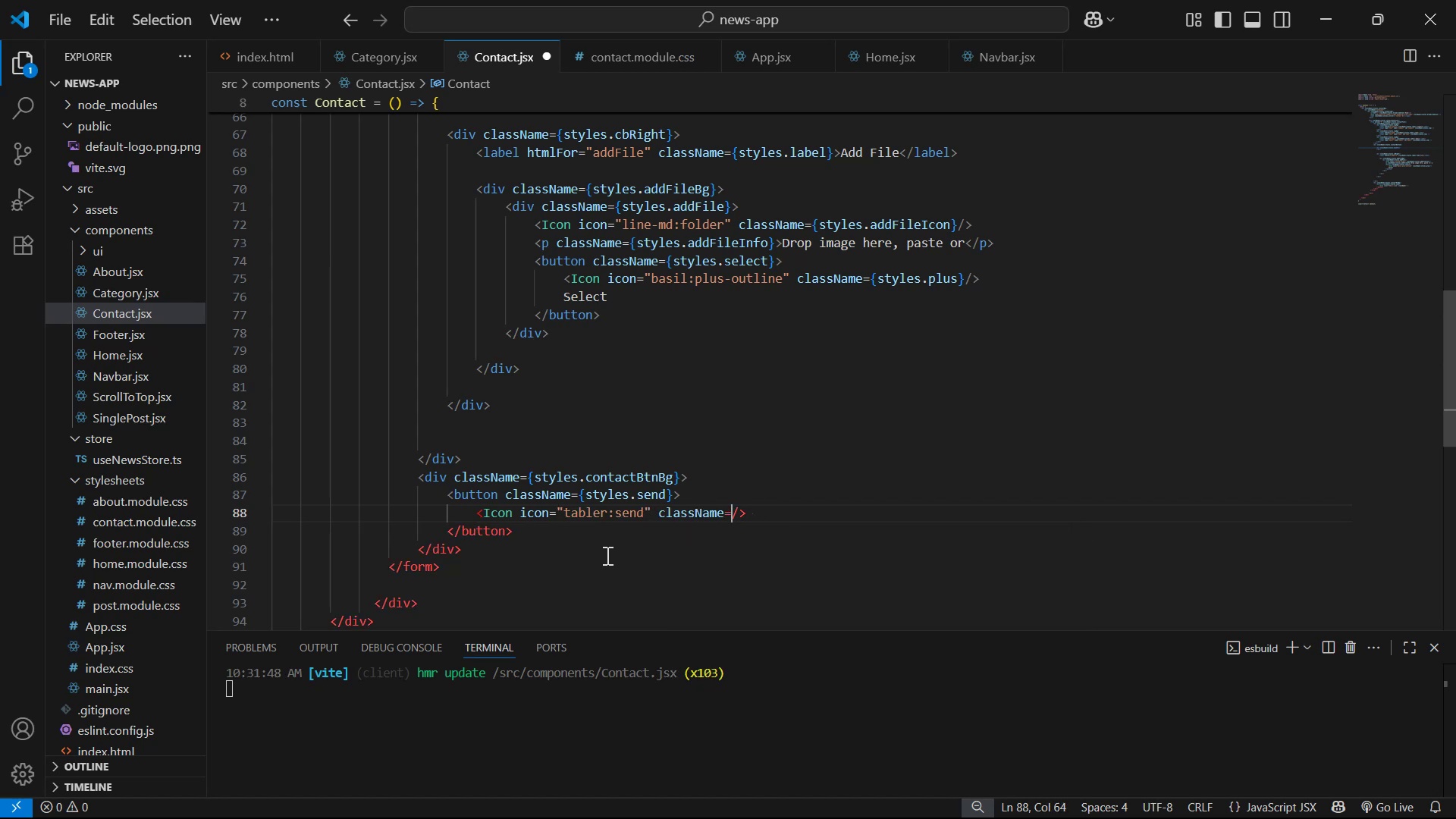 
key(Shift+BracketLeft)
 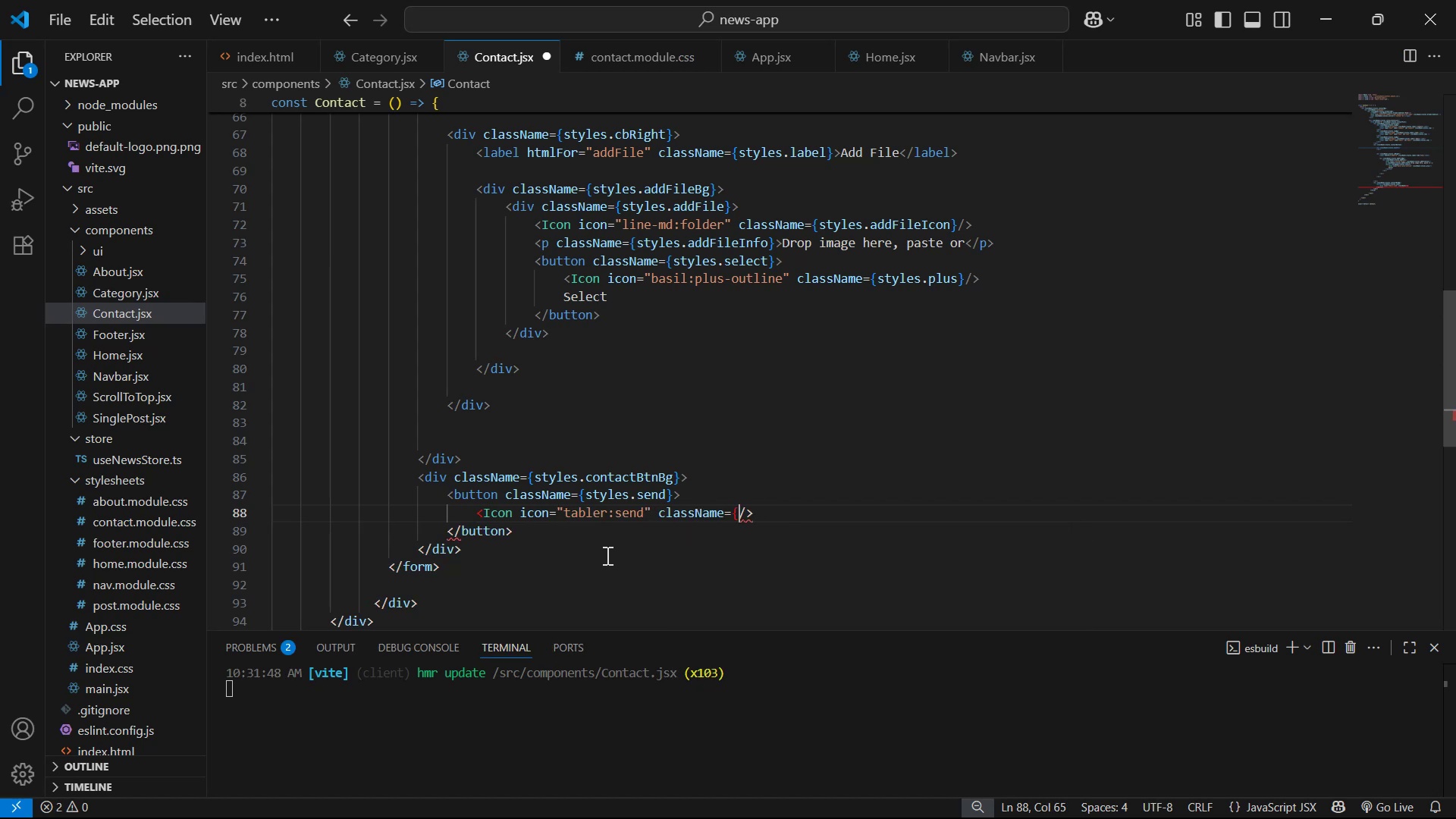 
key(Shift+BracketRight)
 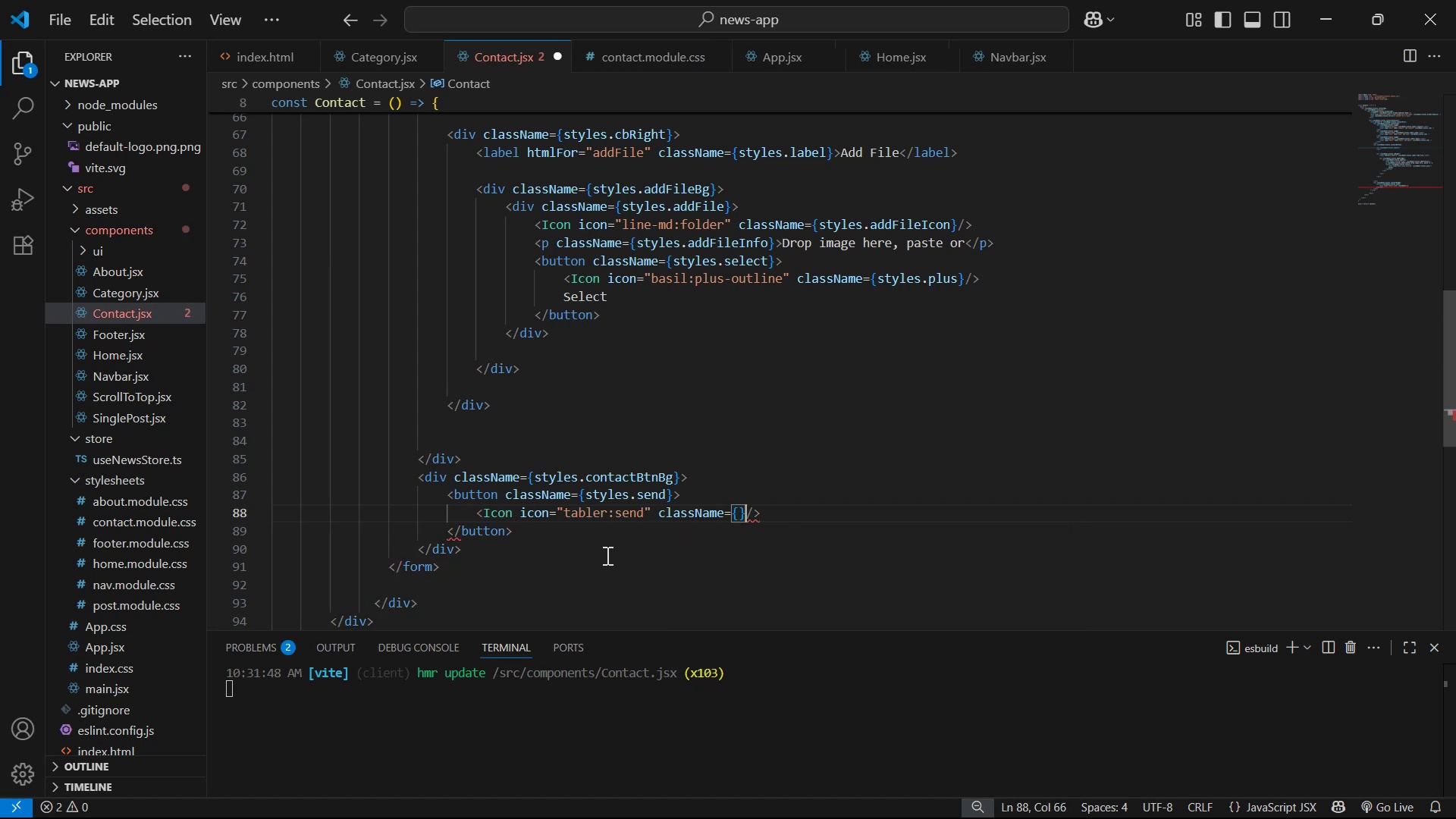 
key(ArrowLeft)
 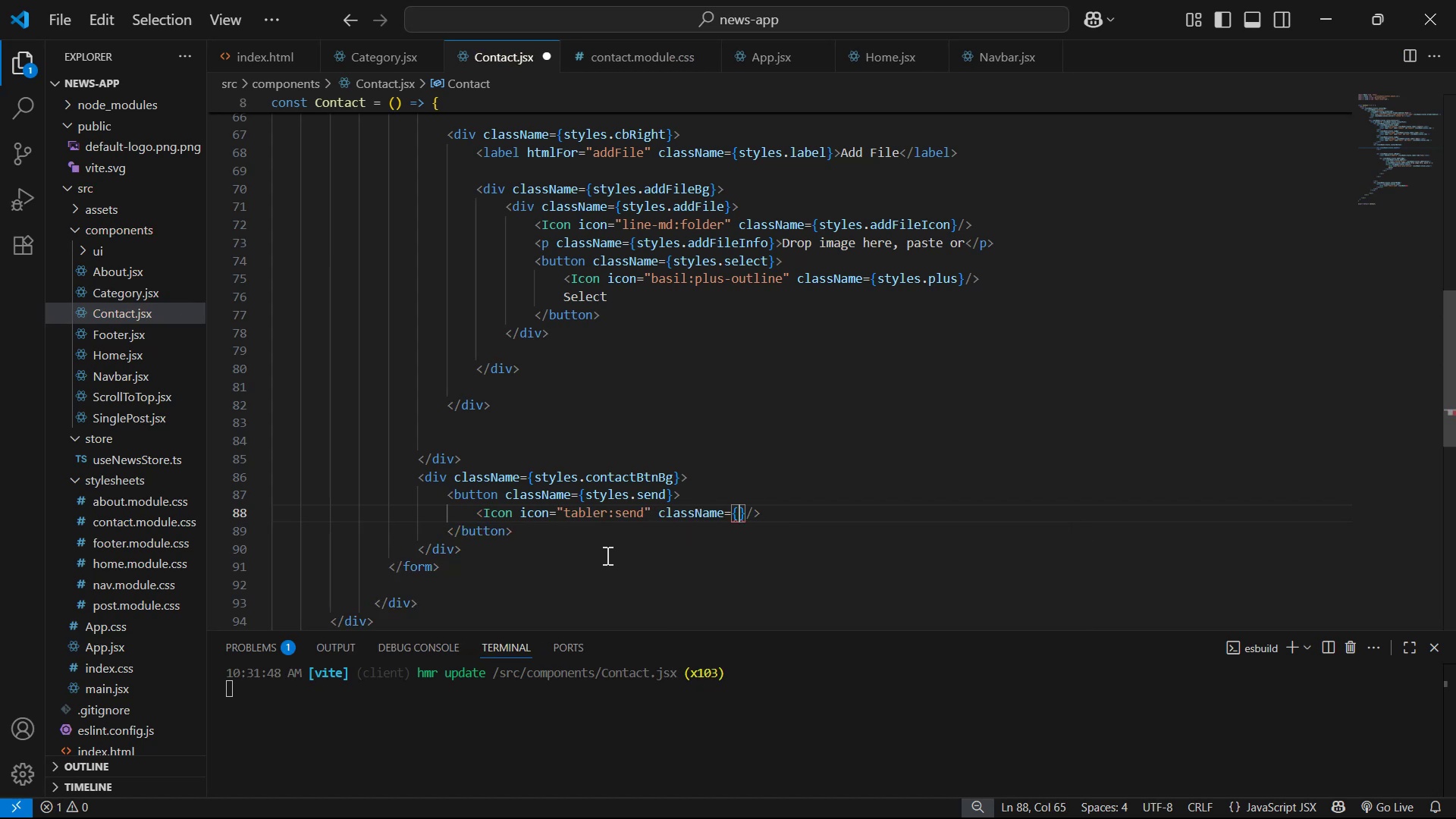 
type(sty)
 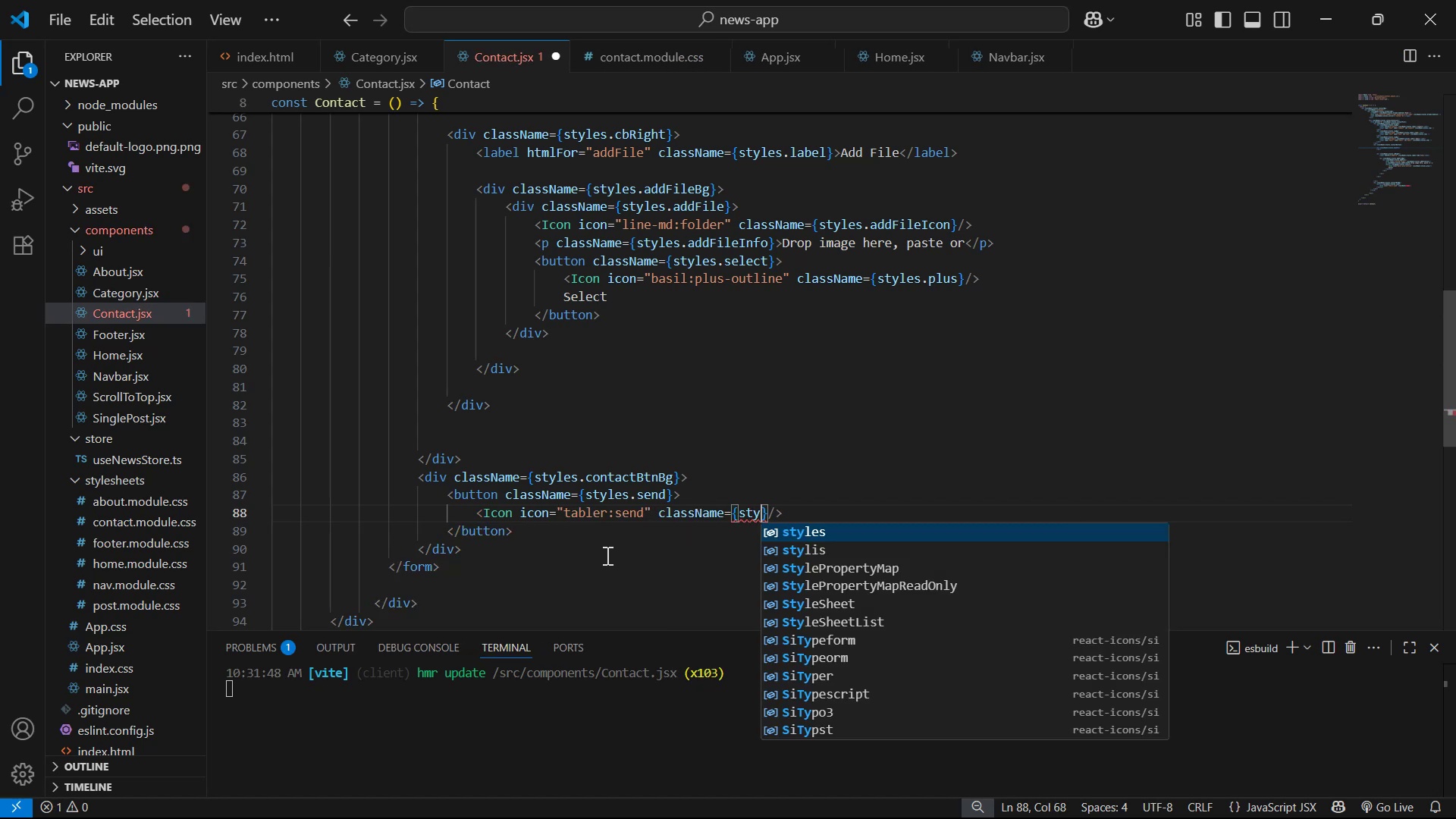 
key(Enter)
 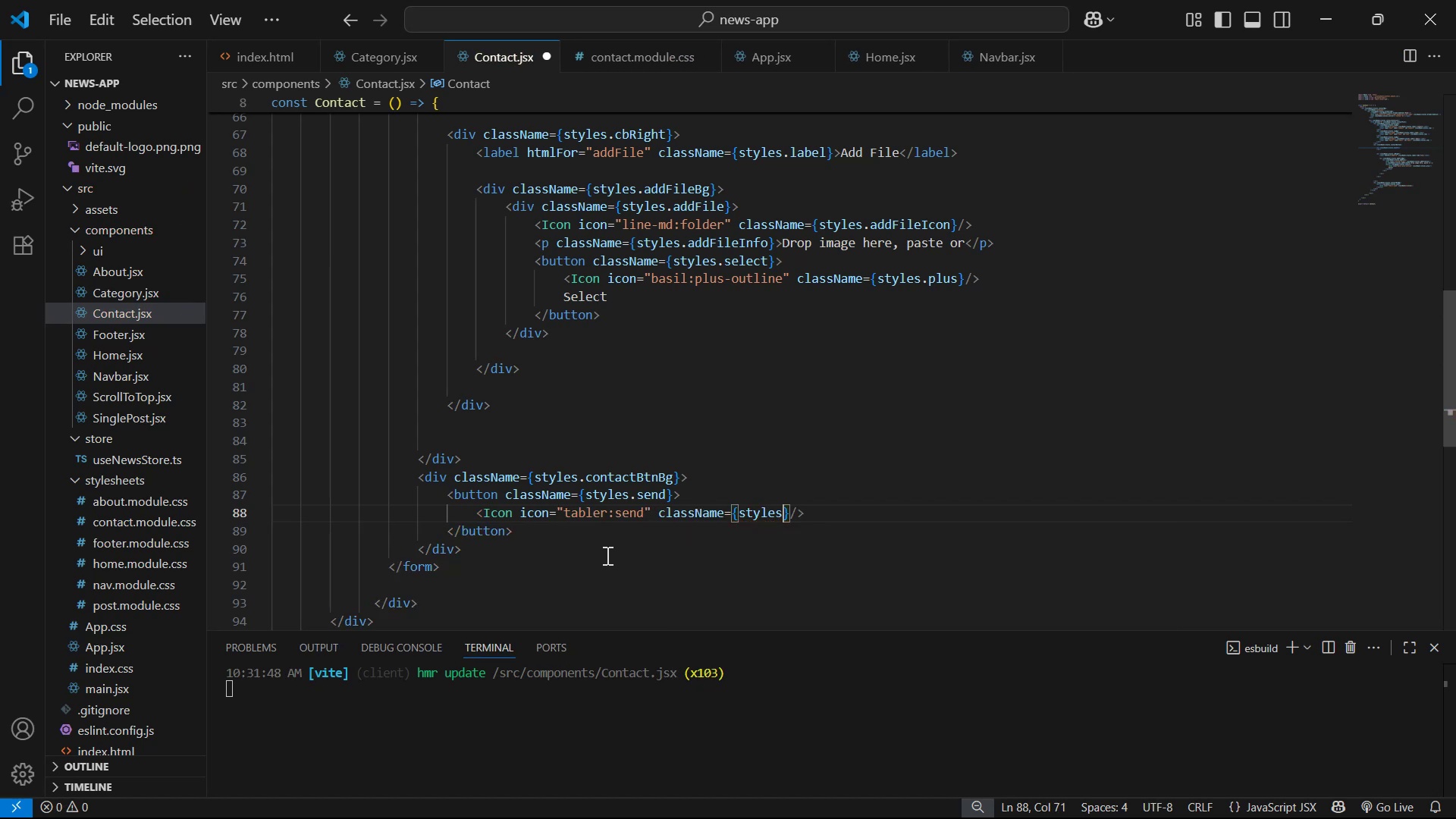 
type(.sendIcon)
 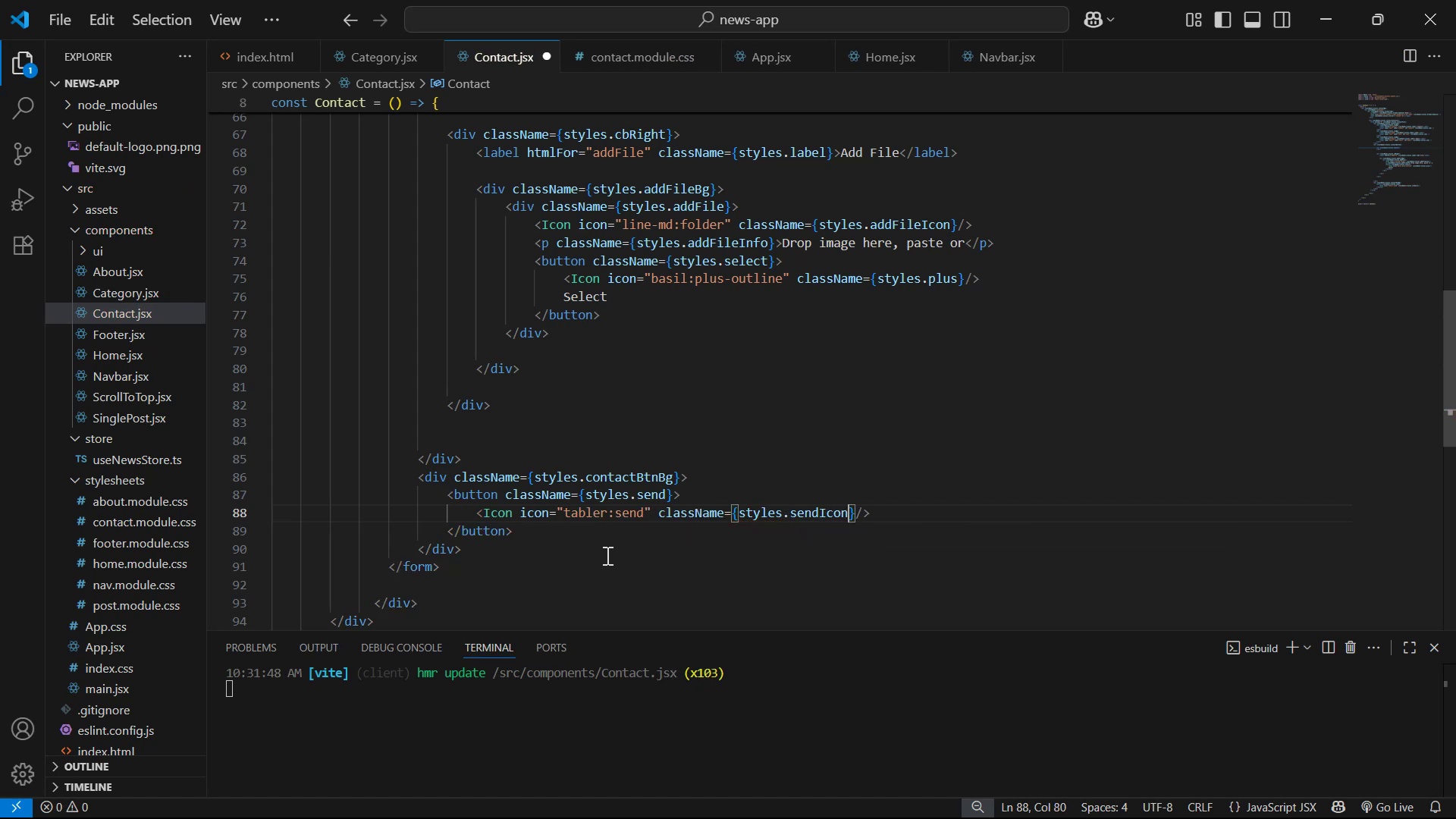 
key(Control+S)
 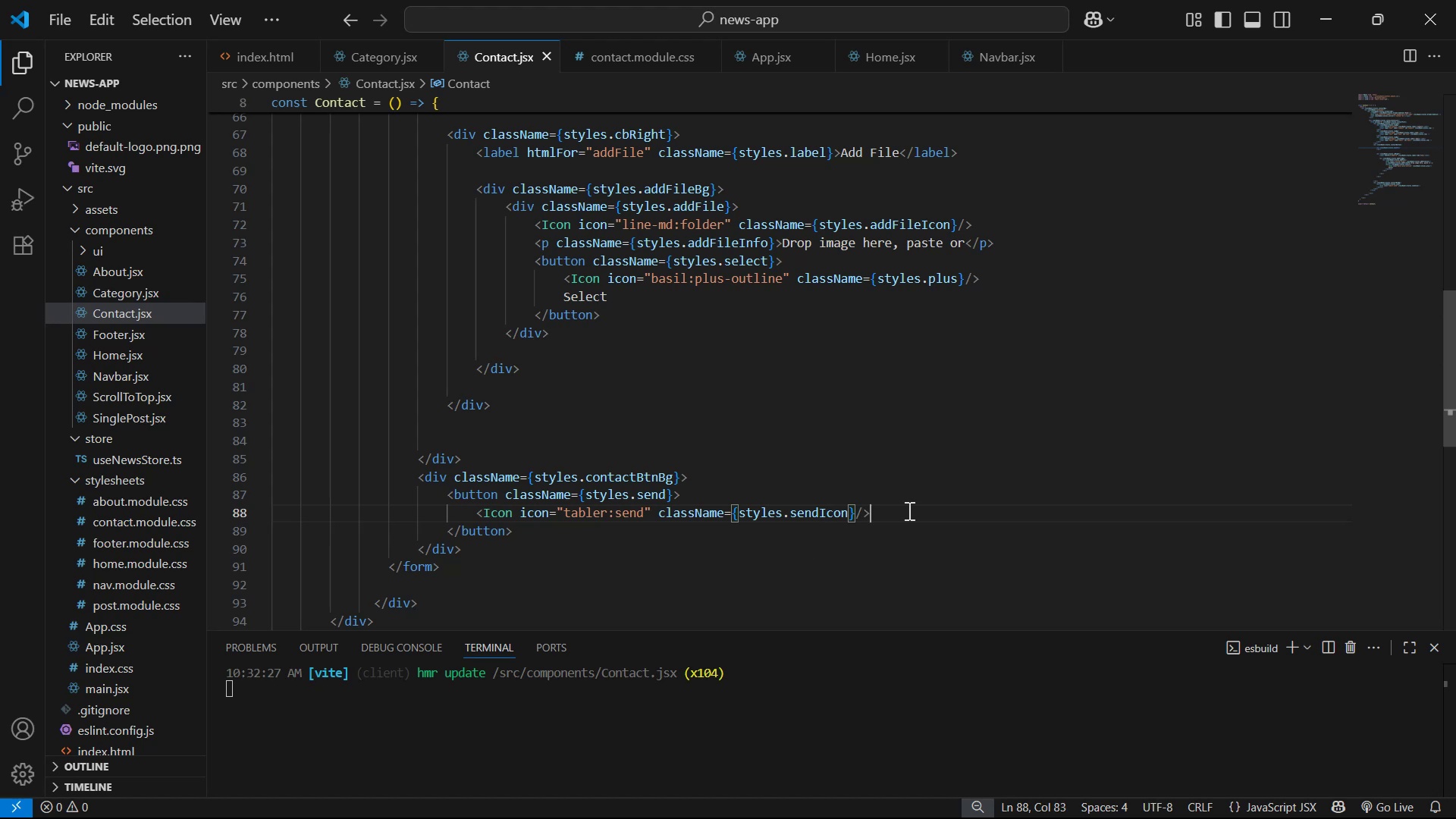 
key(Enter)
 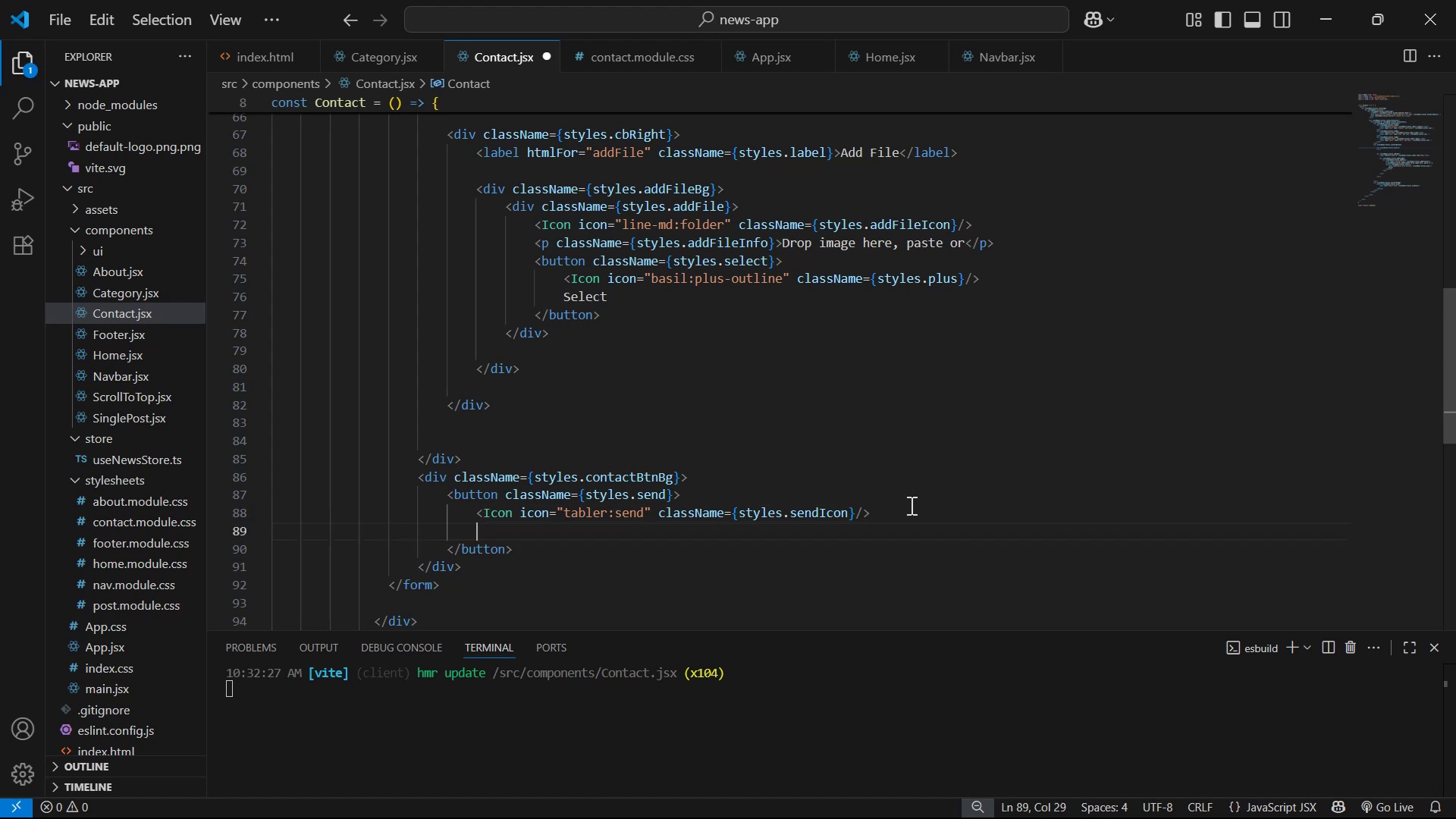 
type(Send )
key(Backspace)
 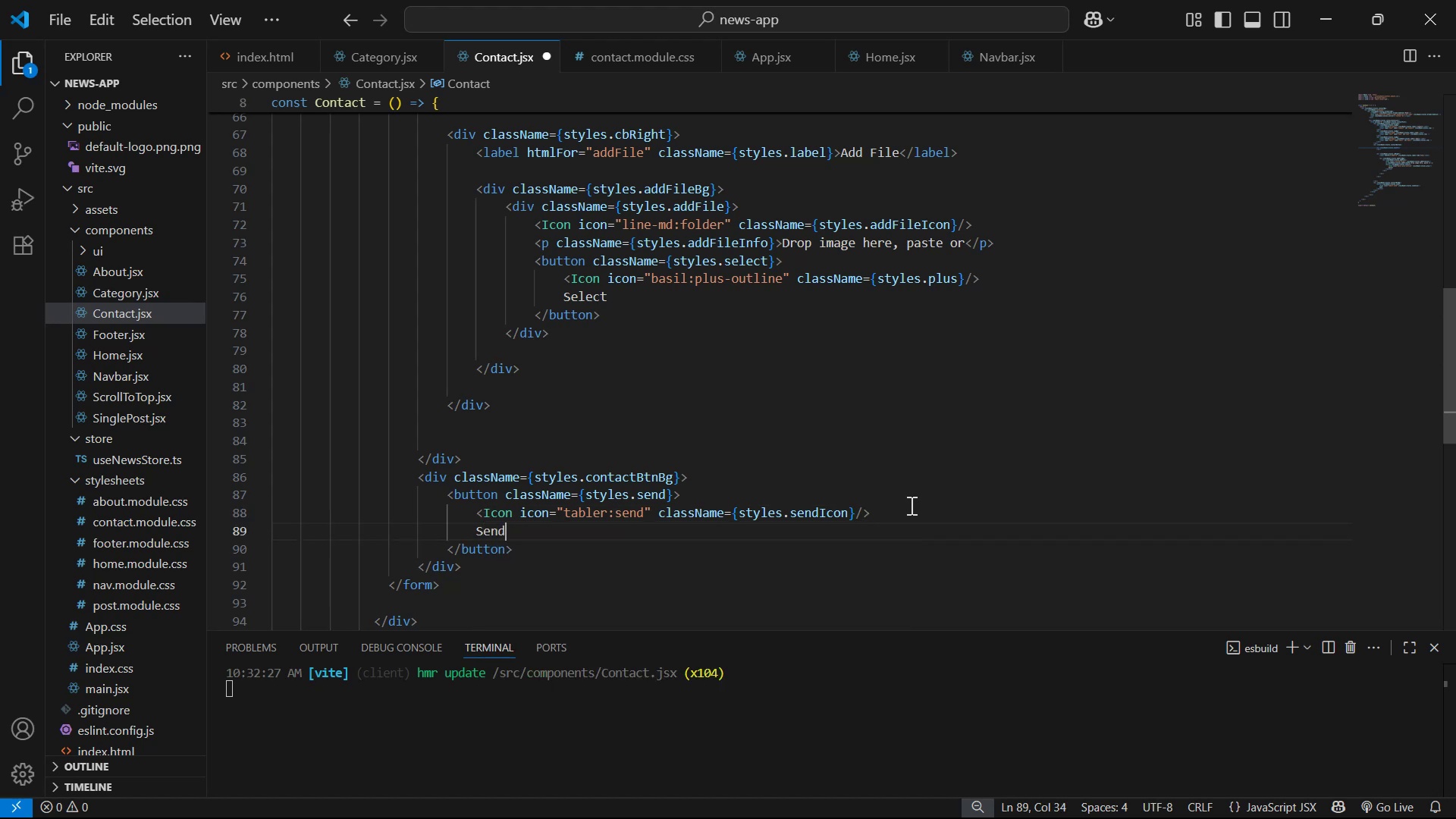 
key(Control+S)
 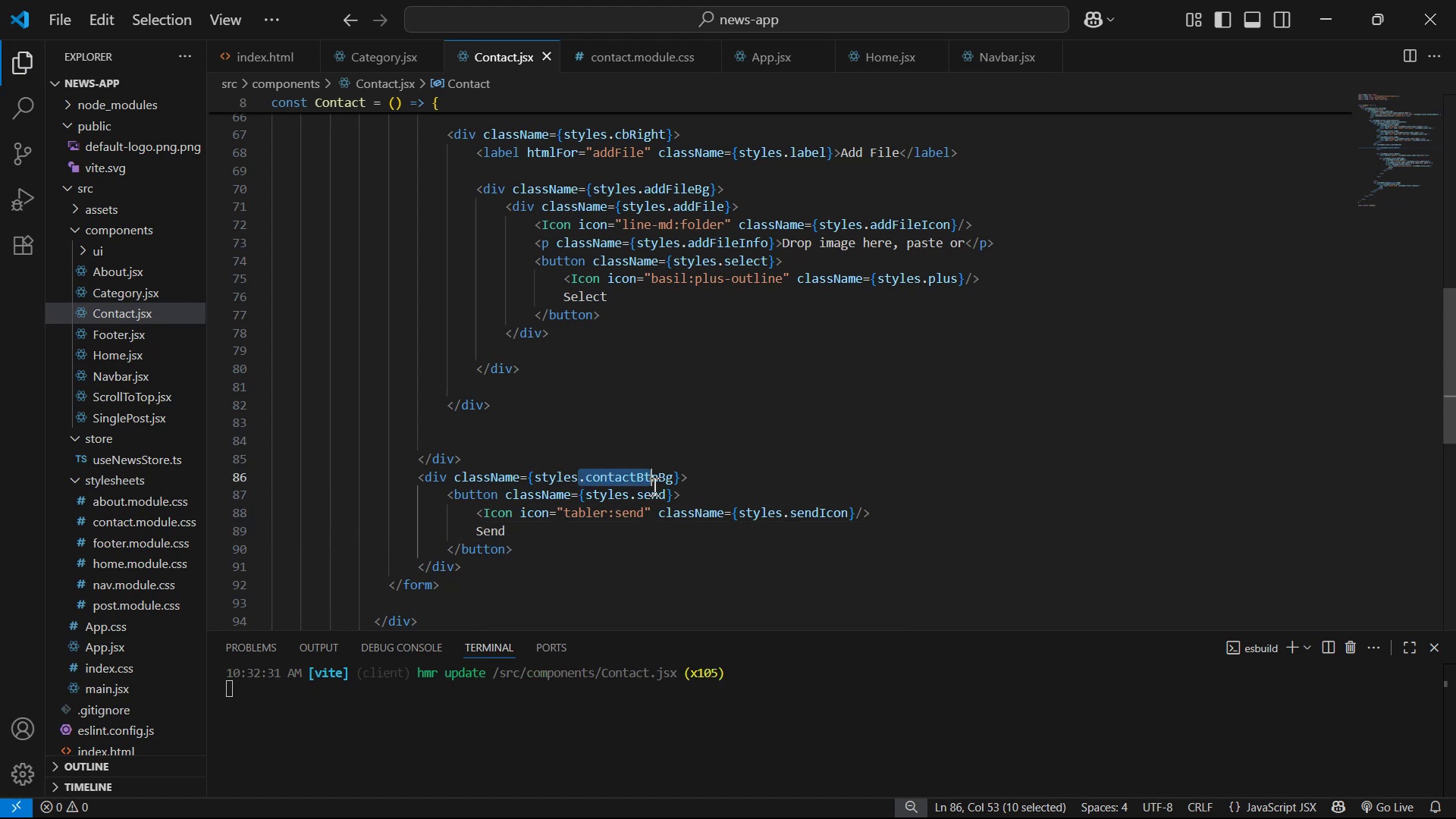 
key(Control+C)
 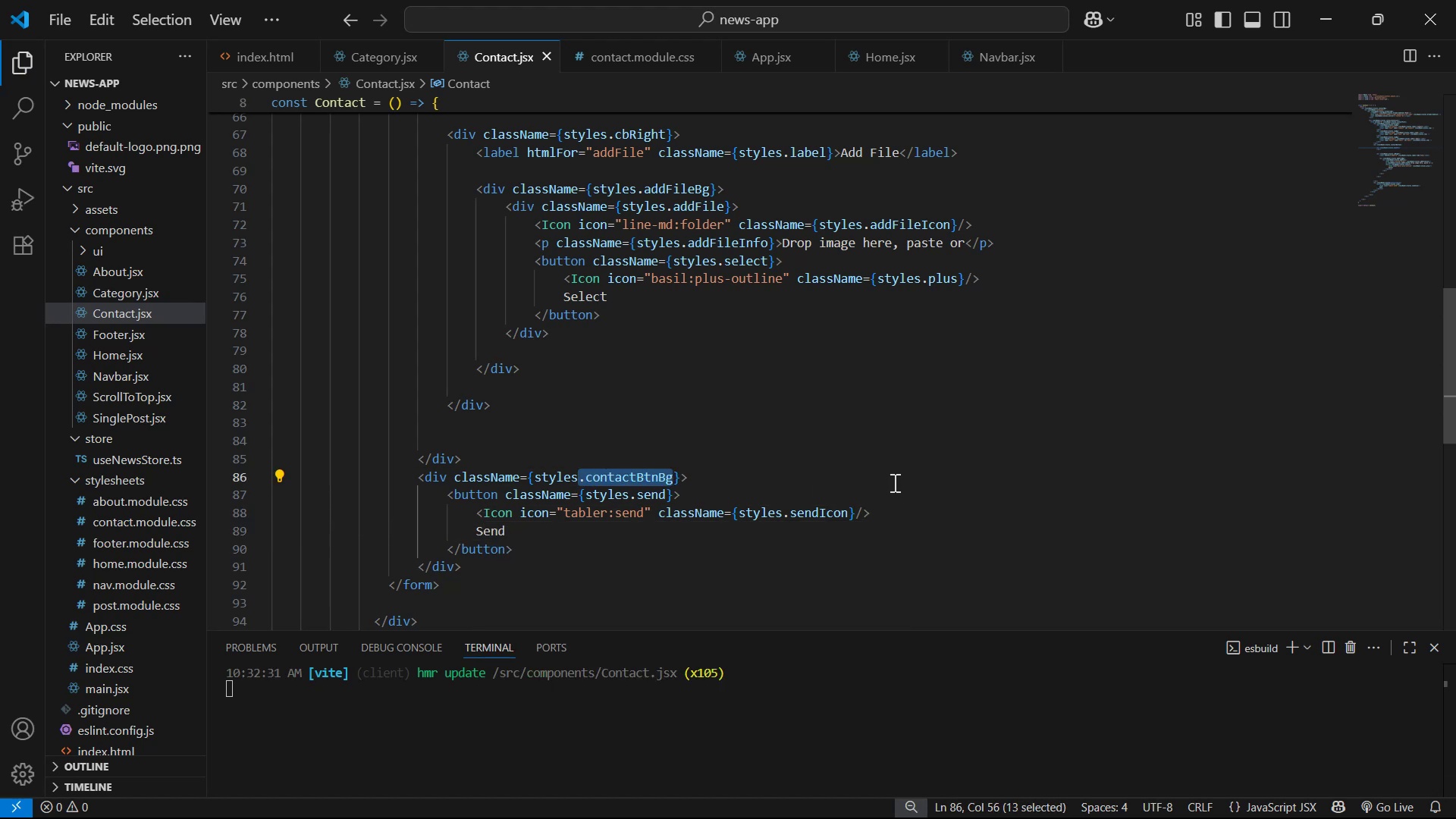 
key(Control+C)
 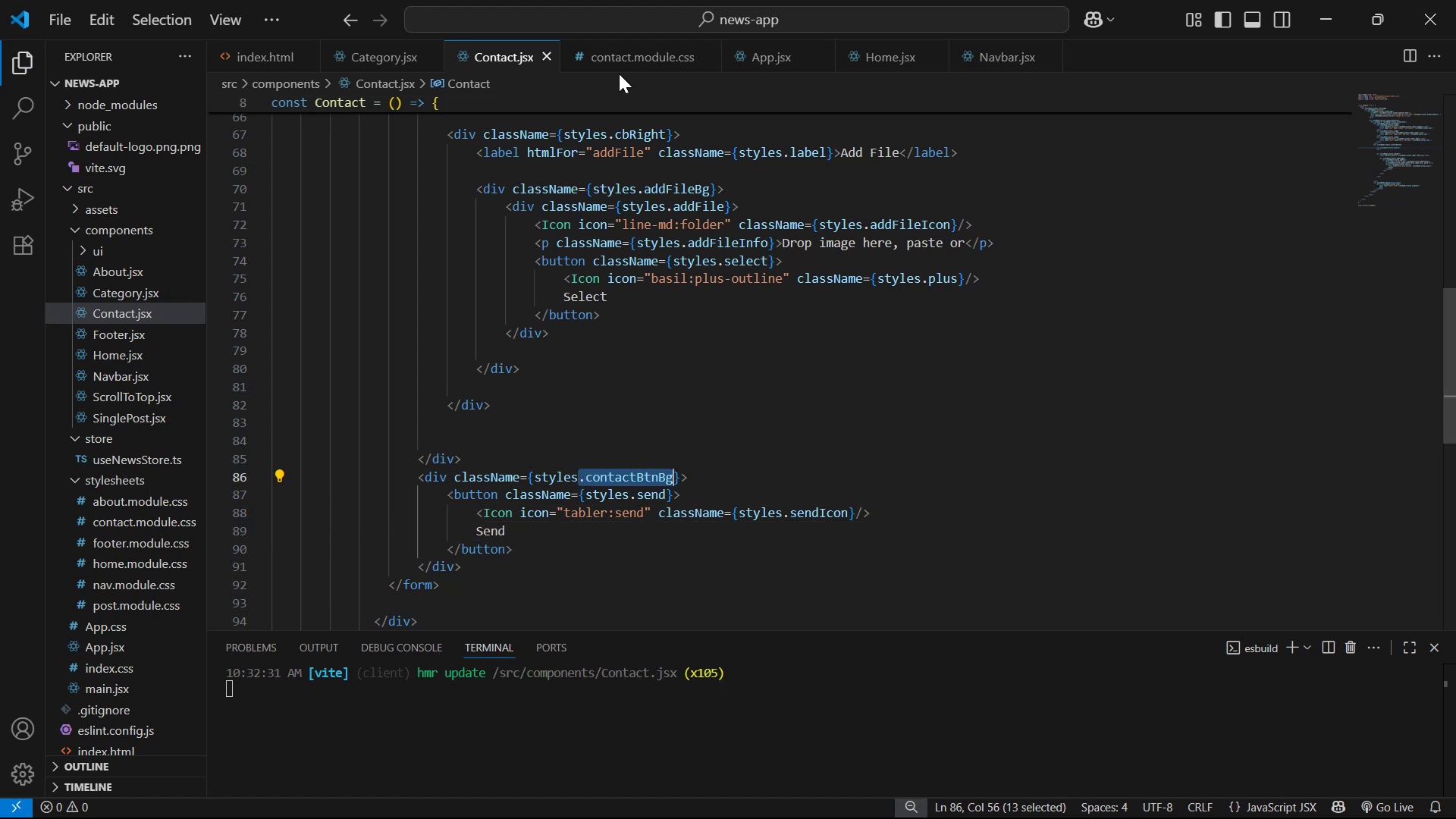 
left_click([640, 61])
 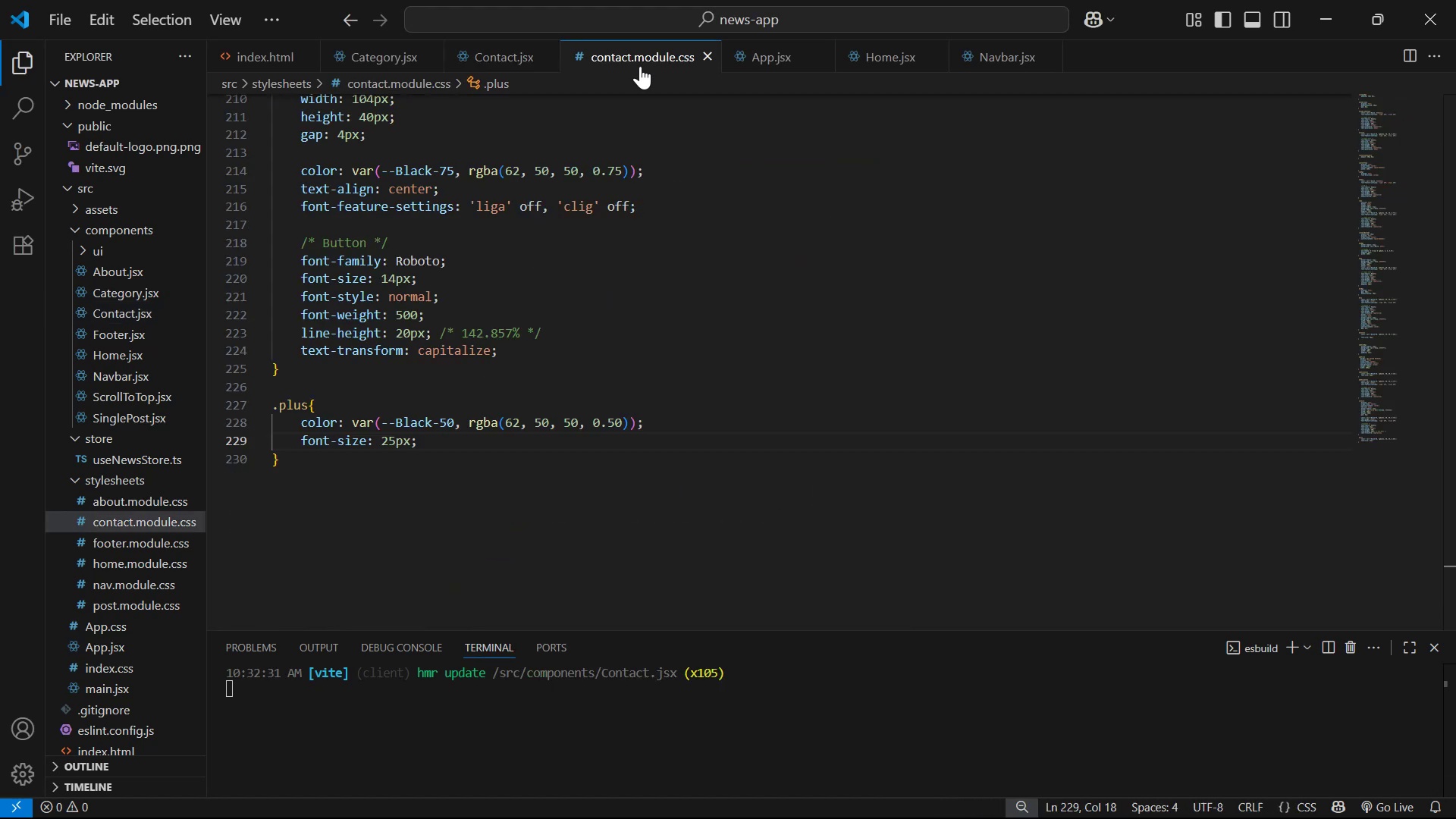 
scroll: coordinate [349, 258], scroll_direction: down, amount: 3.0
 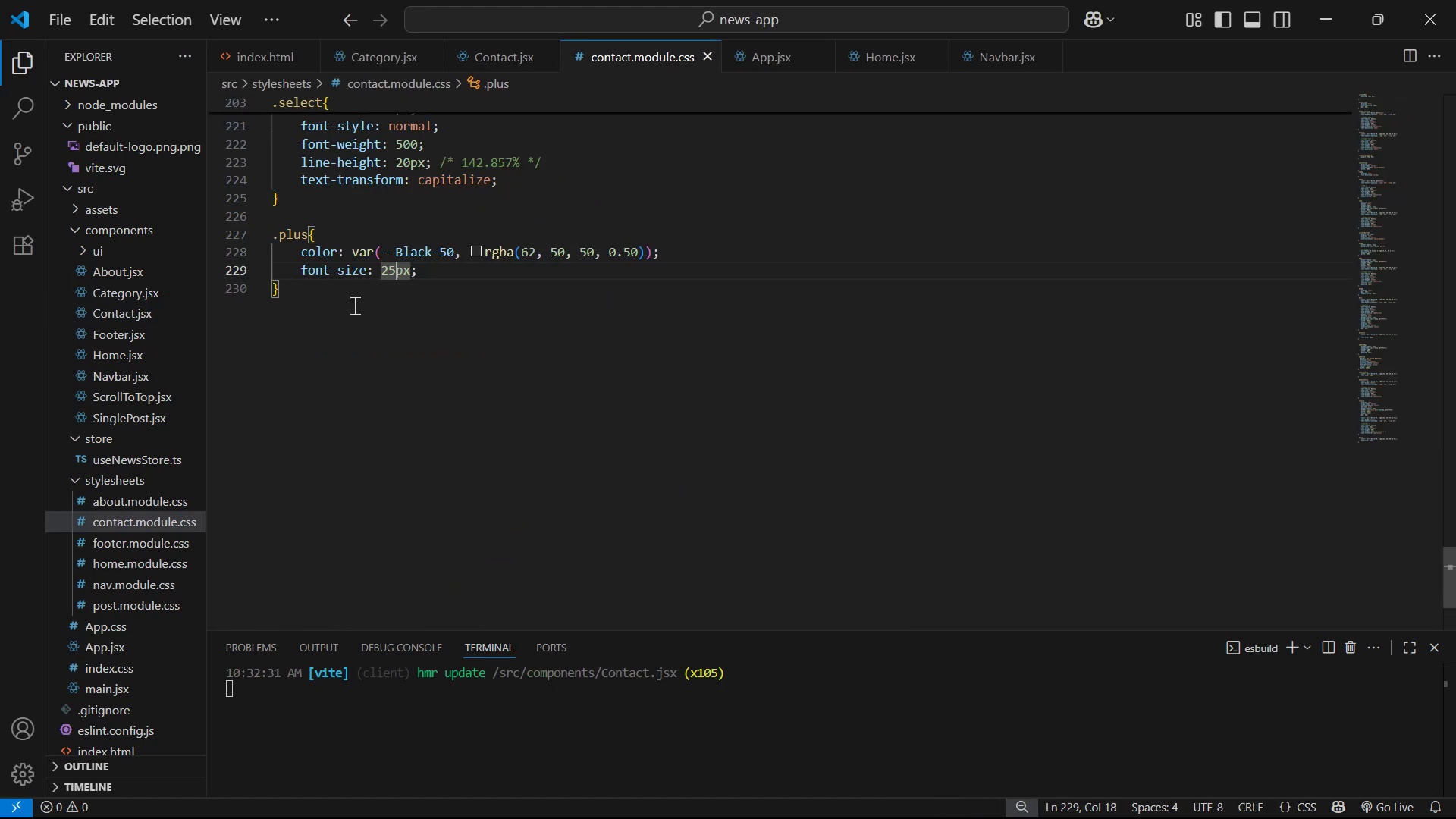 
left_click([353, 305])
 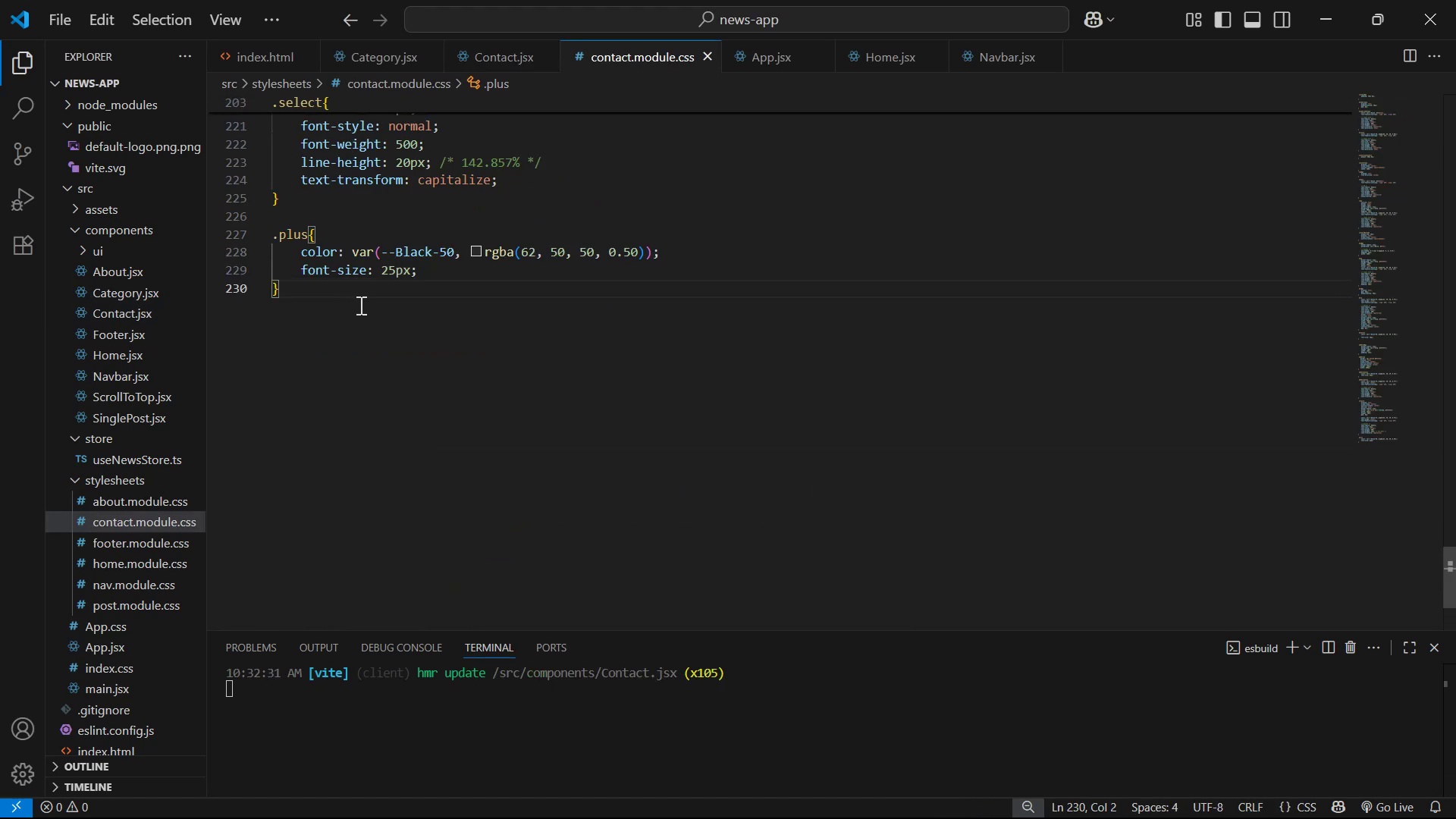 
key(Enter)
 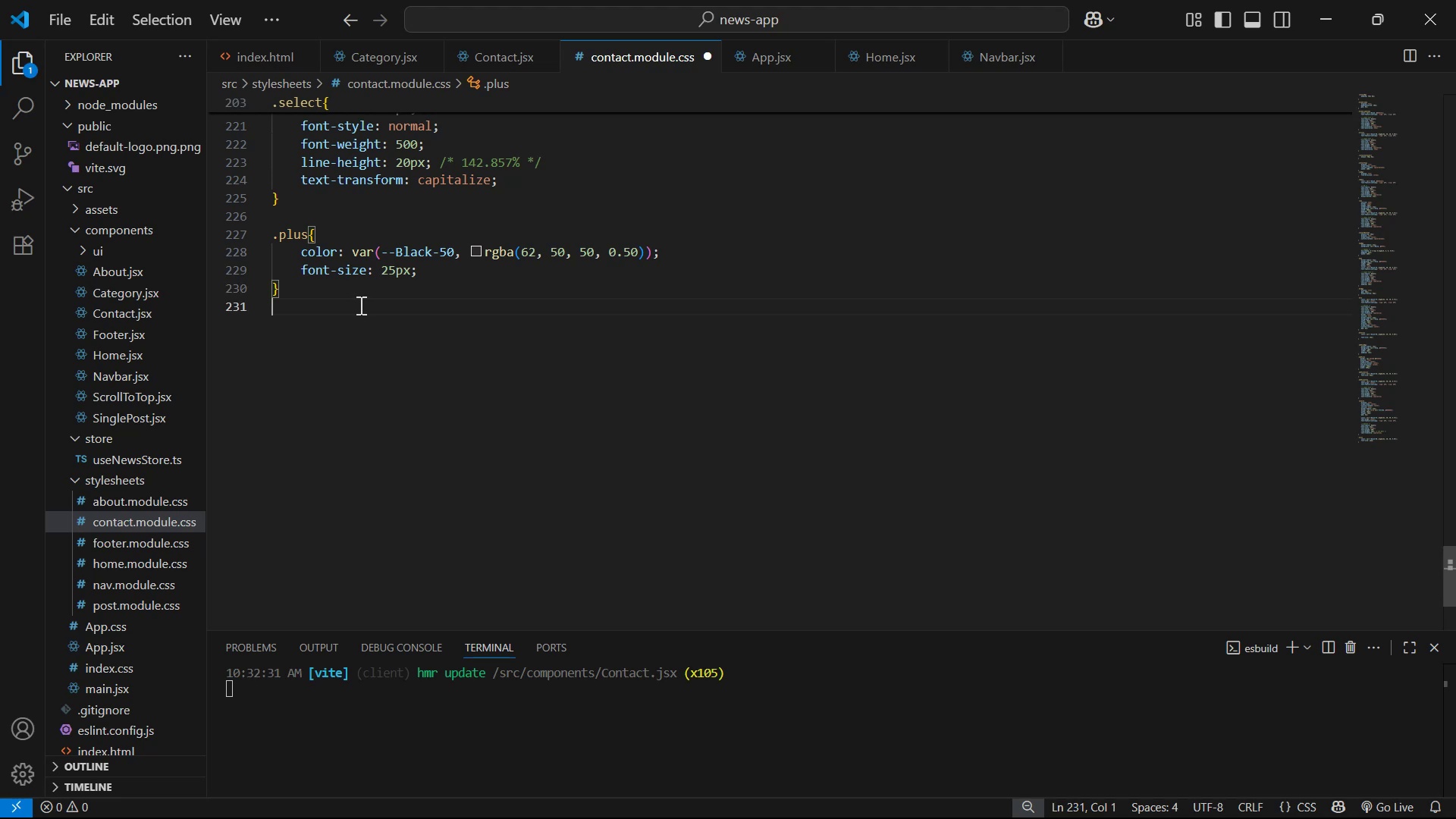 
key(Enter)
 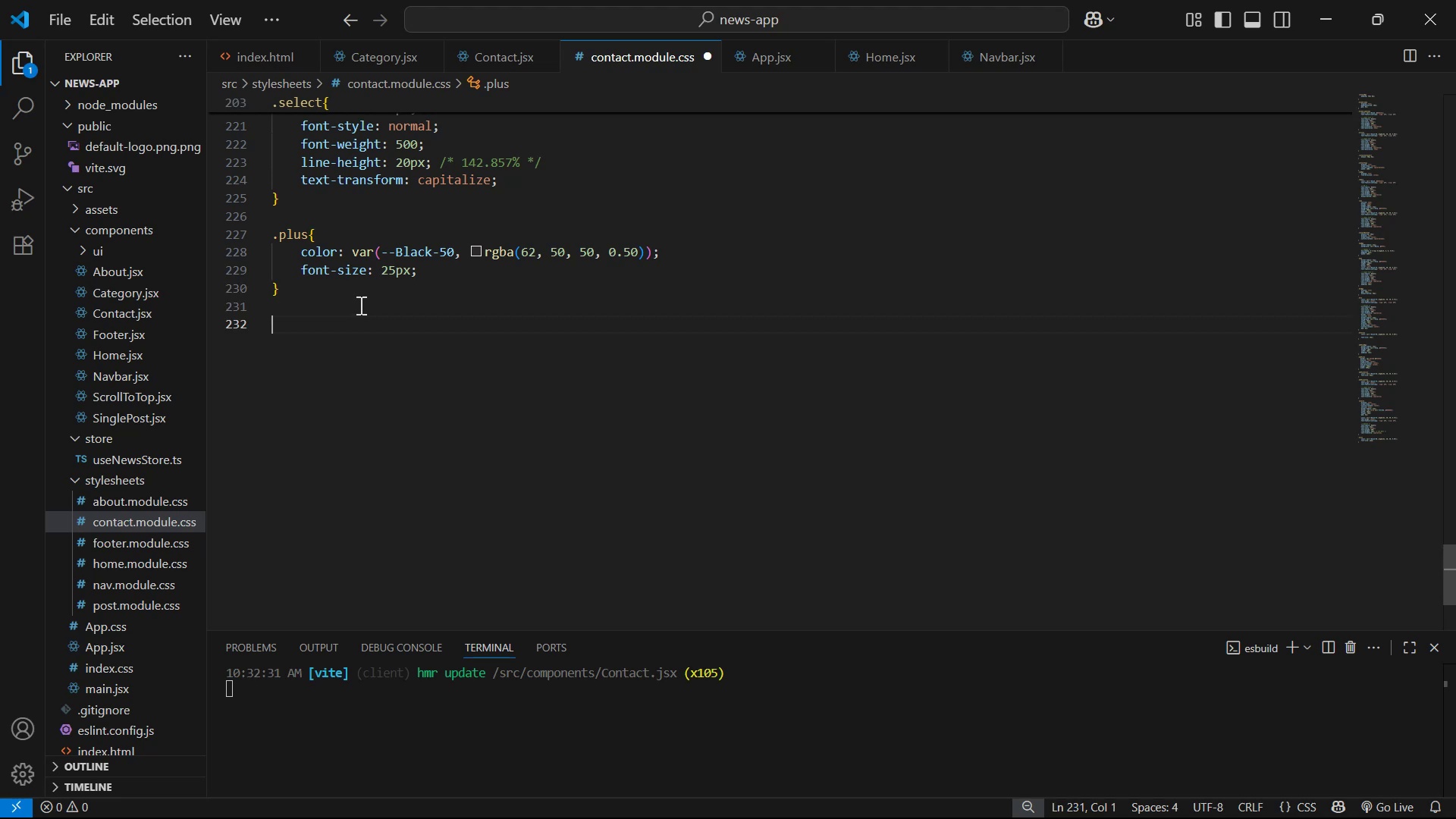 
key(Enter)
 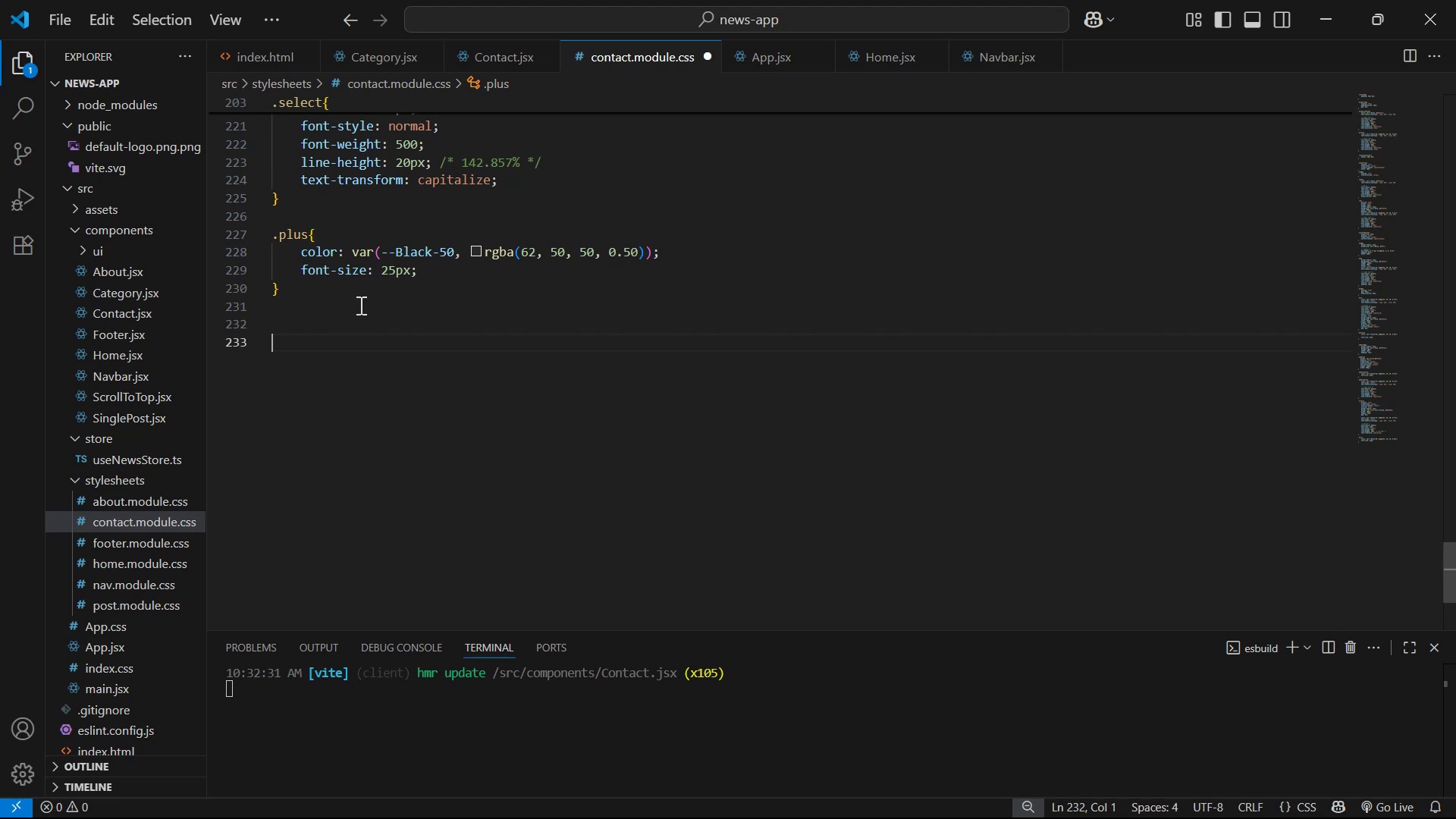 
key(Enter)
 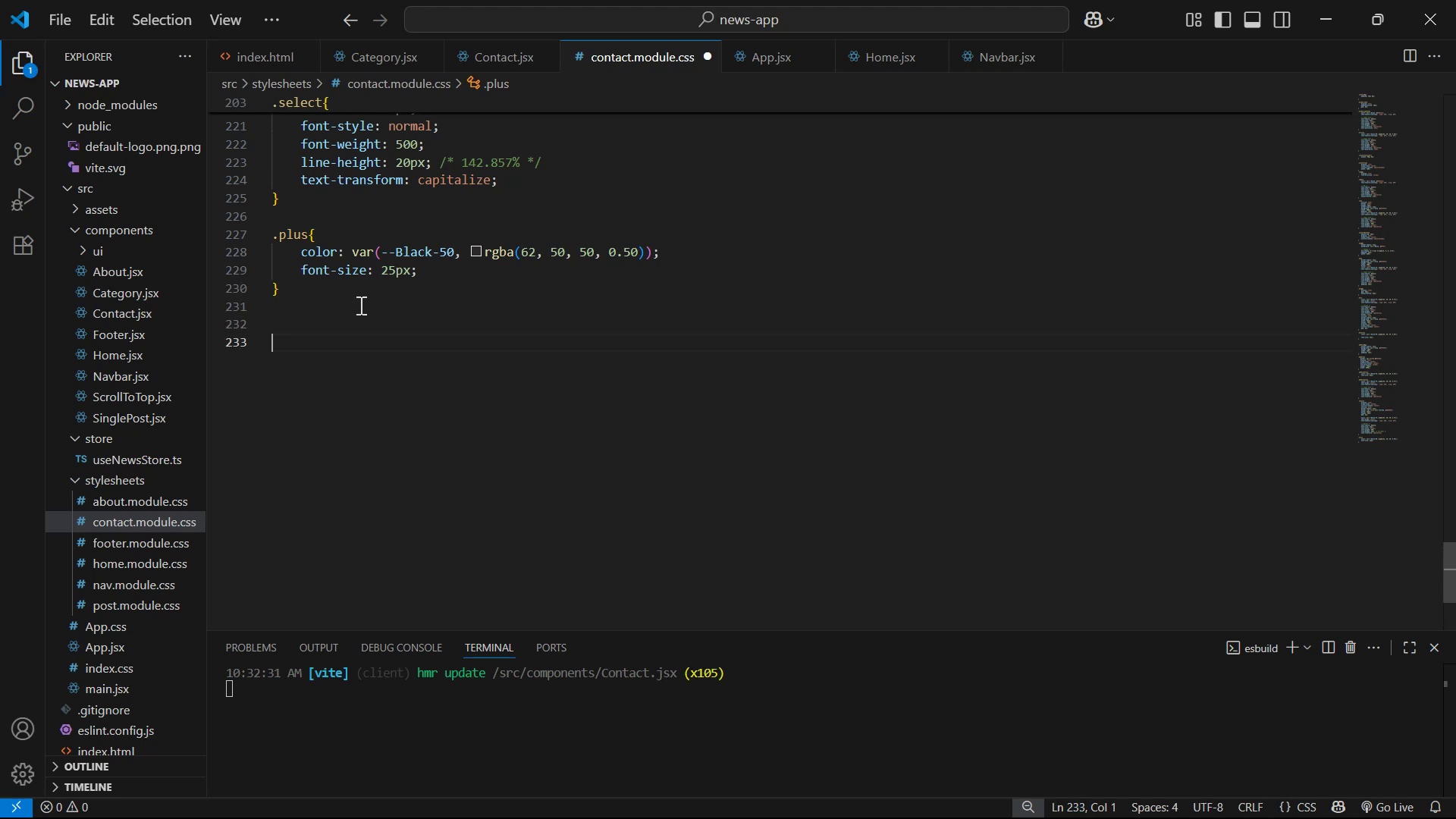 
key(Control+ControlLeft)
 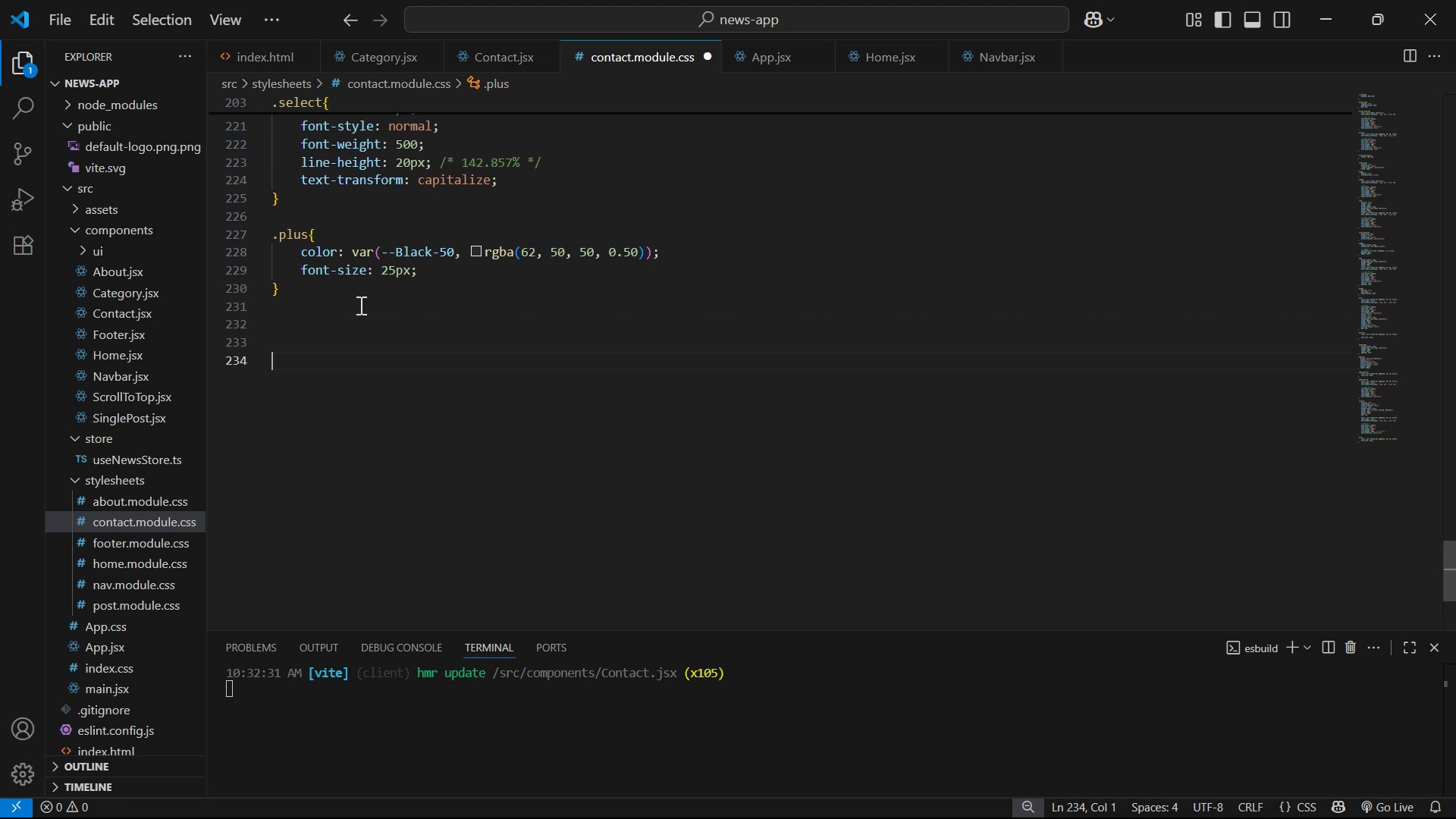 
key(Control+V)
 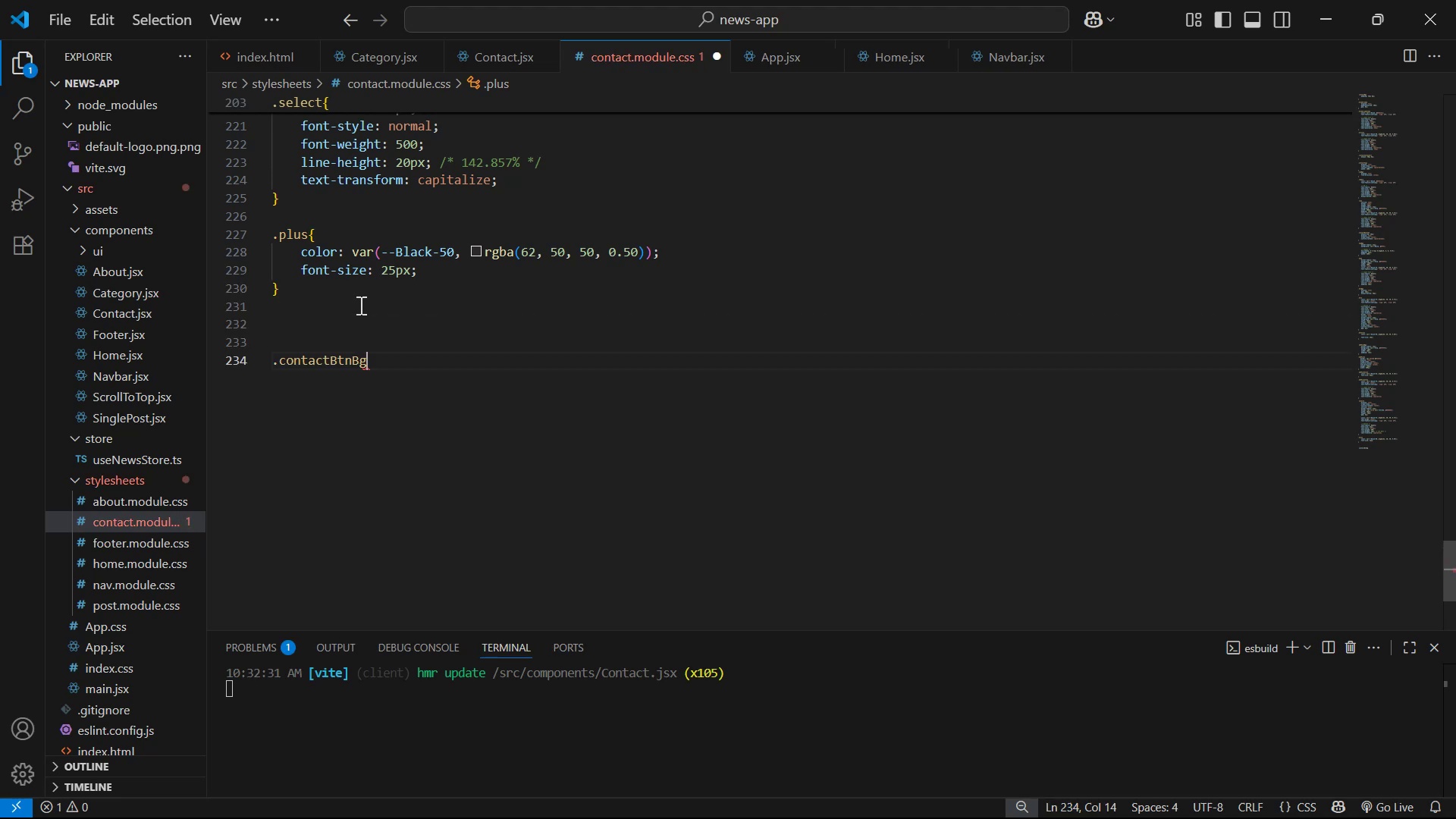 
key(Shift+ShiftLeft)
 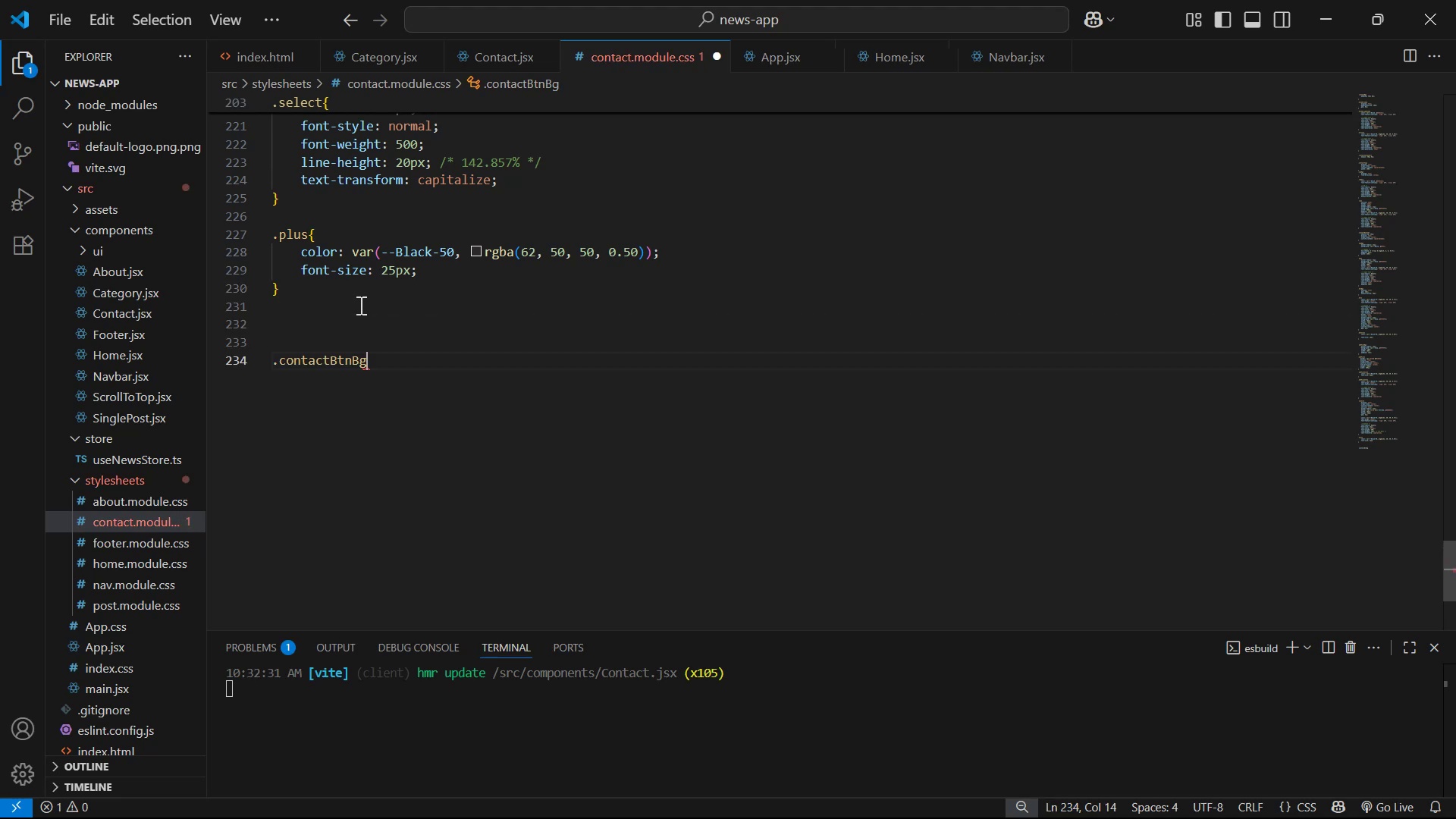 
key(Shift+BracketLeft)
 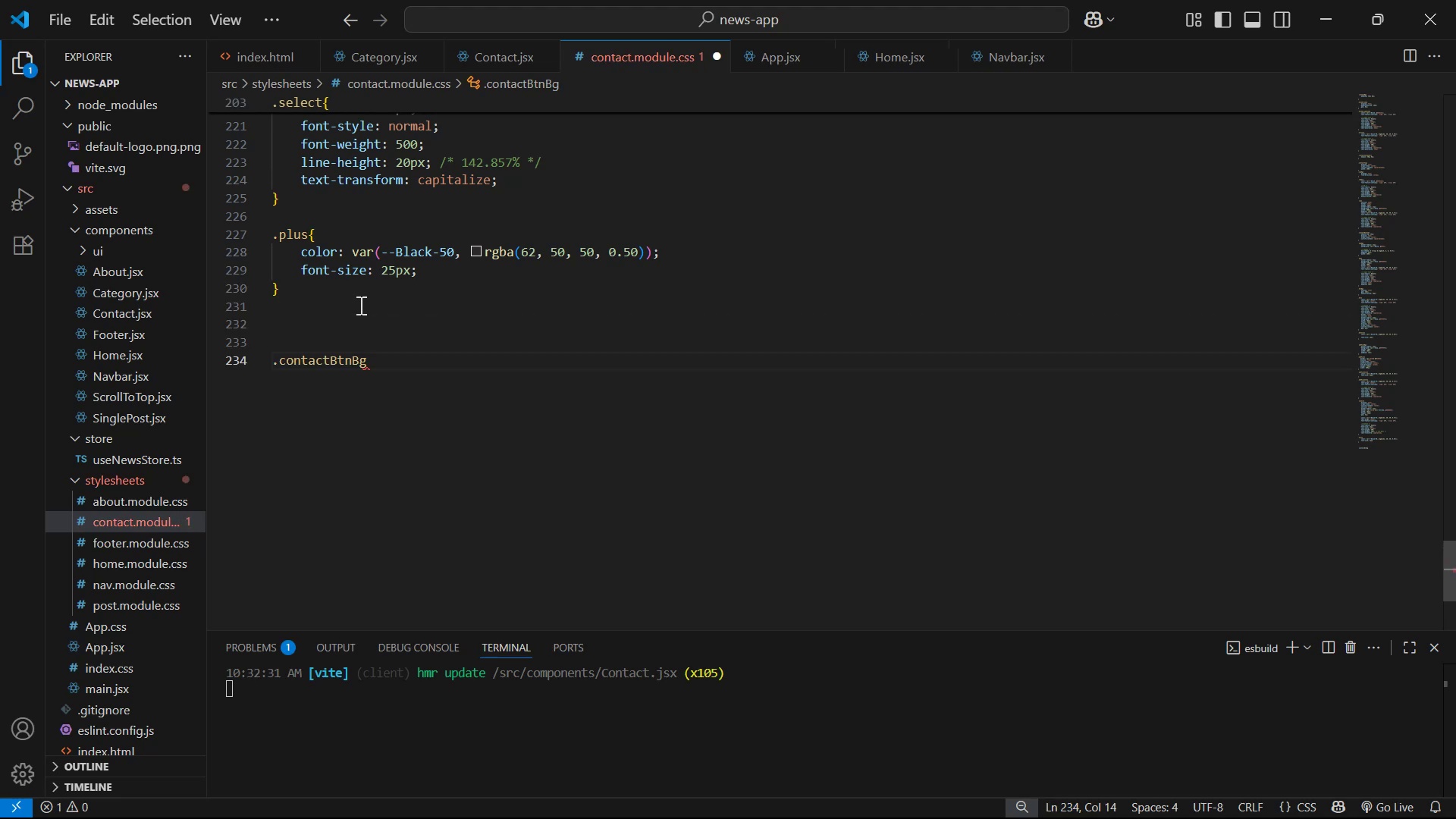 
key(Enter)
 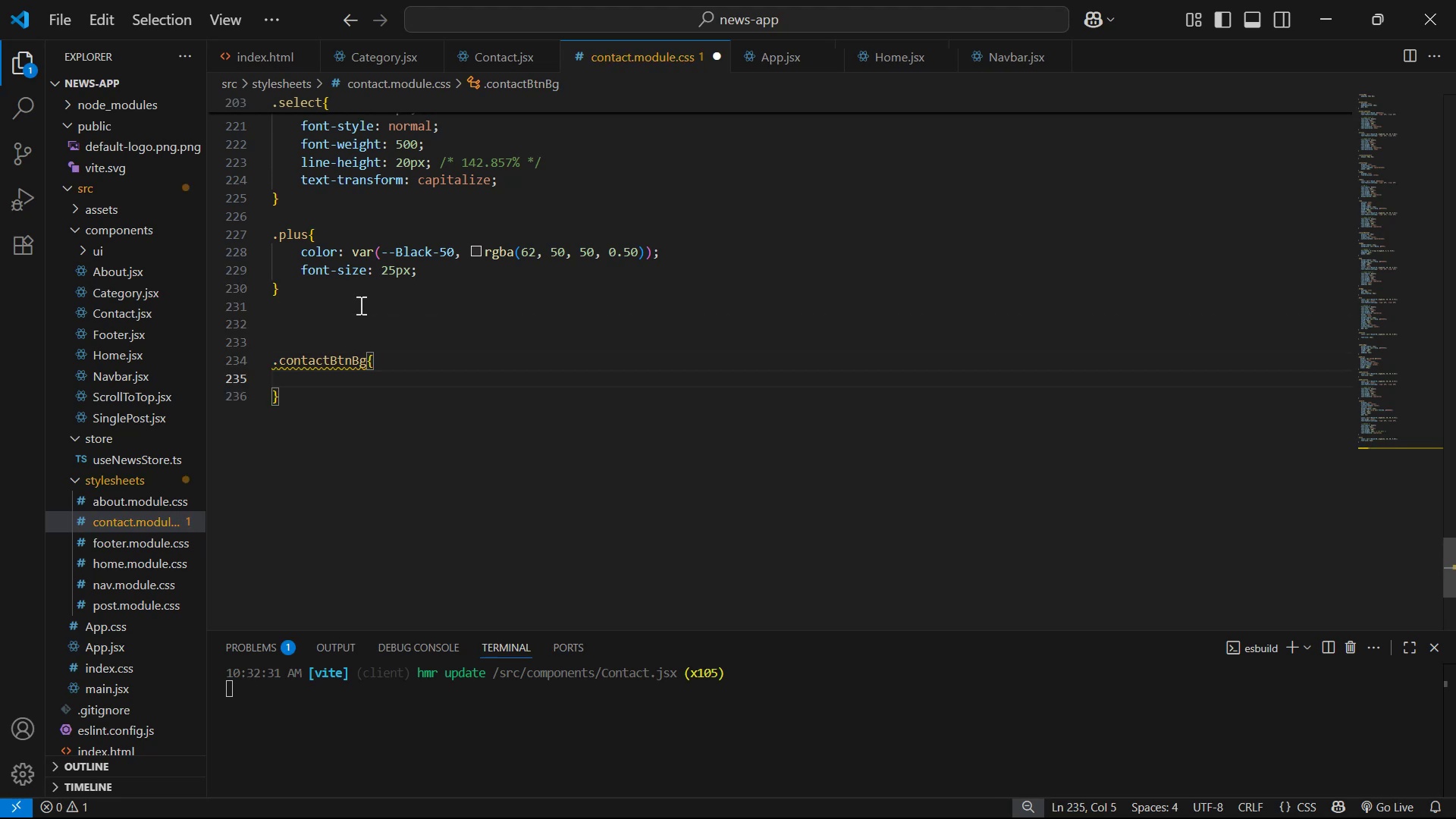 
type(dis)
 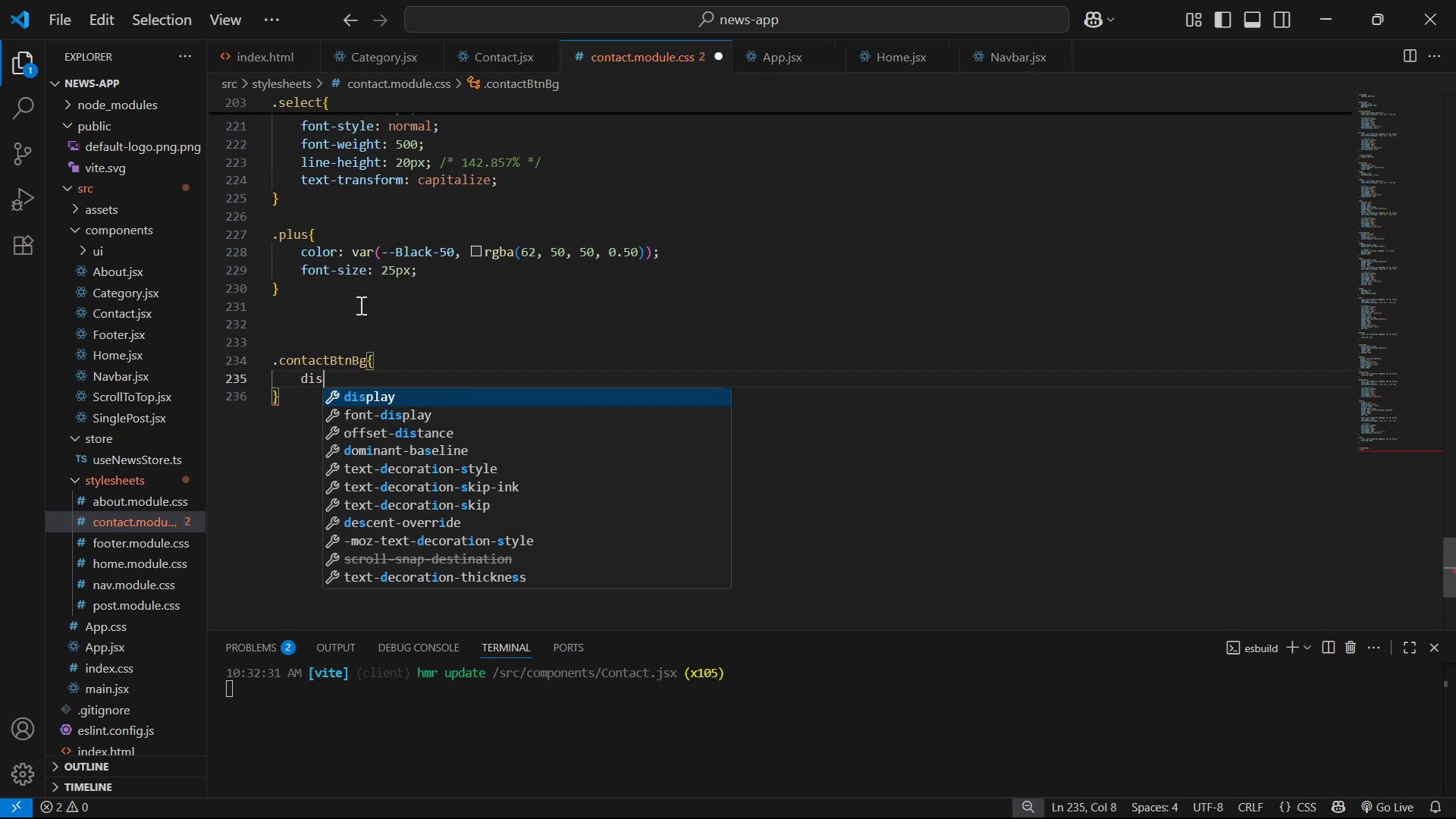 
key(Enter)
 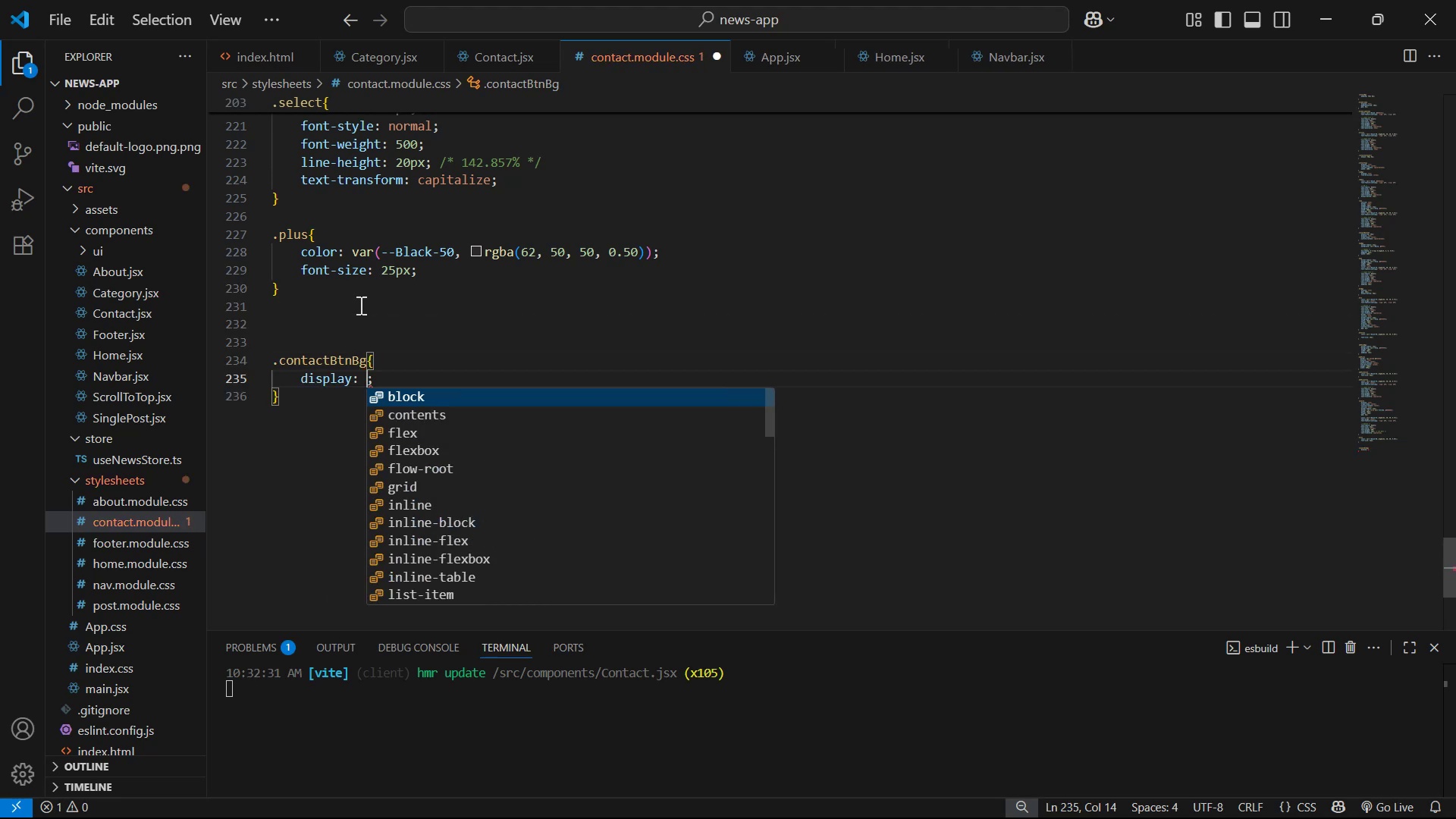 
key(ArrowDown)
 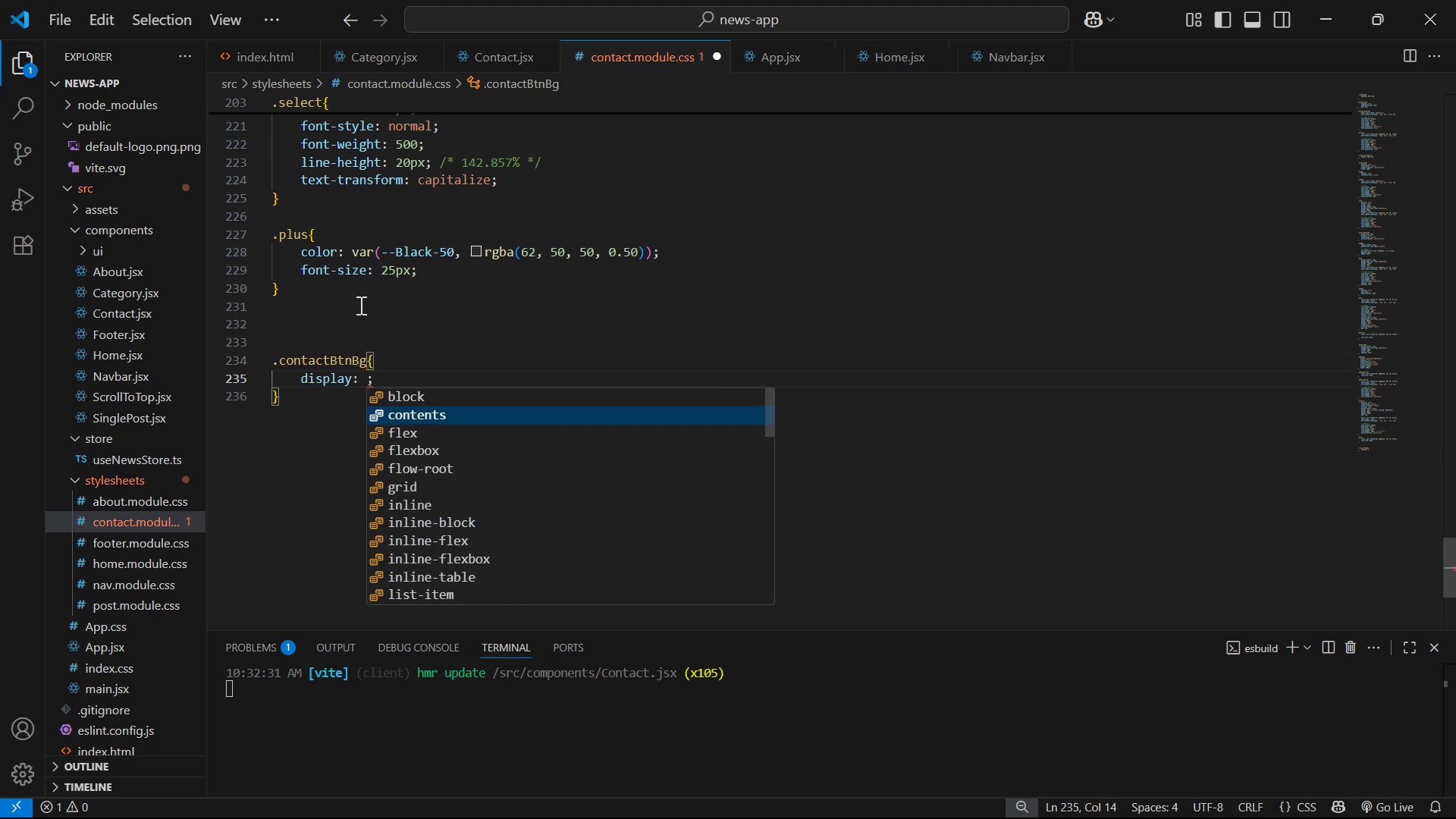 
key(ArrowDown)
 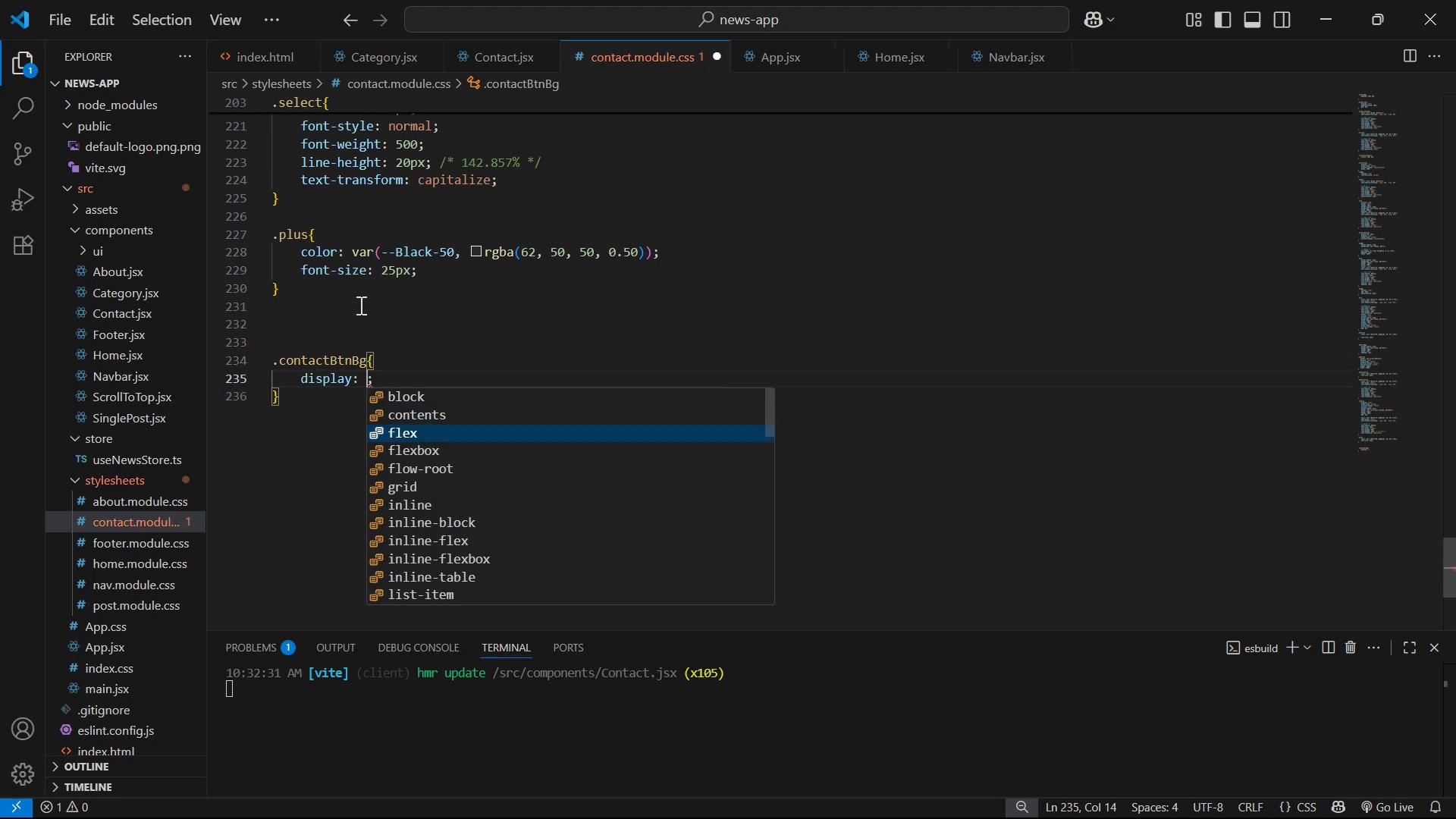 
key(Enter)
 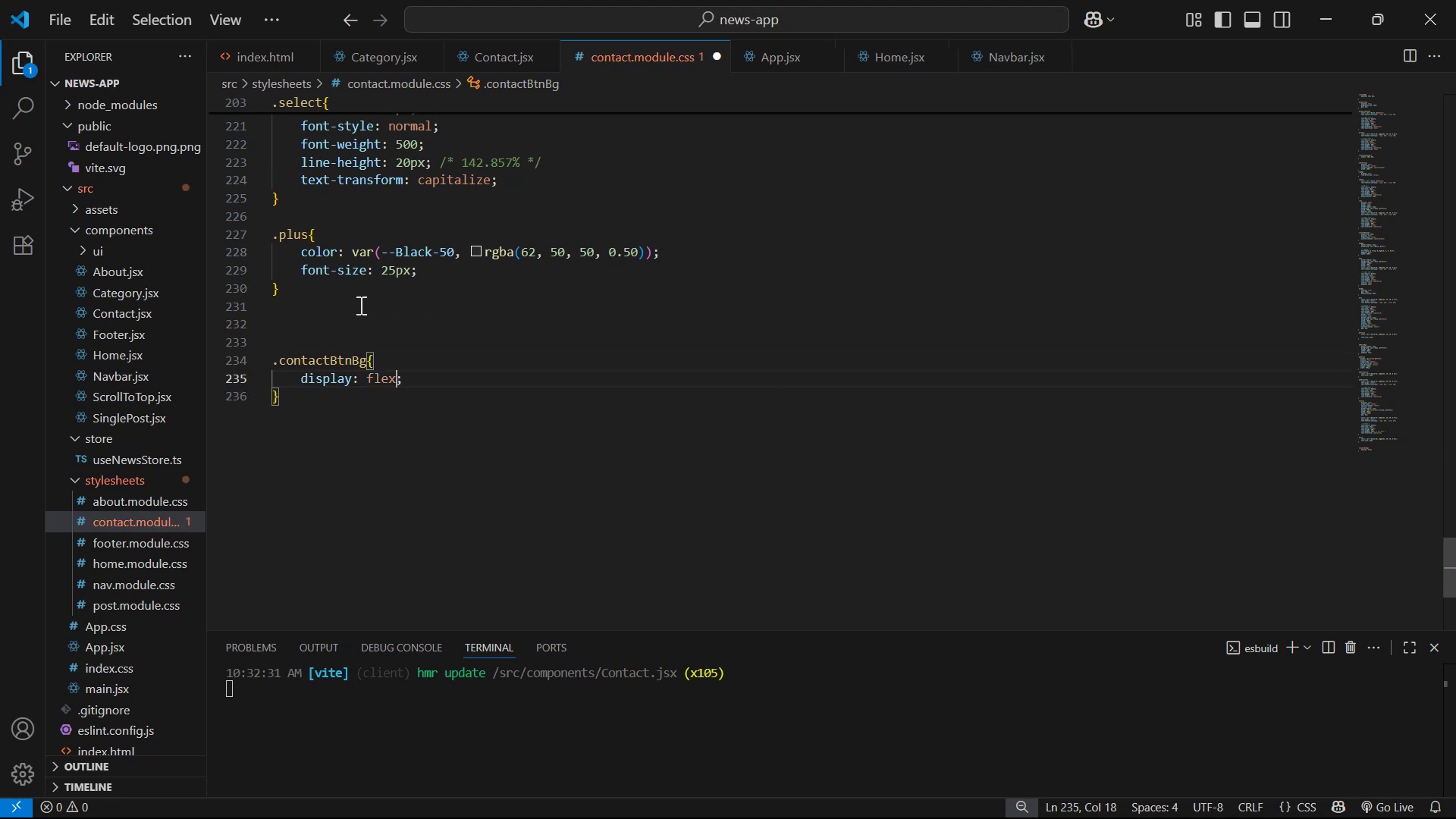 
key(ArrowRight)
 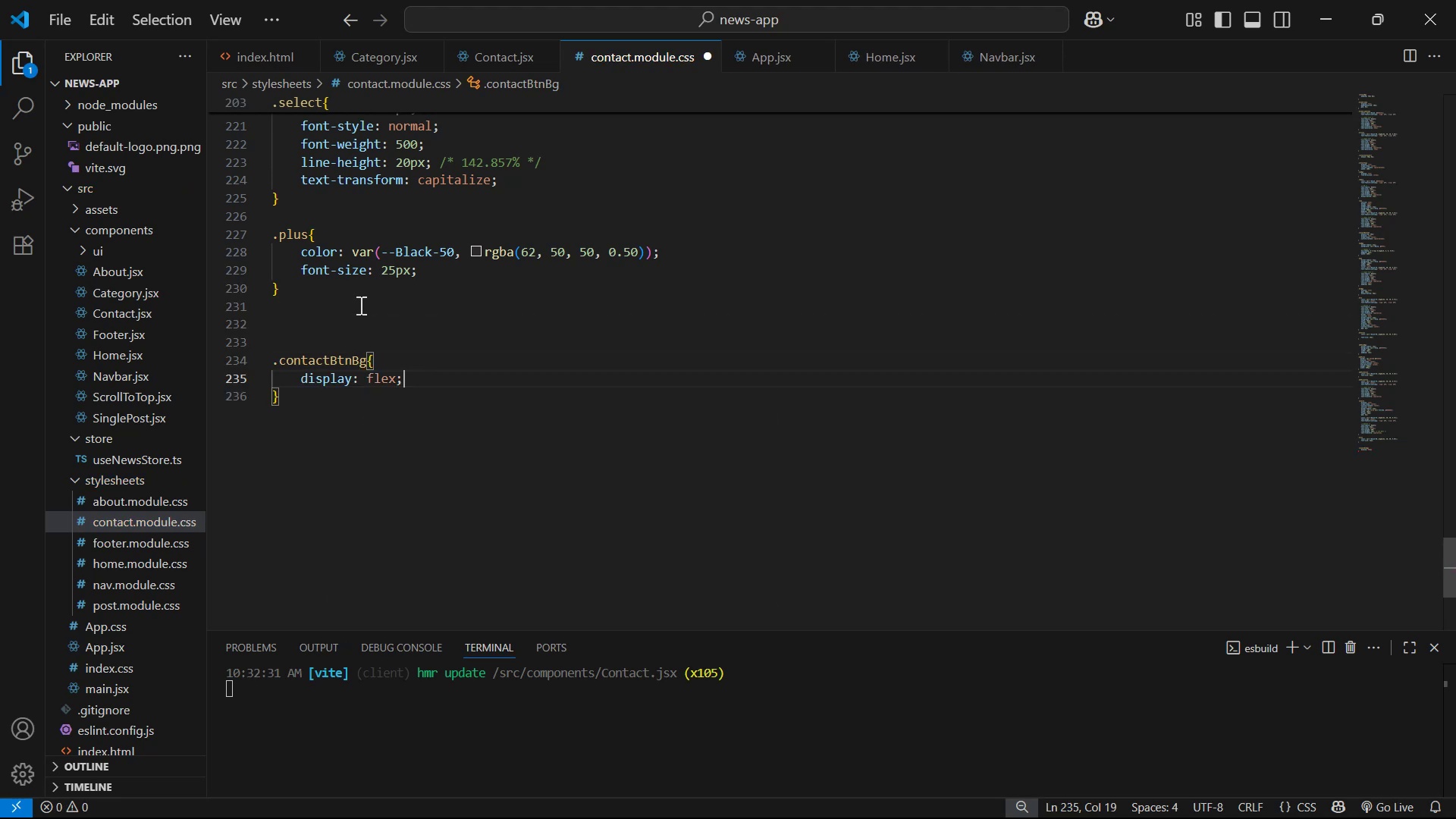 
key(Enter)
 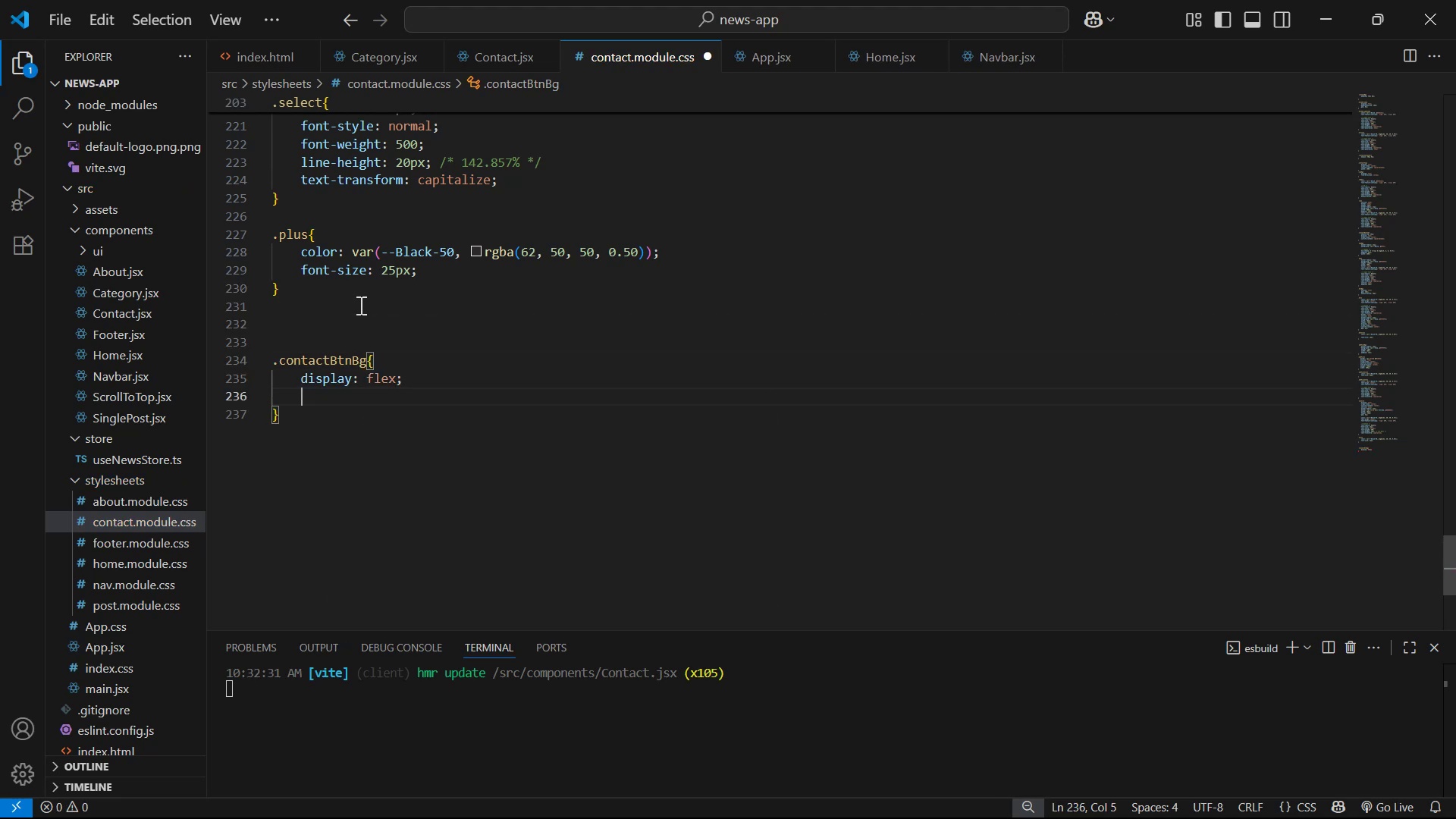 
type(wi)
 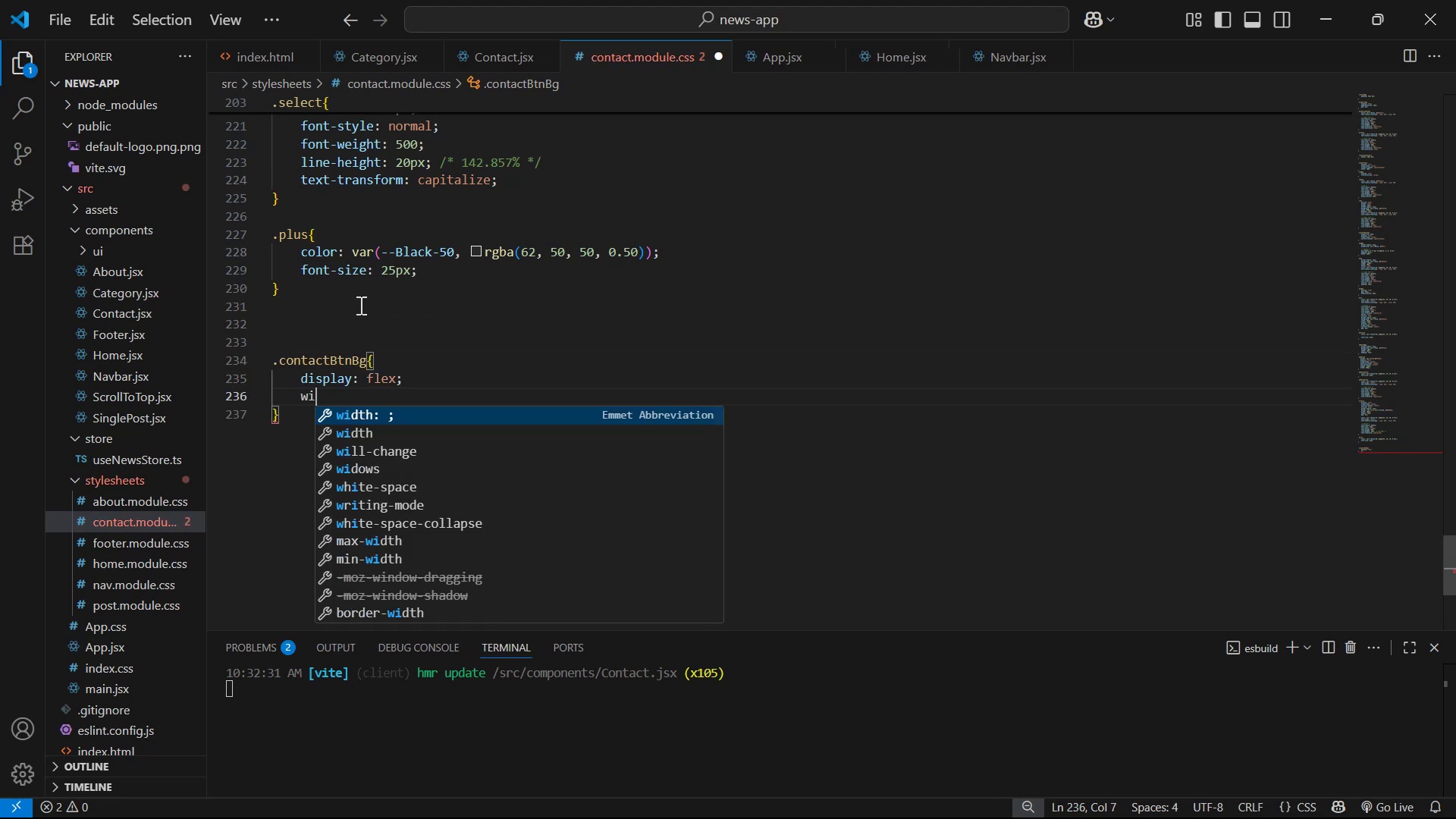 
key(Enter)
 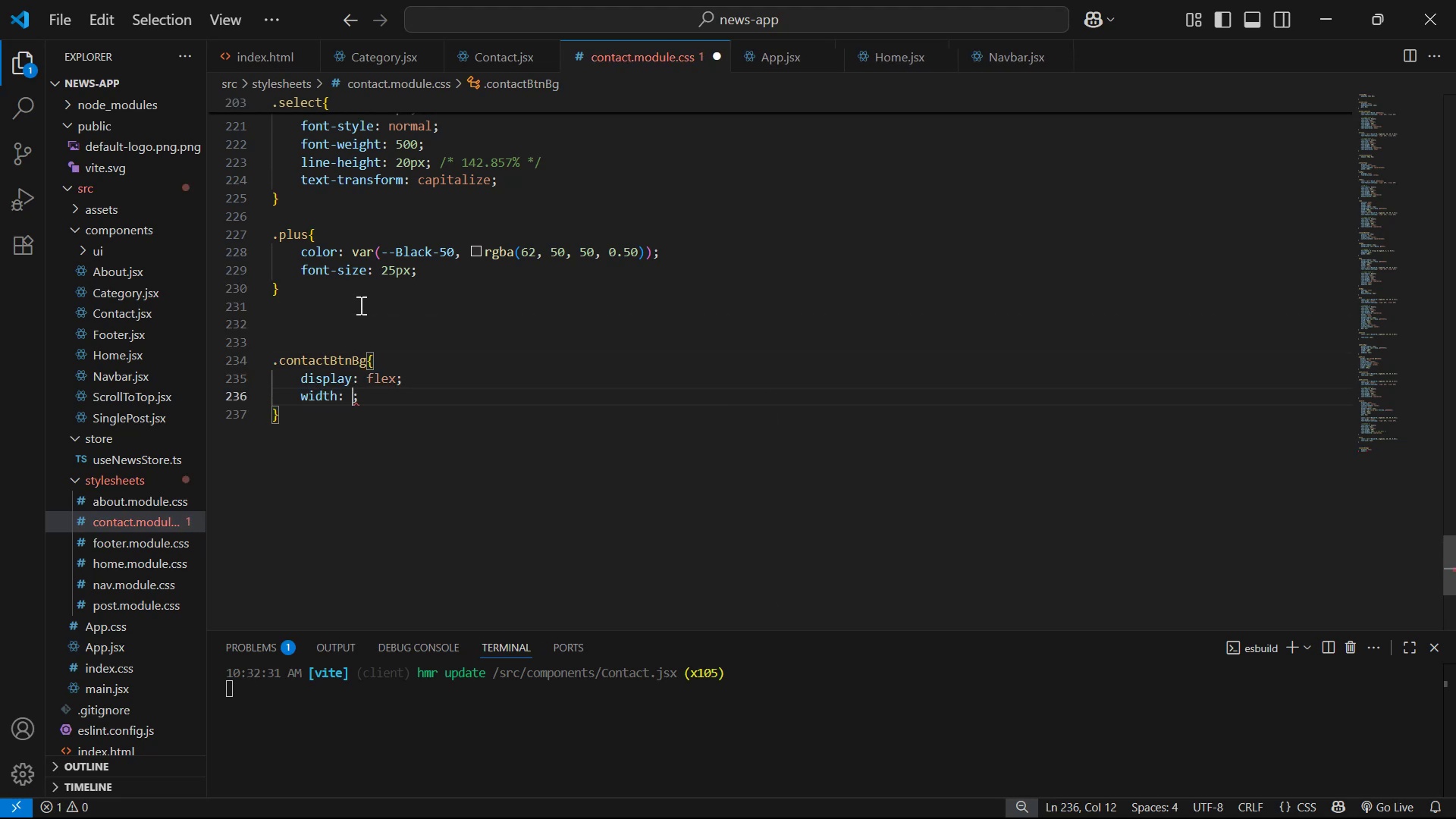 
type(100%)
 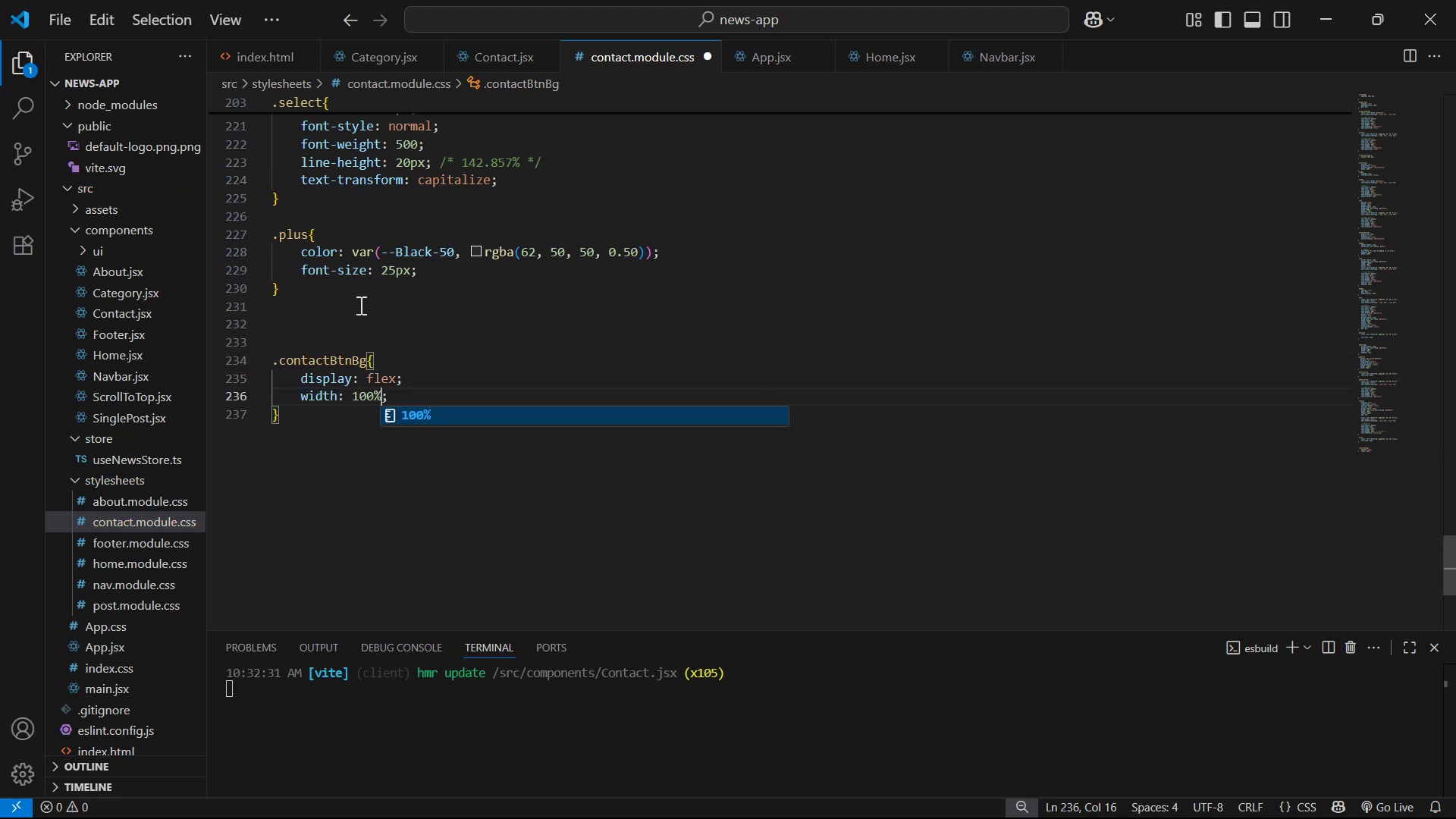 
key(ArrowRight)
 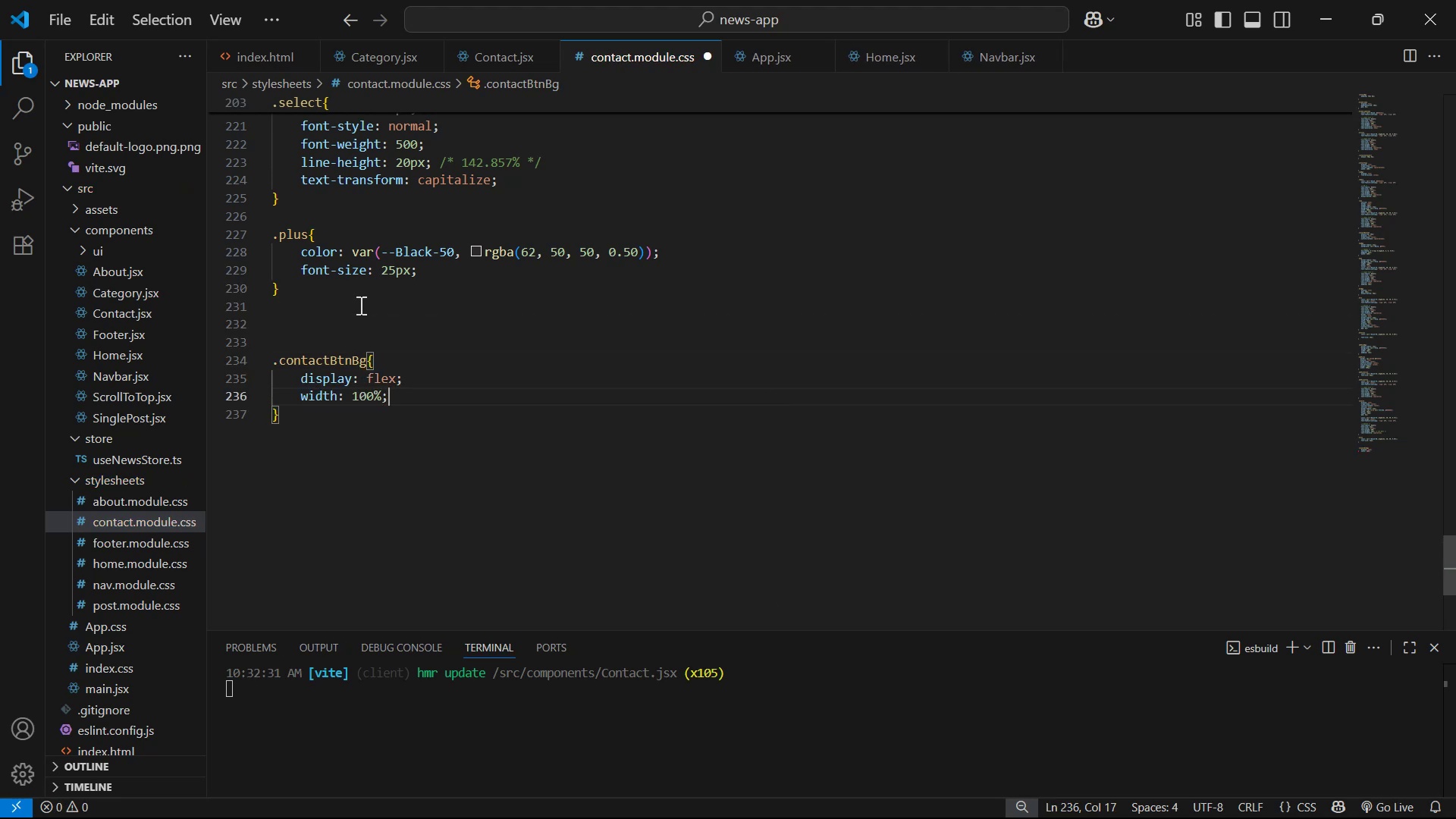 
key(Enter)
 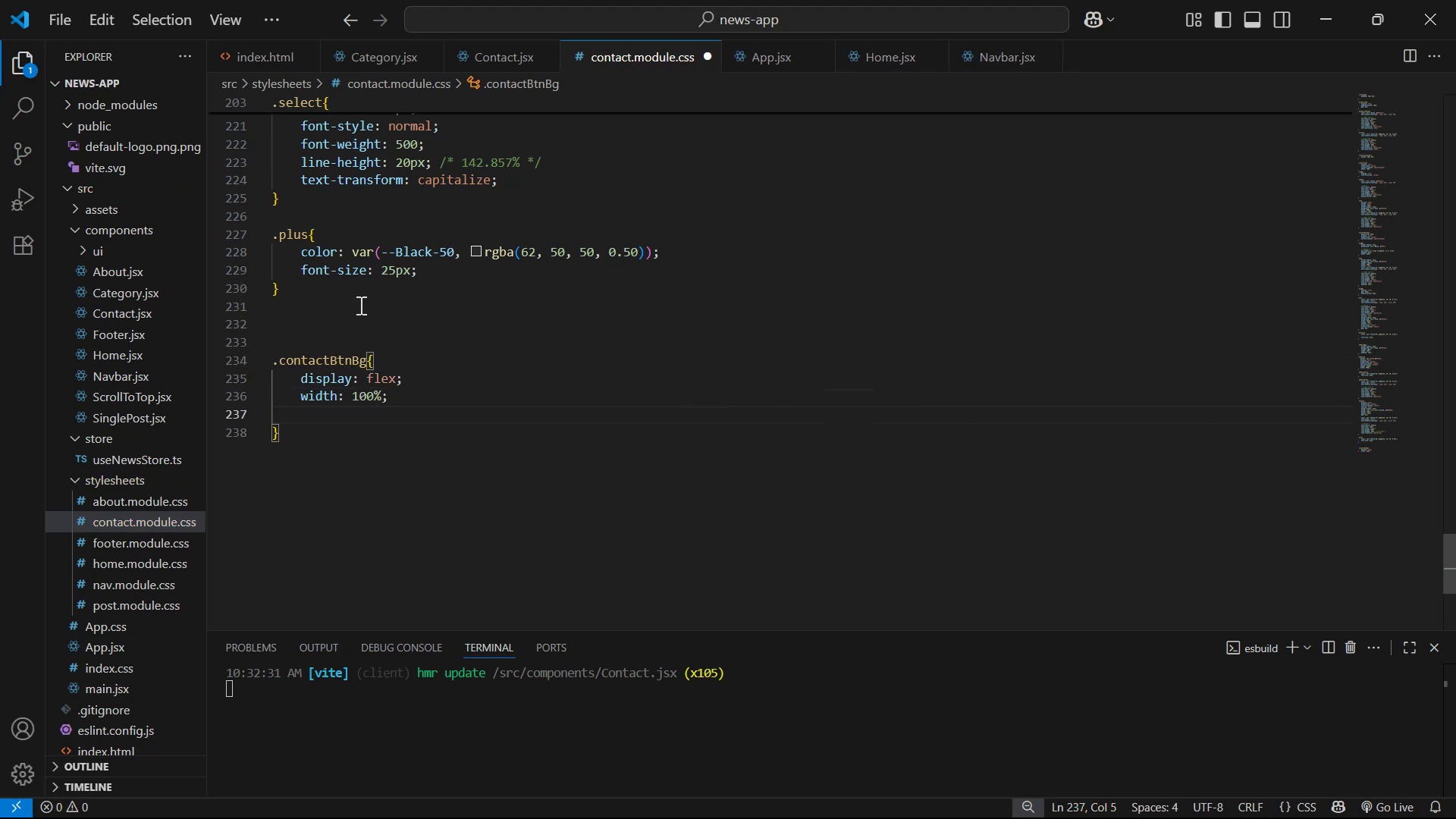 
type(jus)
 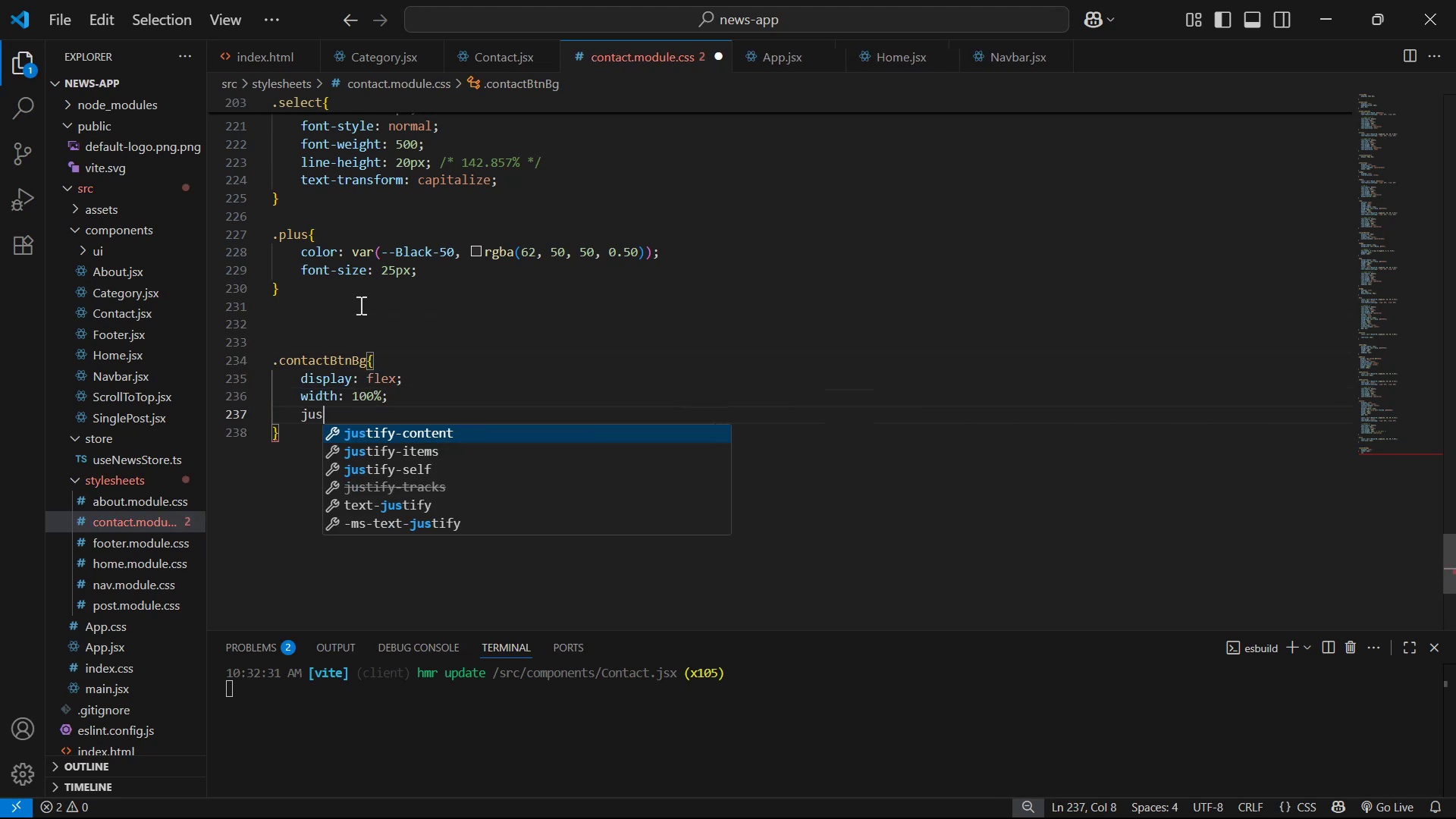 
key(Enter)
 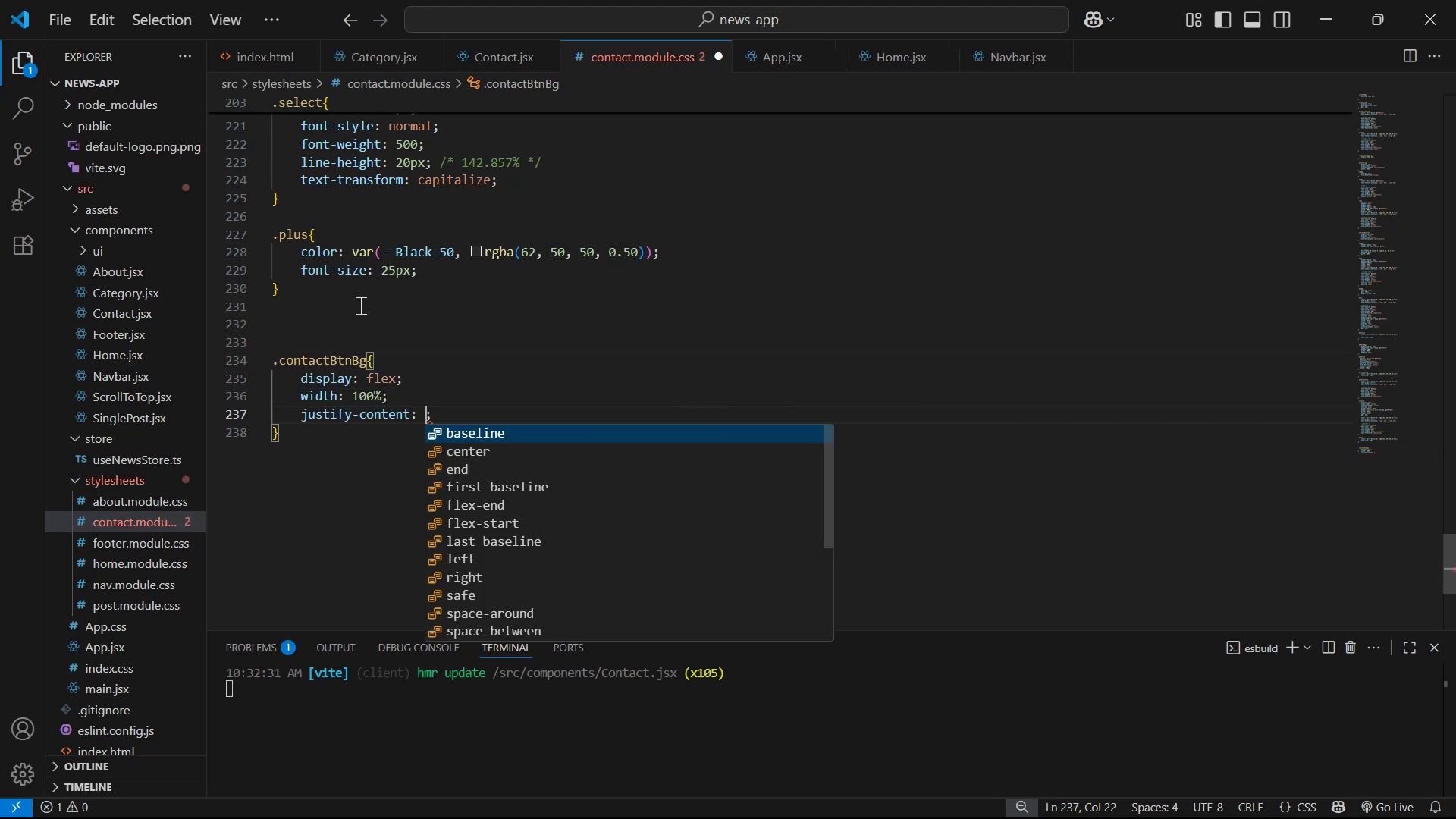 
key(ArrowDown)
 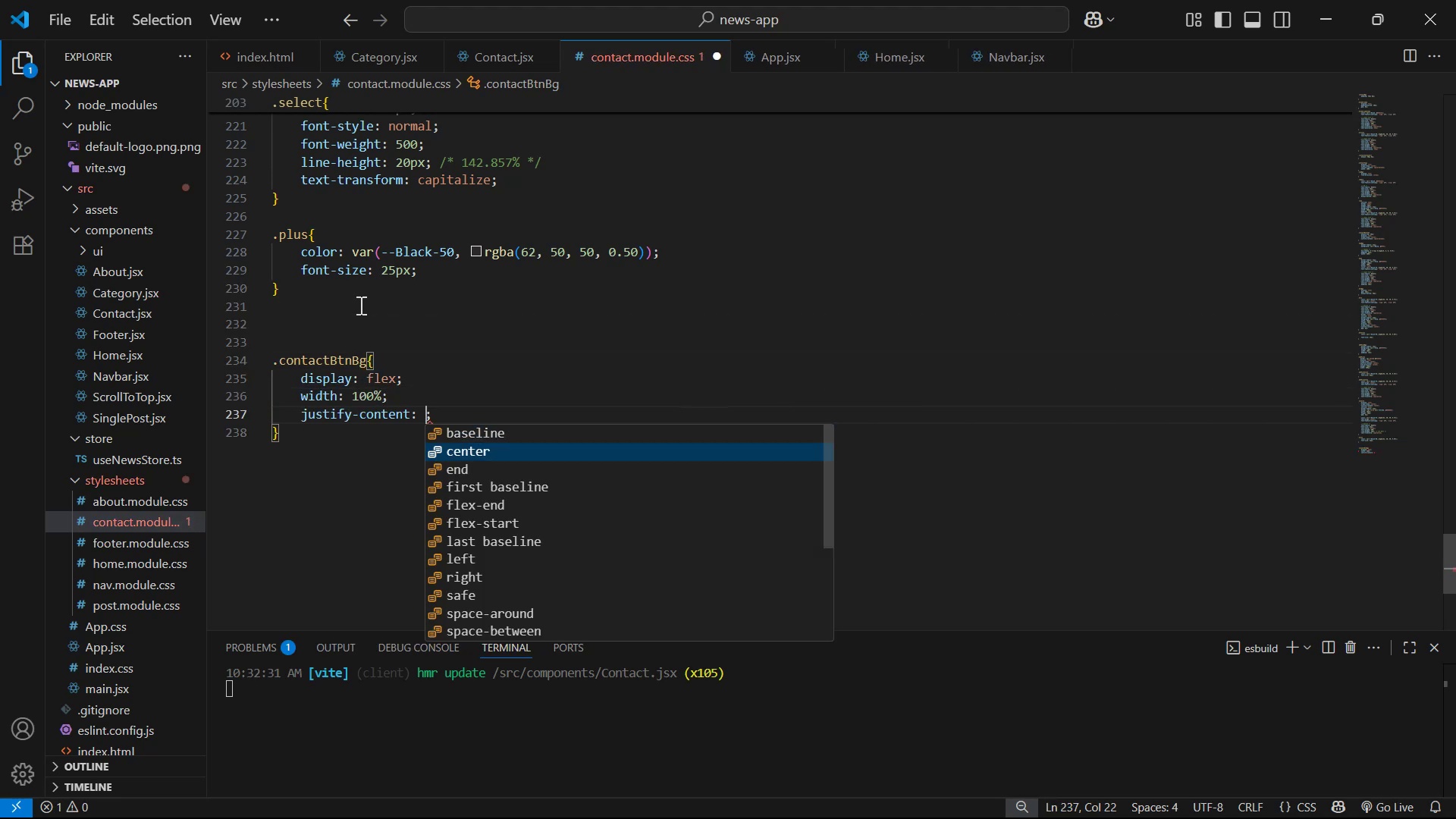 
key(ArrowDown)
 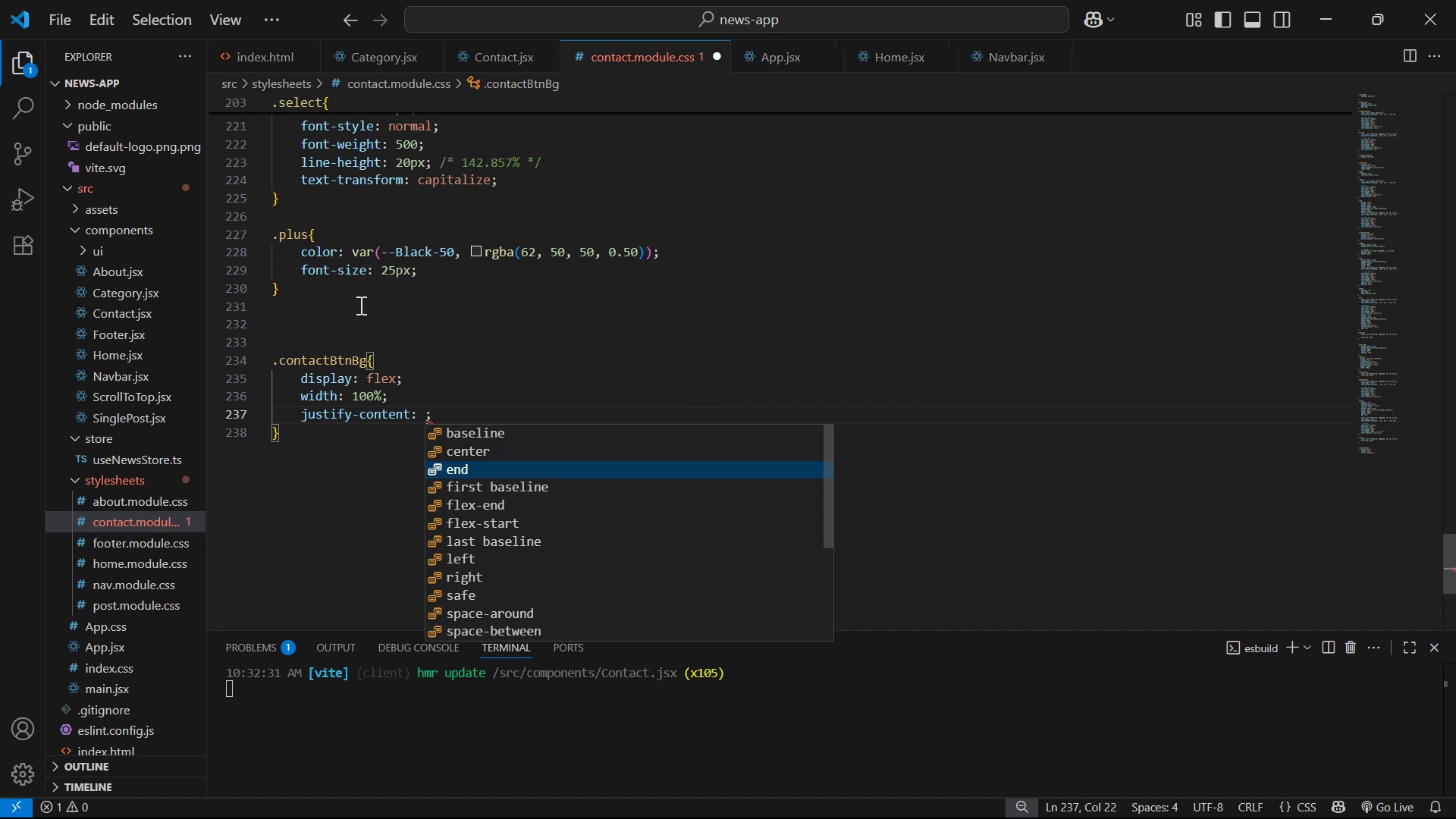 
key(Enter)
 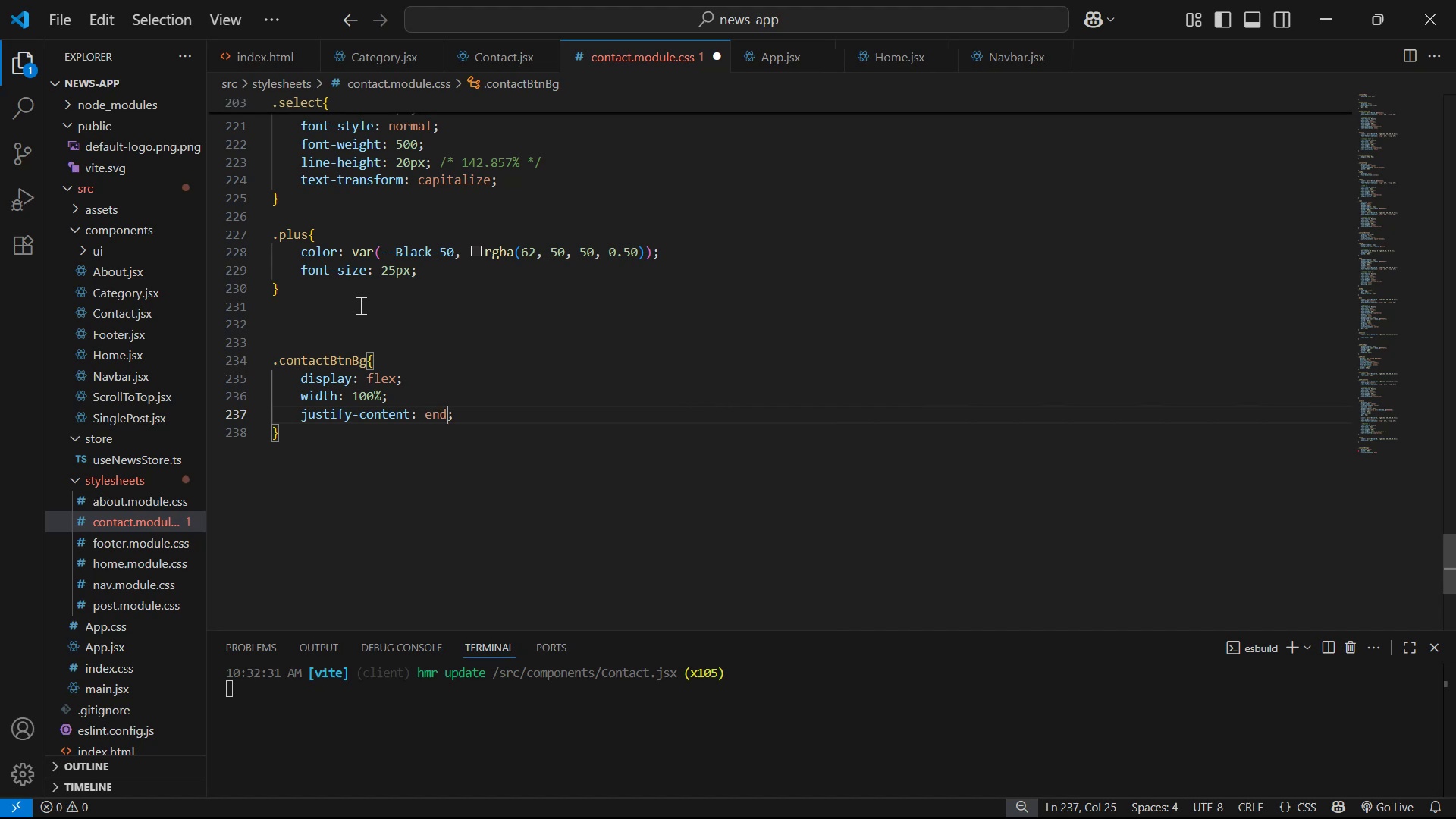 
hold_key(key=ControlLeft, duration=0.37)
 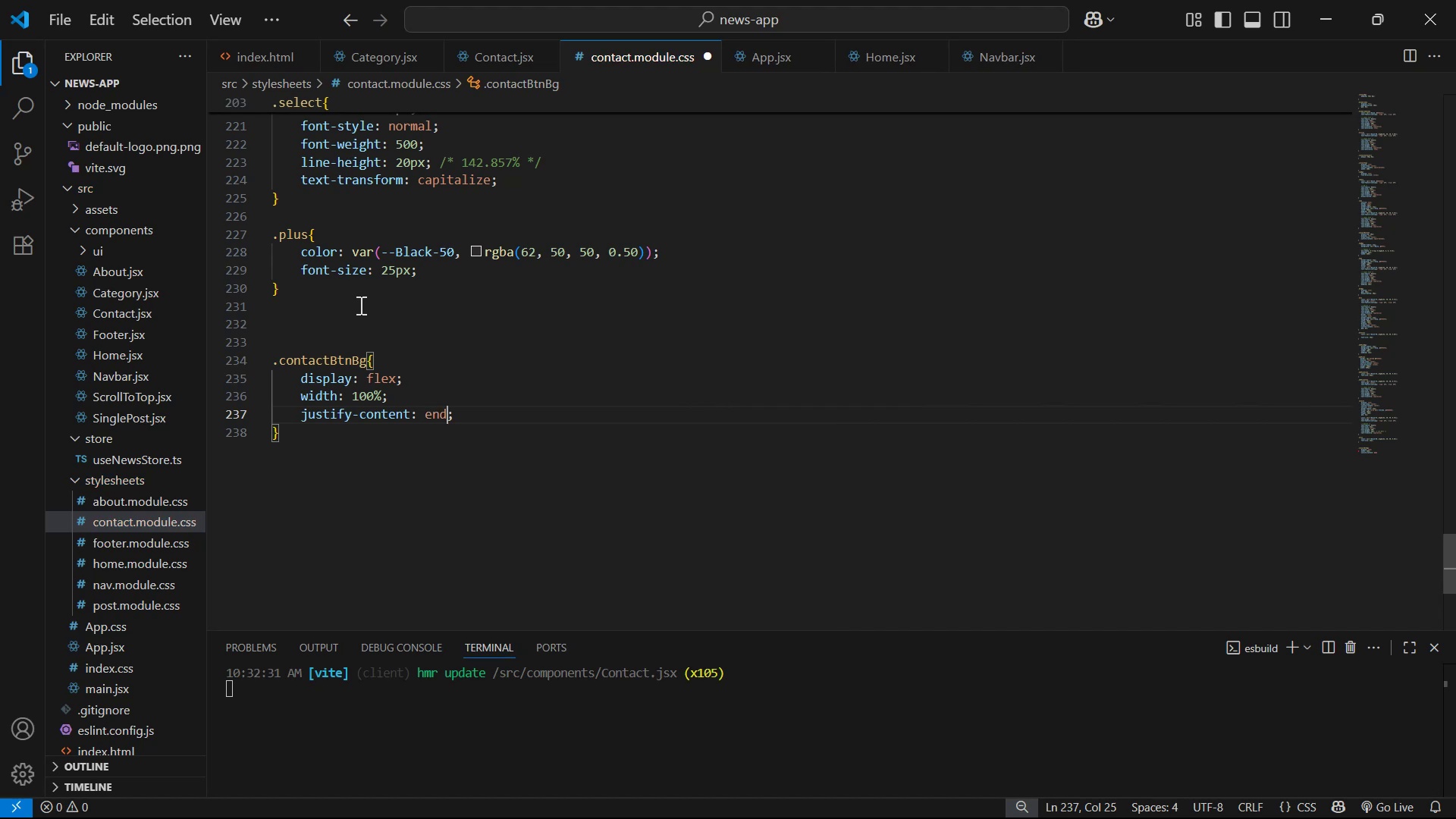 
key(ArrowRight)
 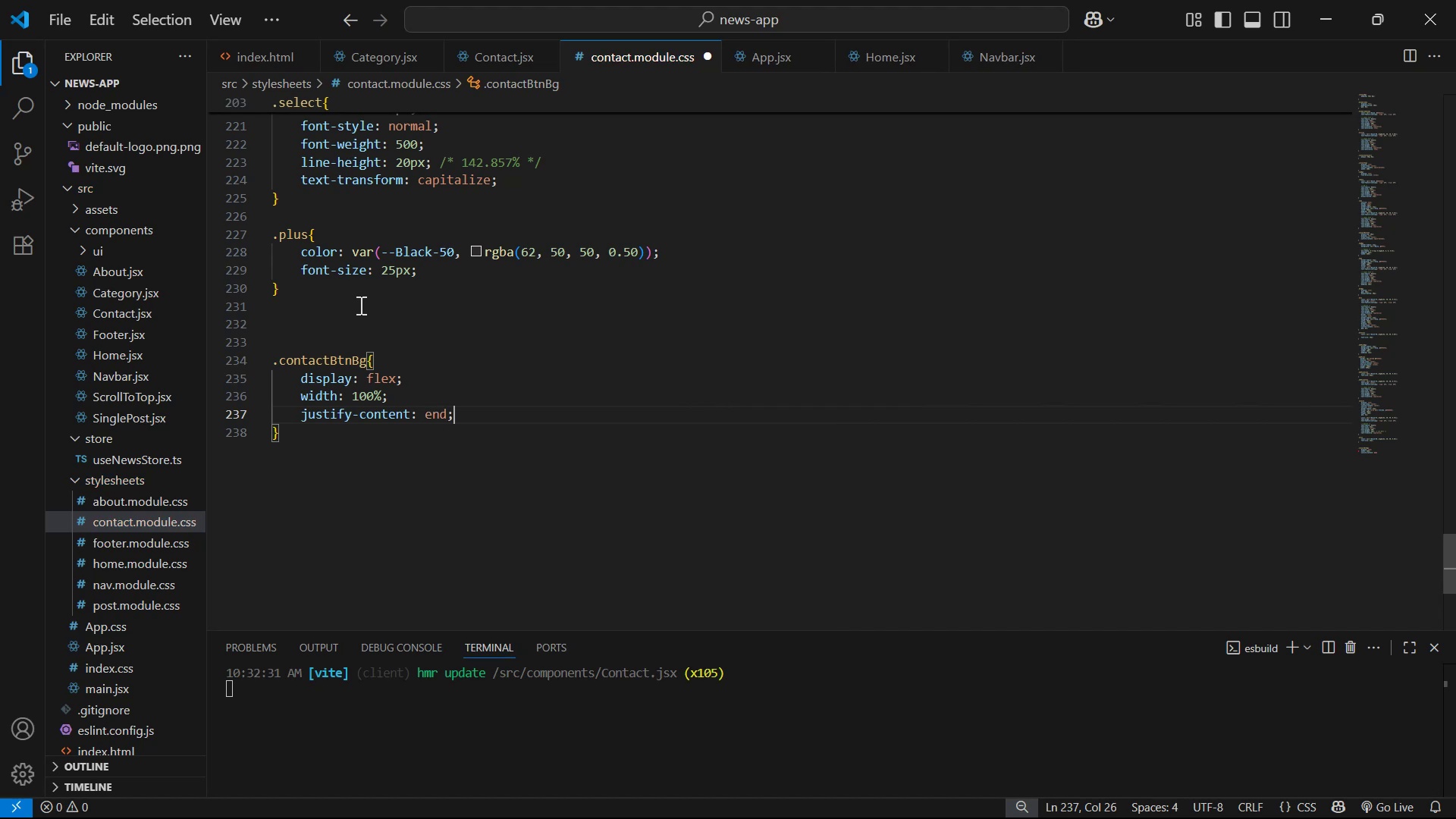 
key(Enter)
 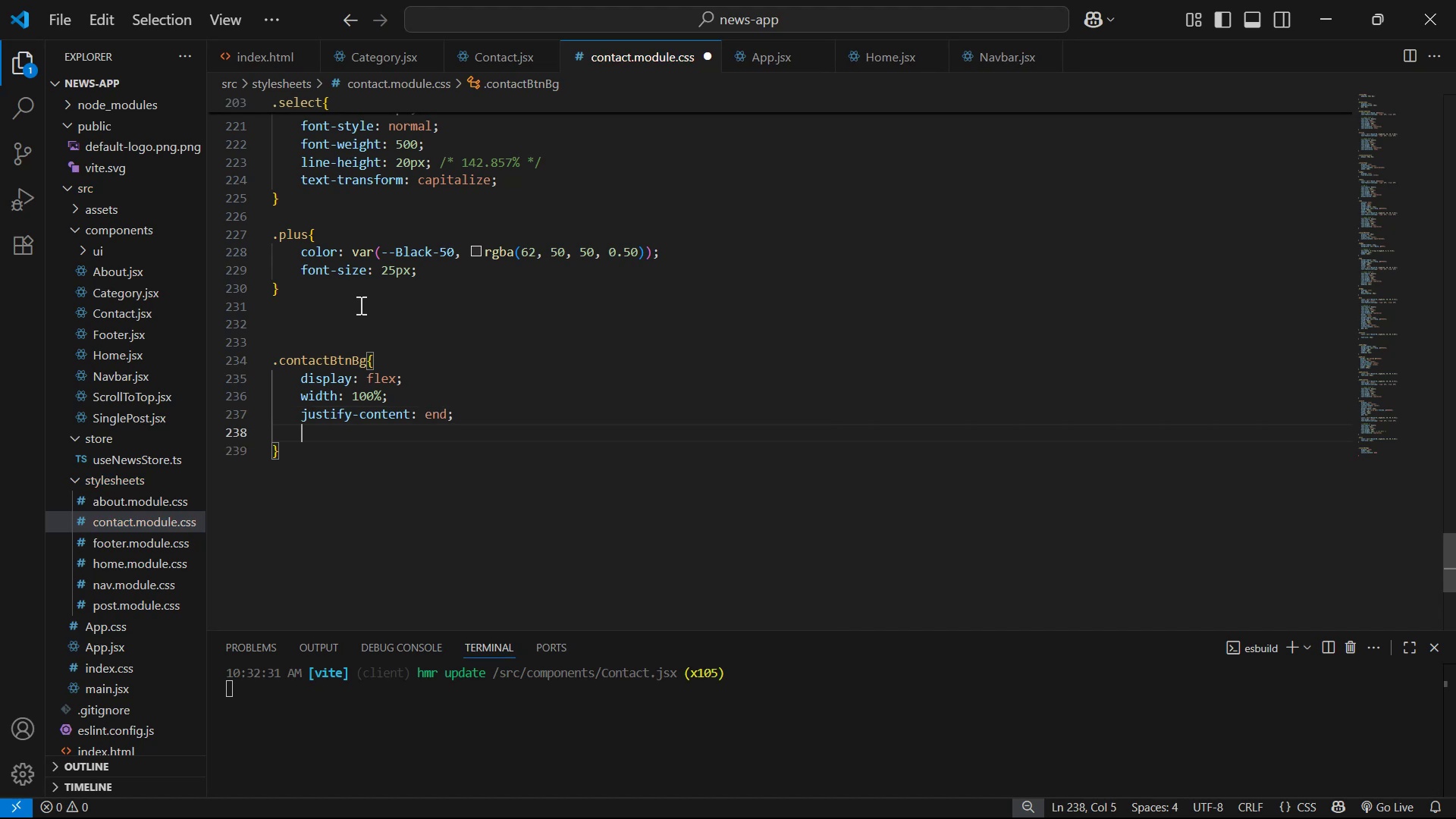 
type(al)
 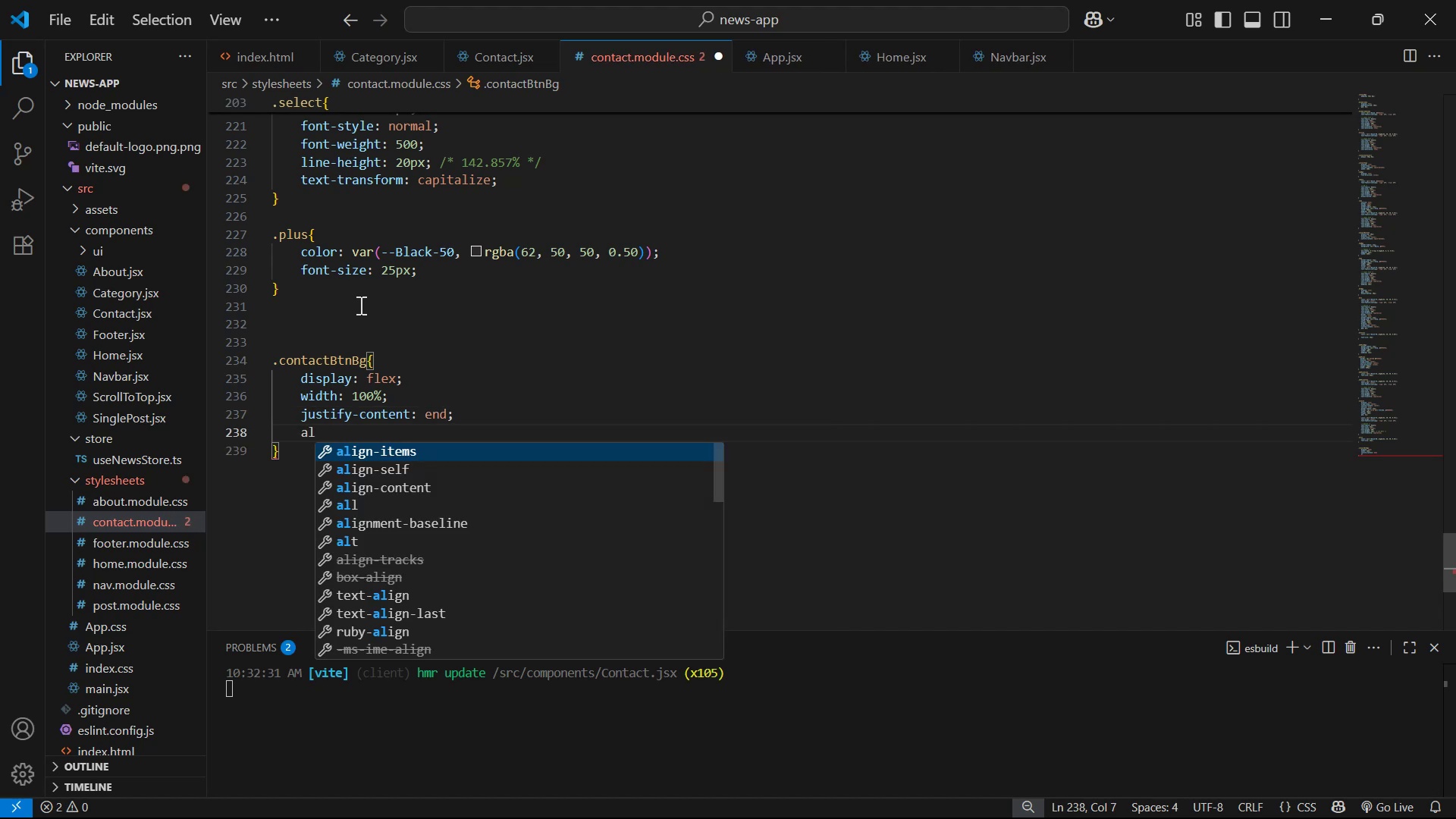 
key(Enter)
 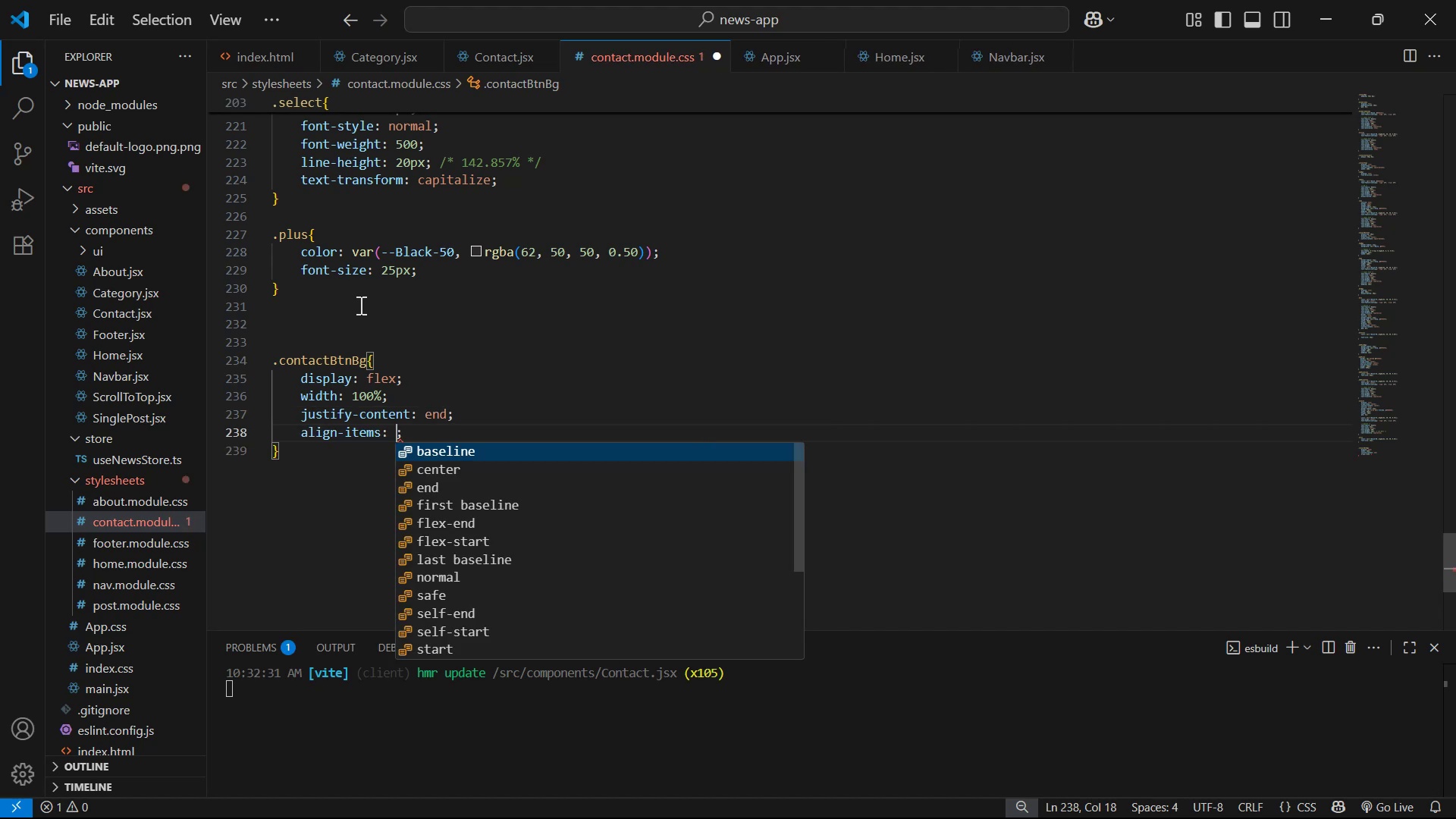 
key(ArrowDown)
 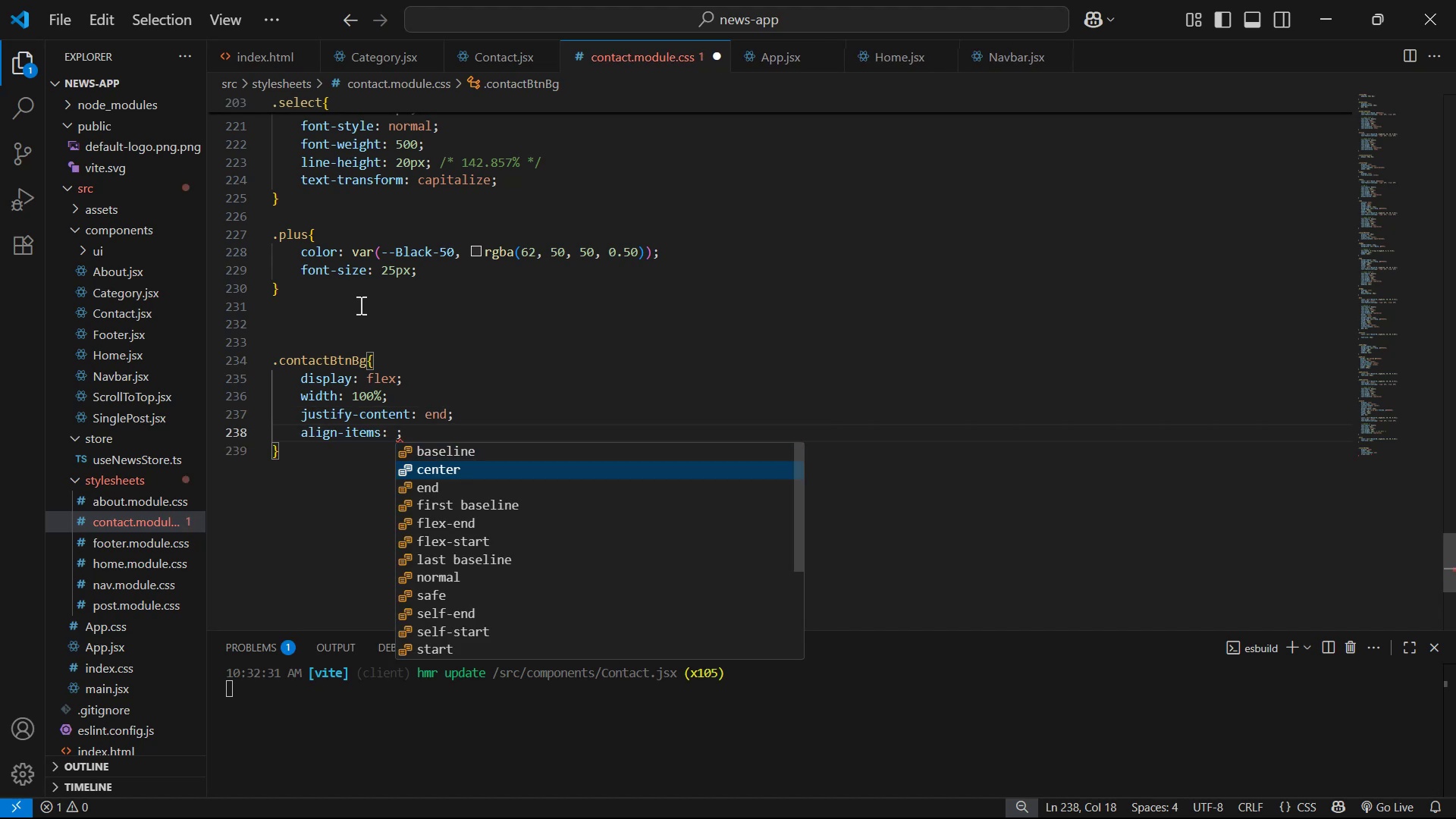 
key(Enter)
 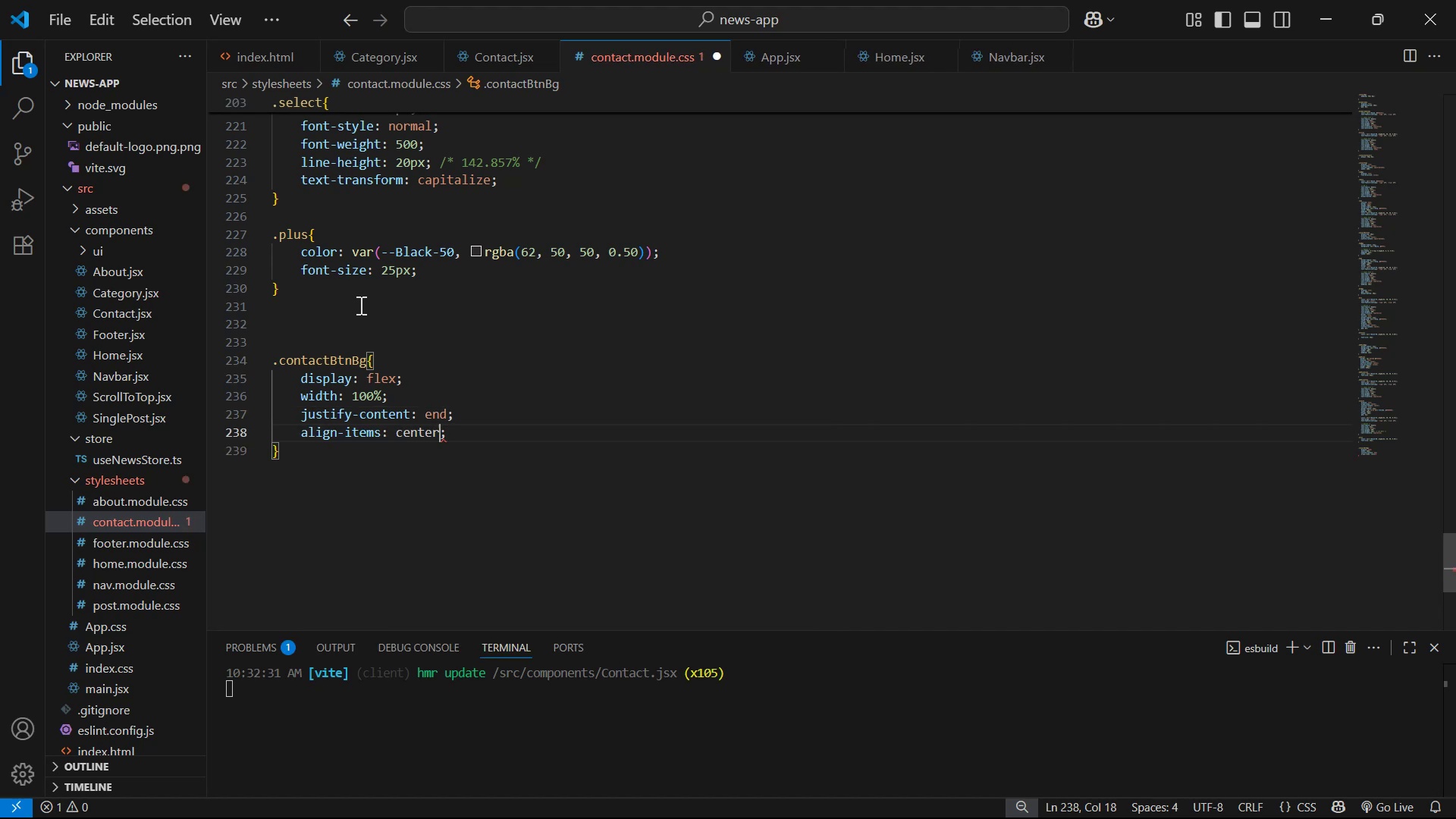 
key(Control+S)
 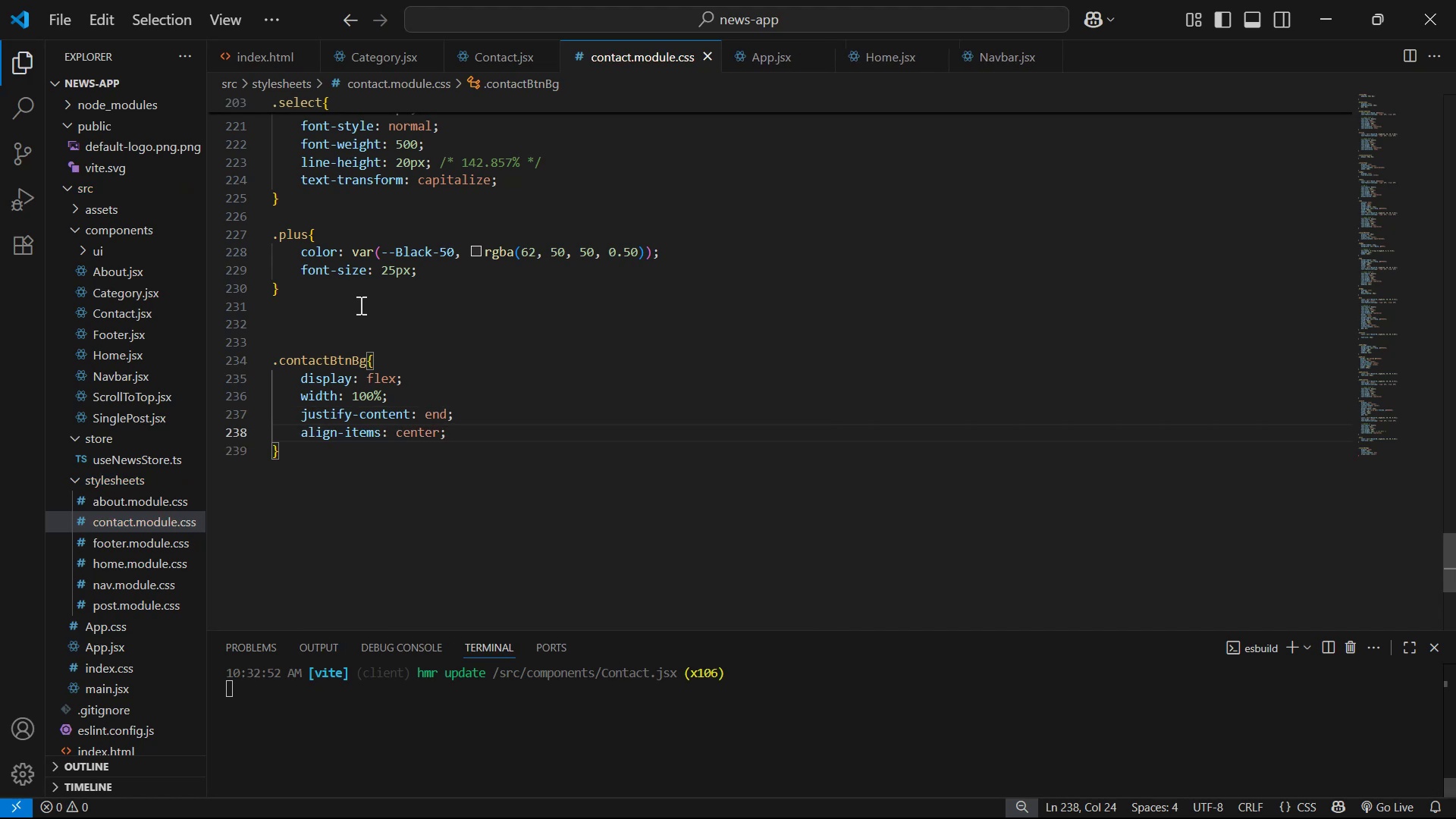 
key(Alt+Tab)
 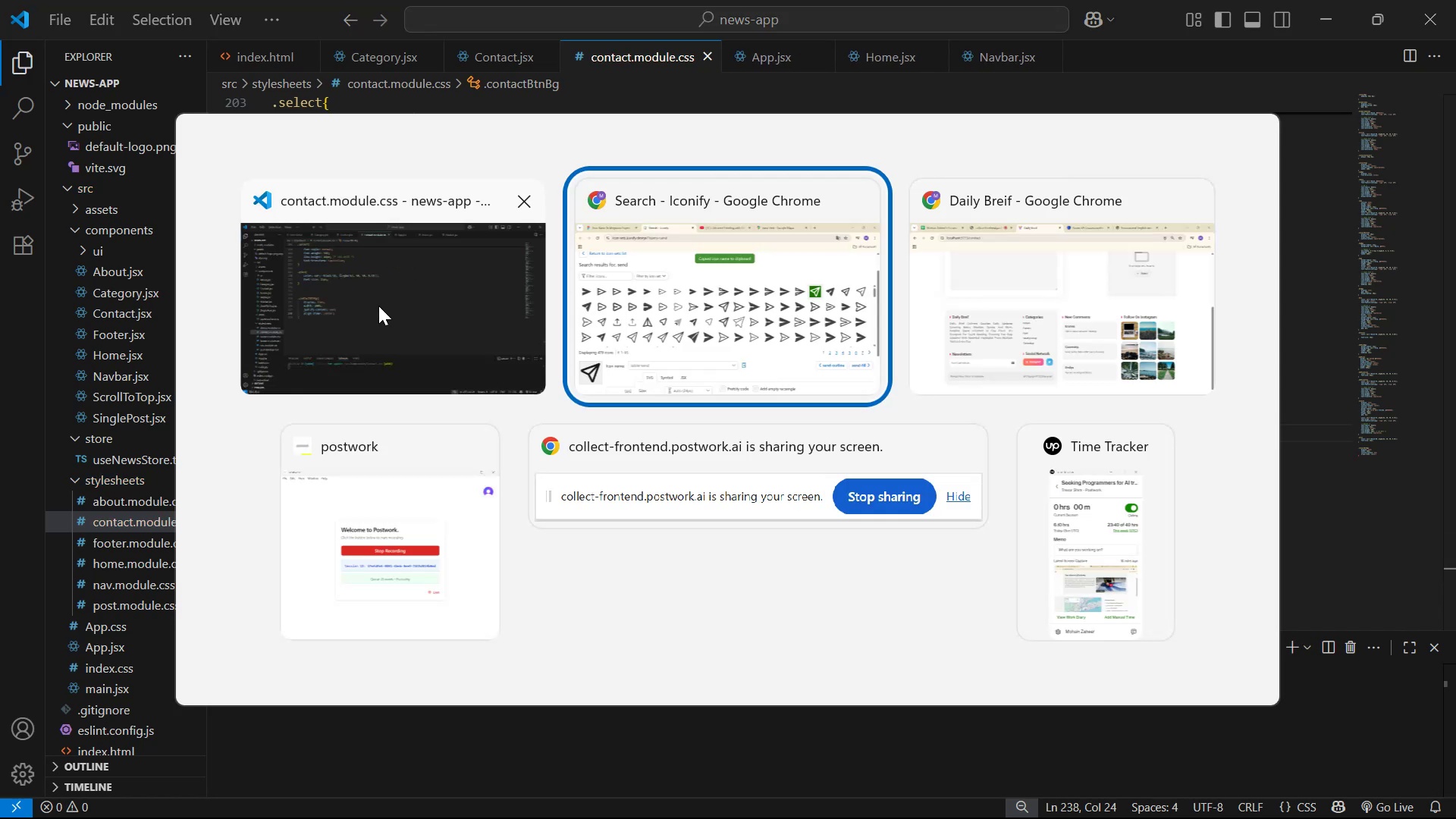 
key(Alt+Tab)
 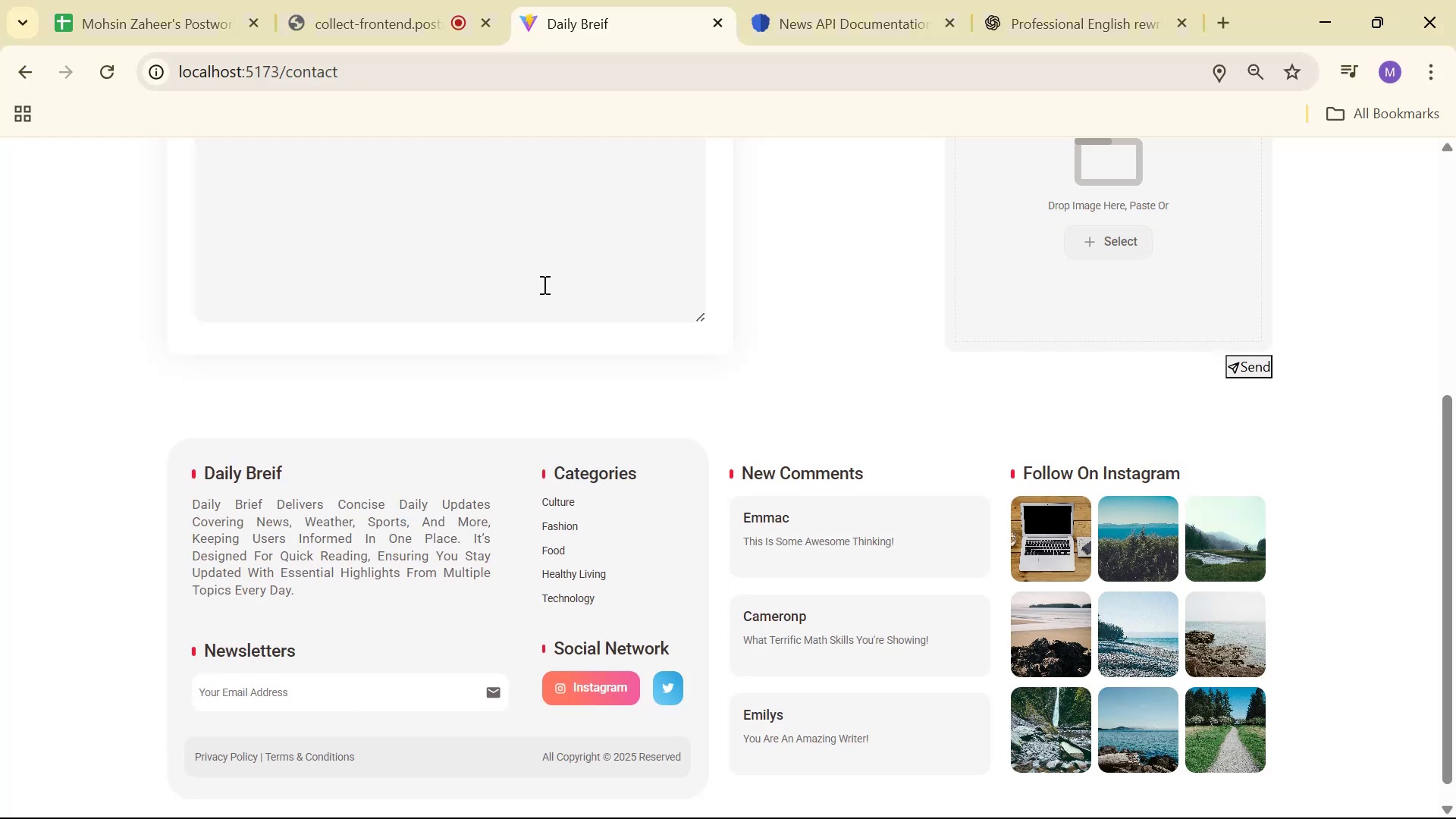 
key(Alt+Tab)
 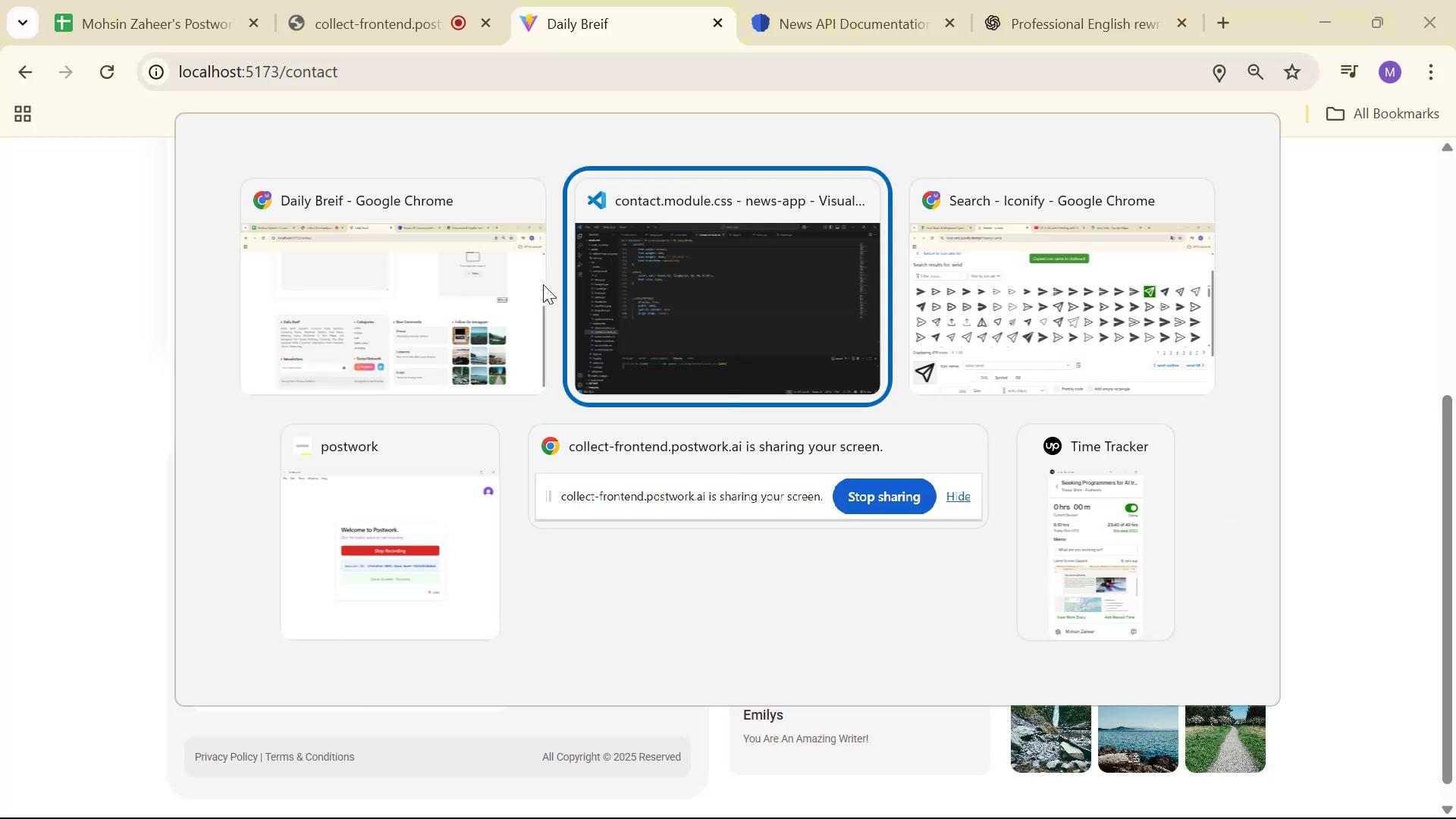 
key(Alt+Tab)
 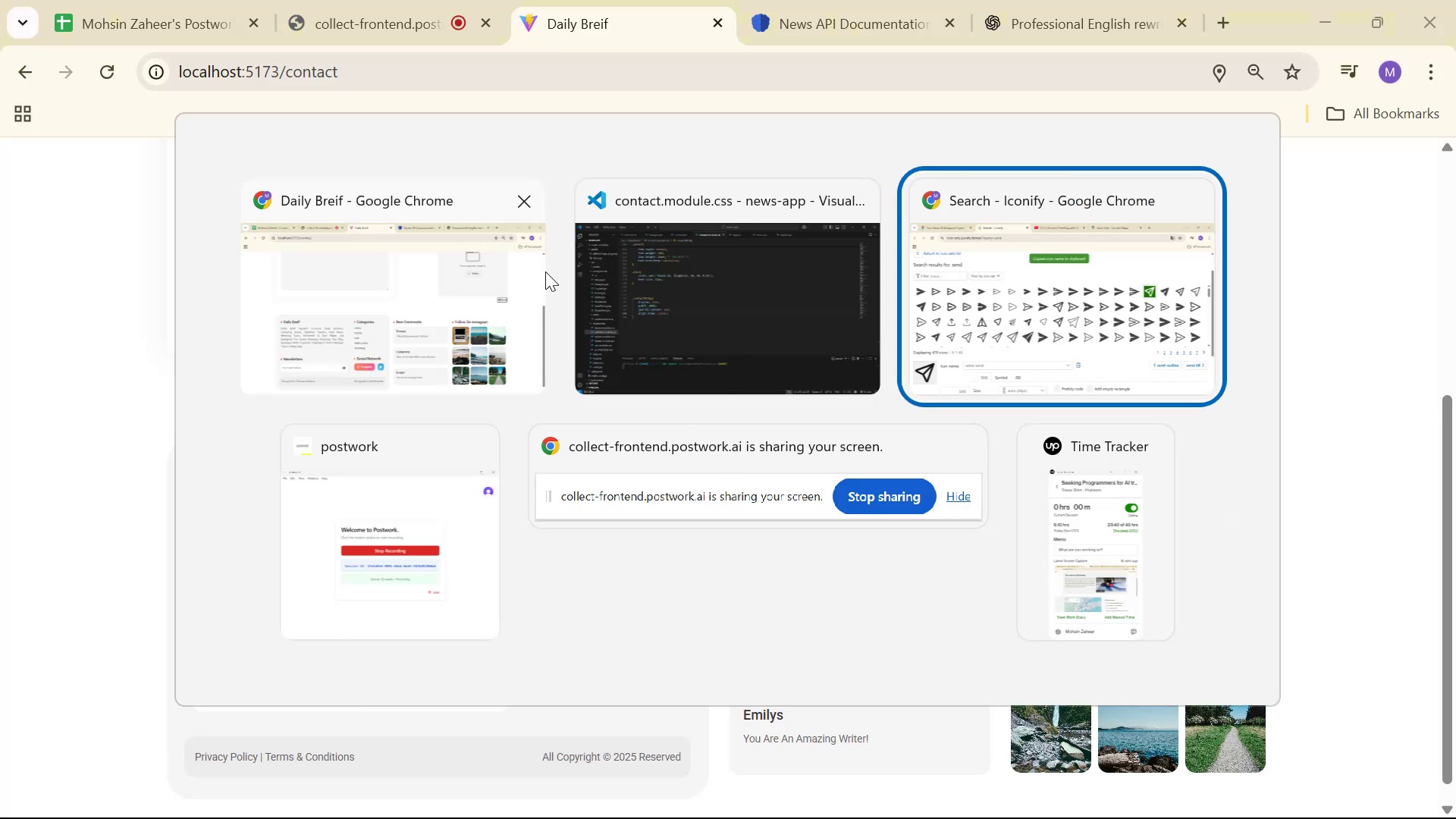 
key(Alt+Tab)
 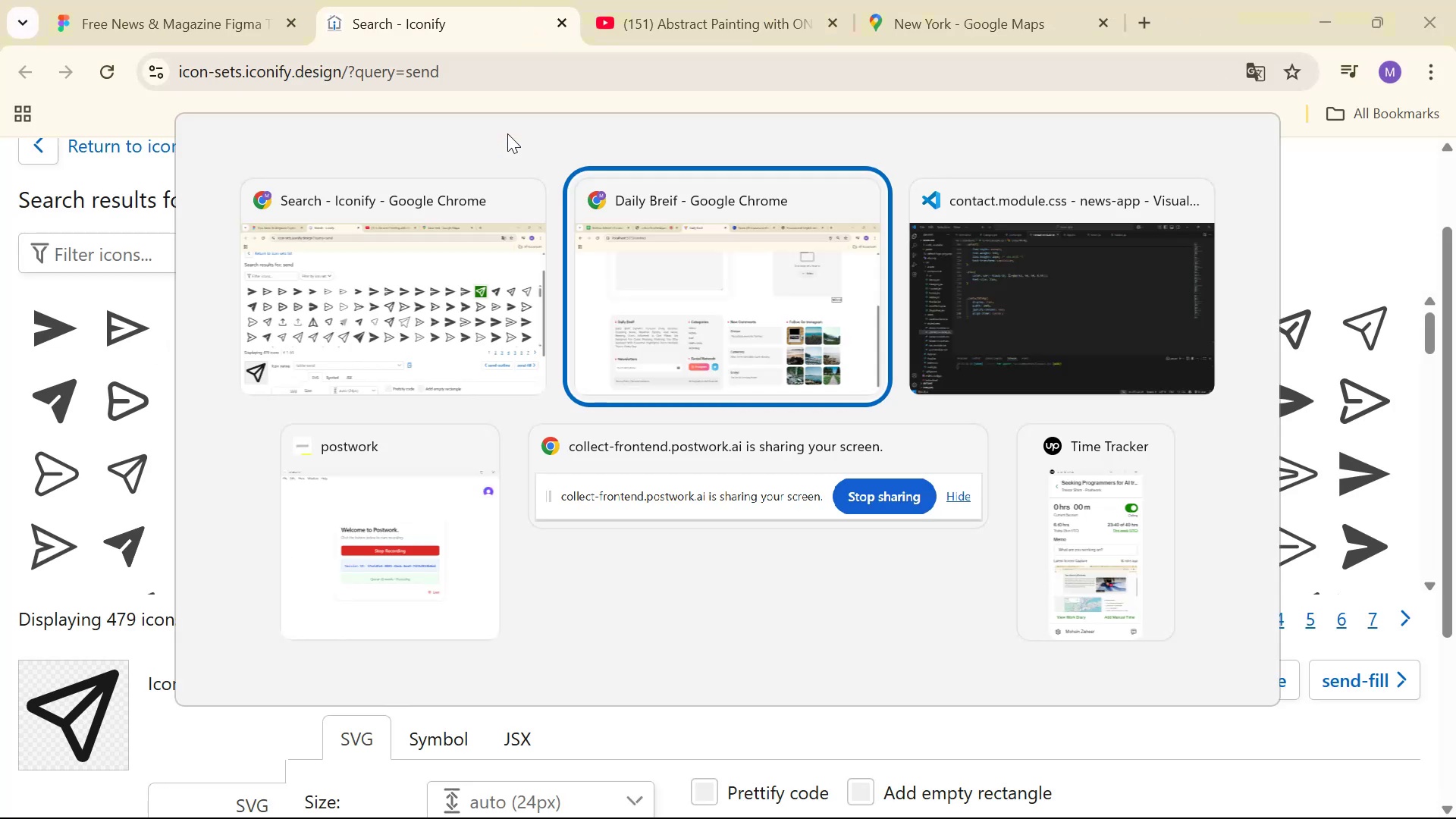 
key(Alt+Tab)
 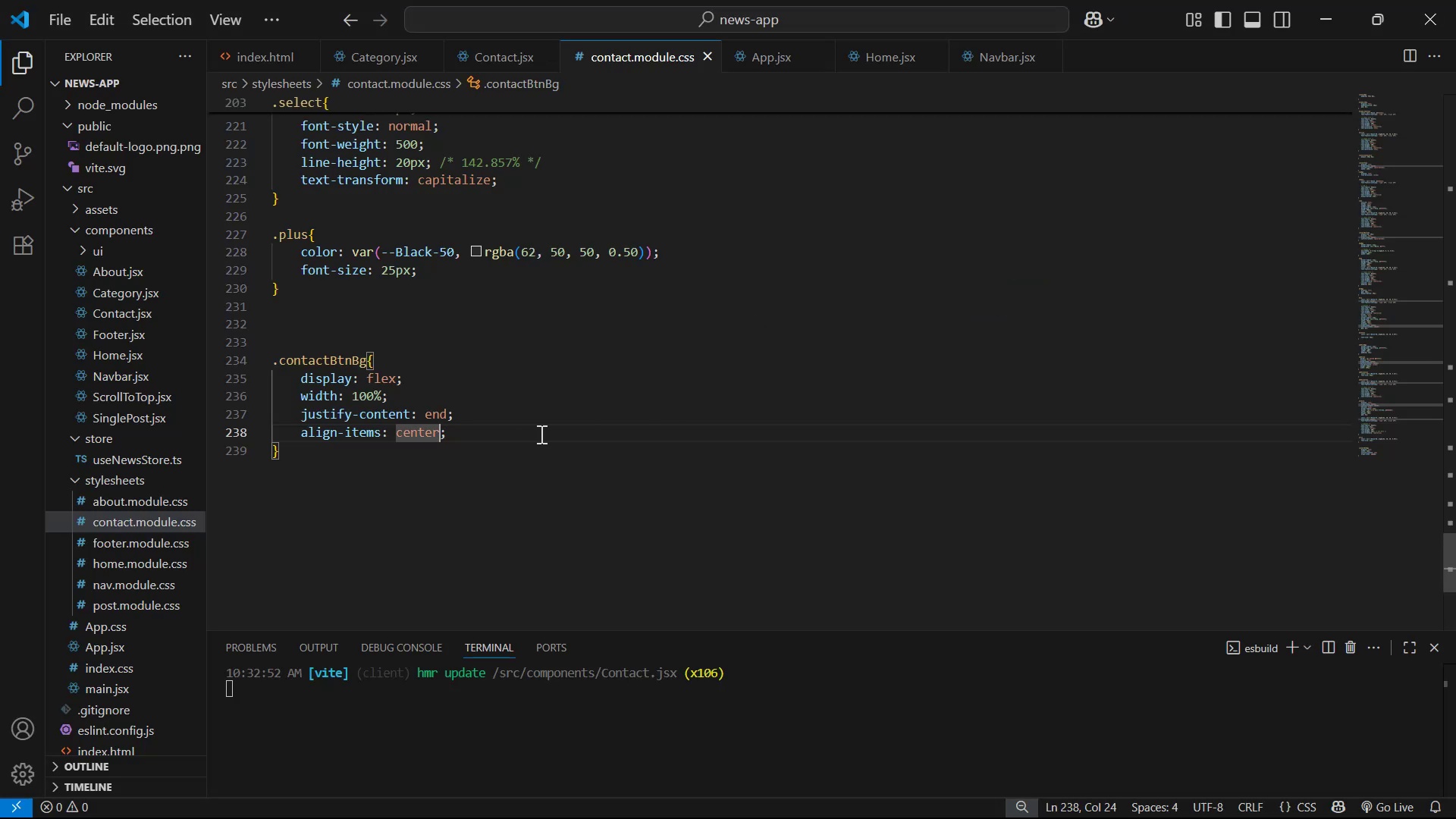 
left_click([538, 434])
 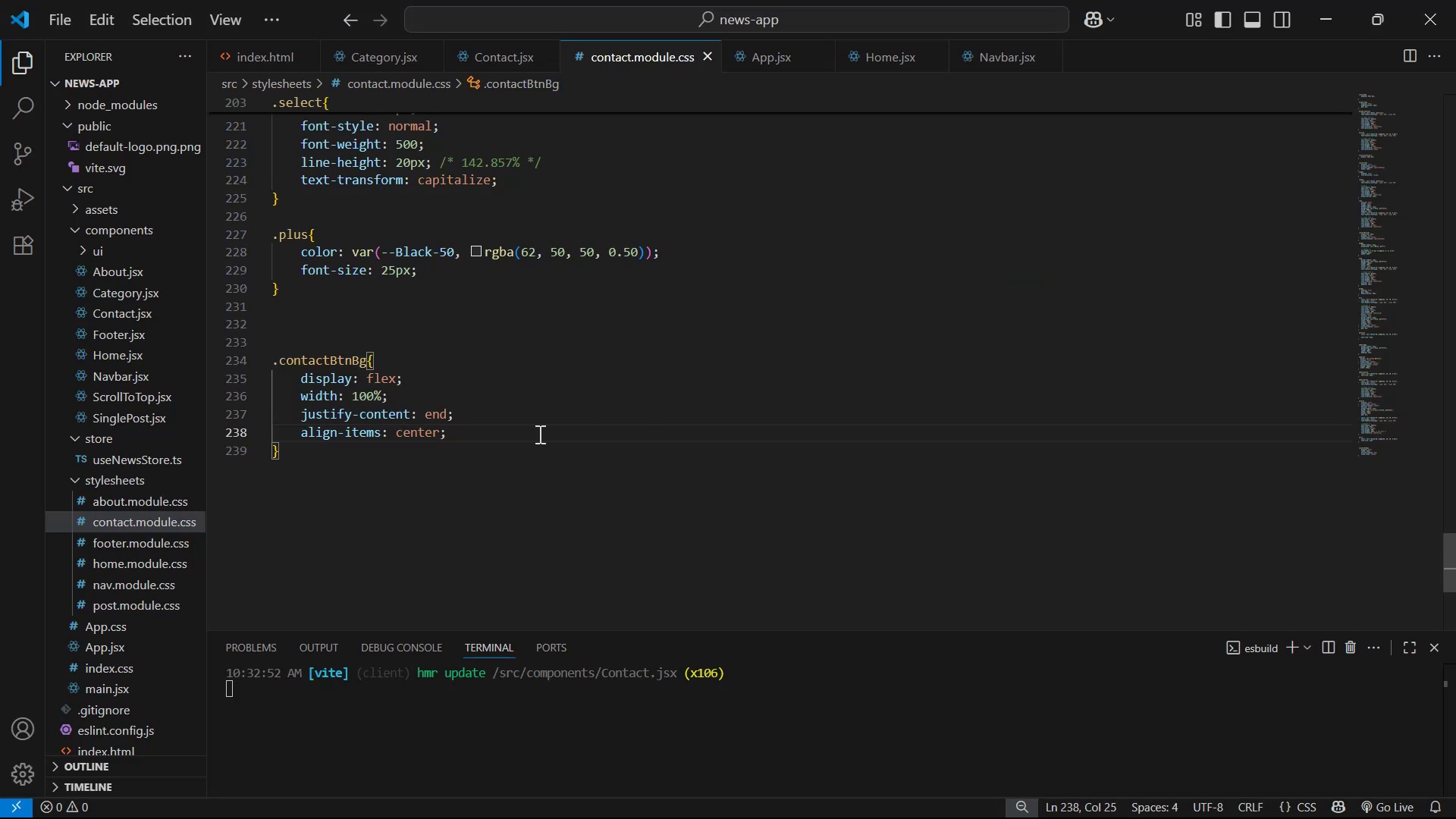 
key(Enter)
 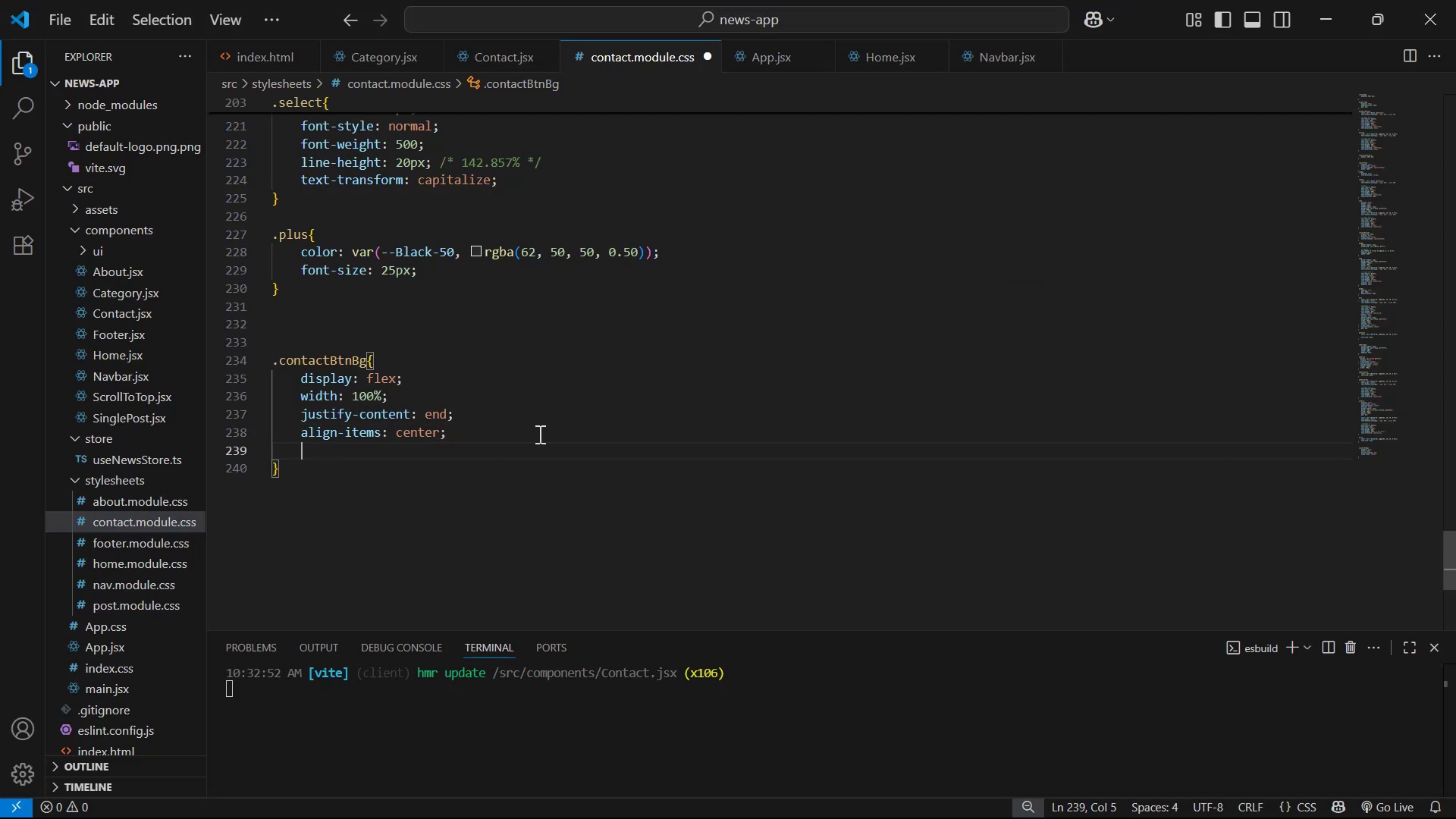 
type(ma)
 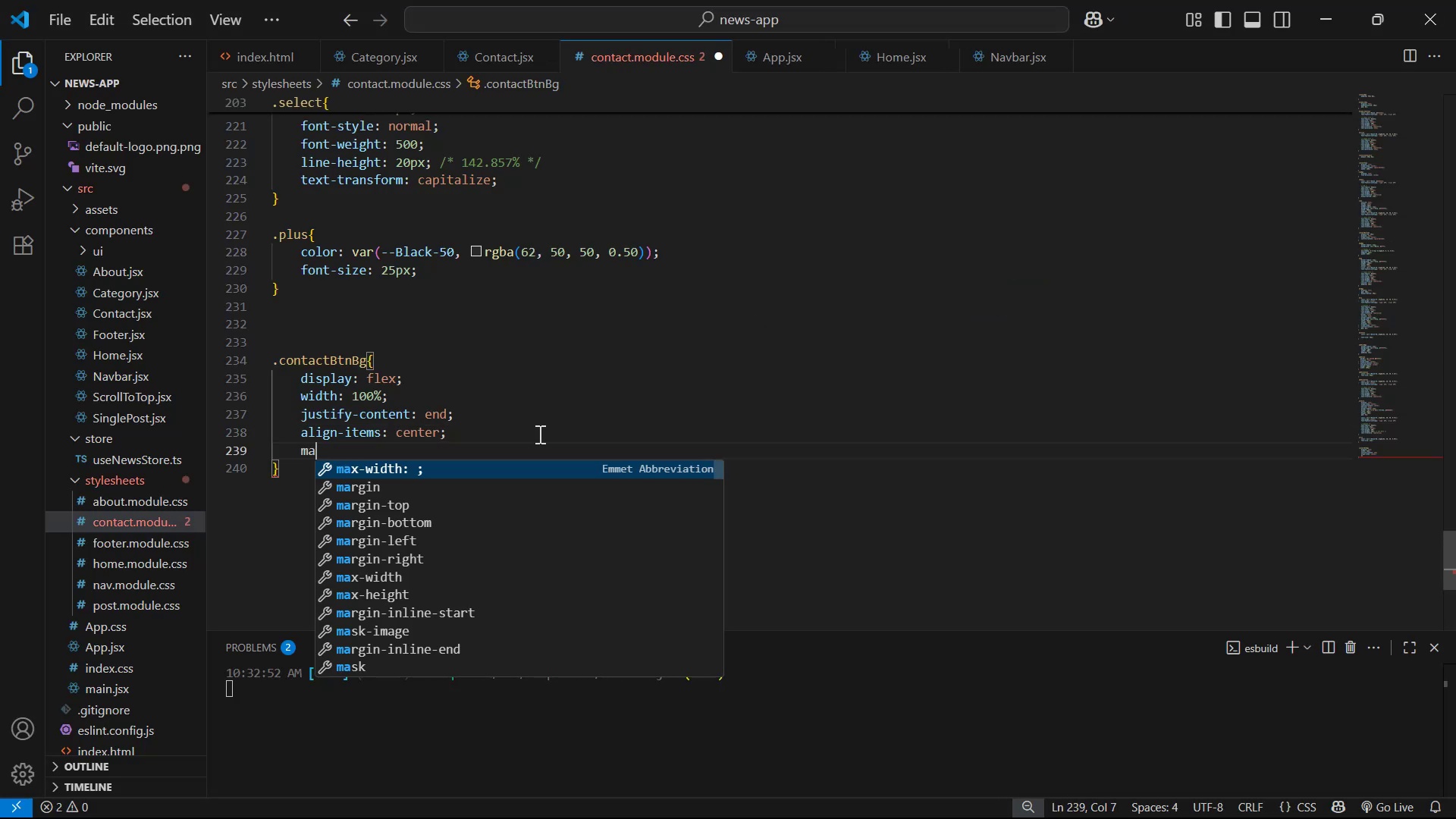 
key(ArrowDown)
 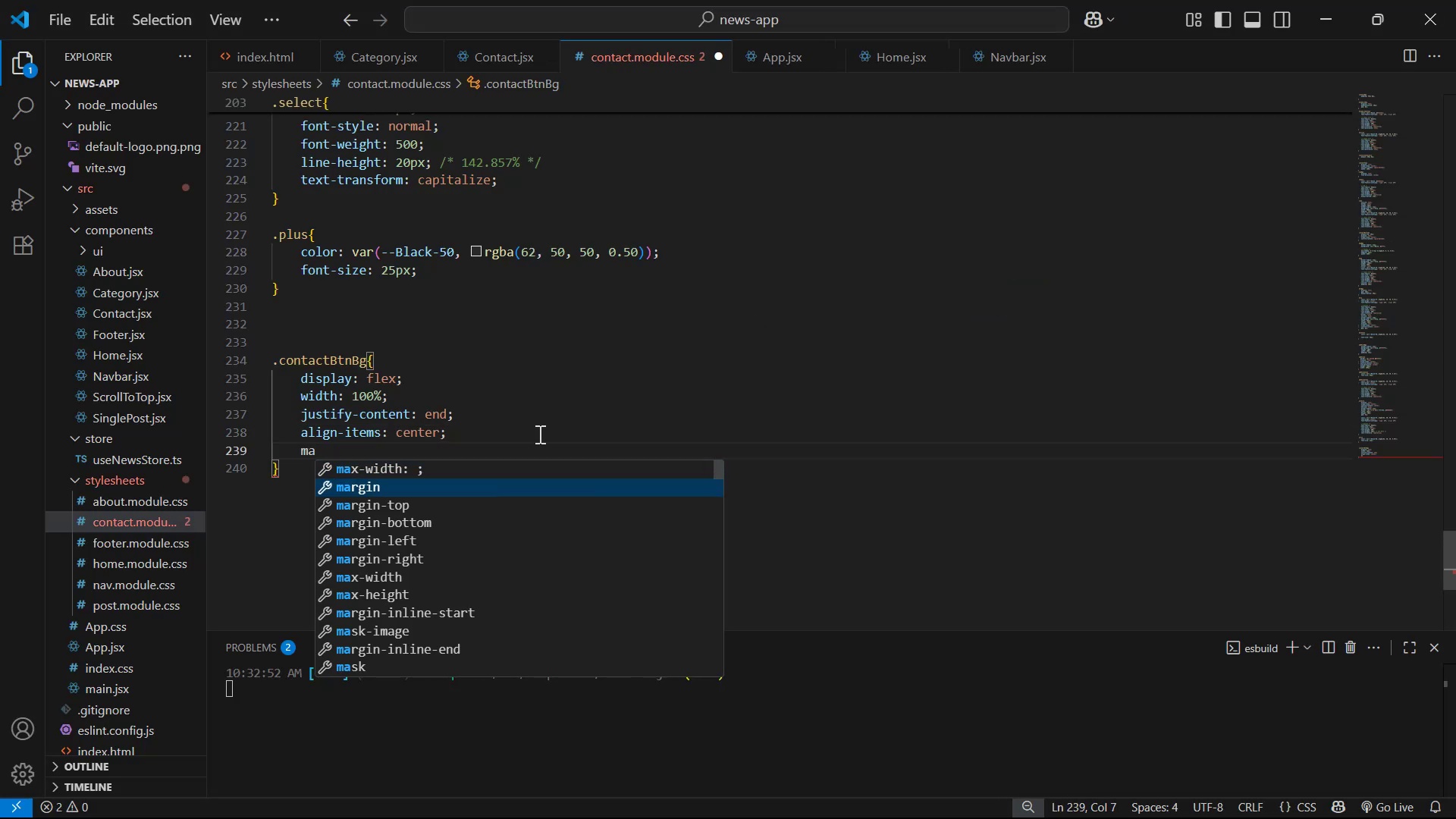 
key(ArrowDown)
 